 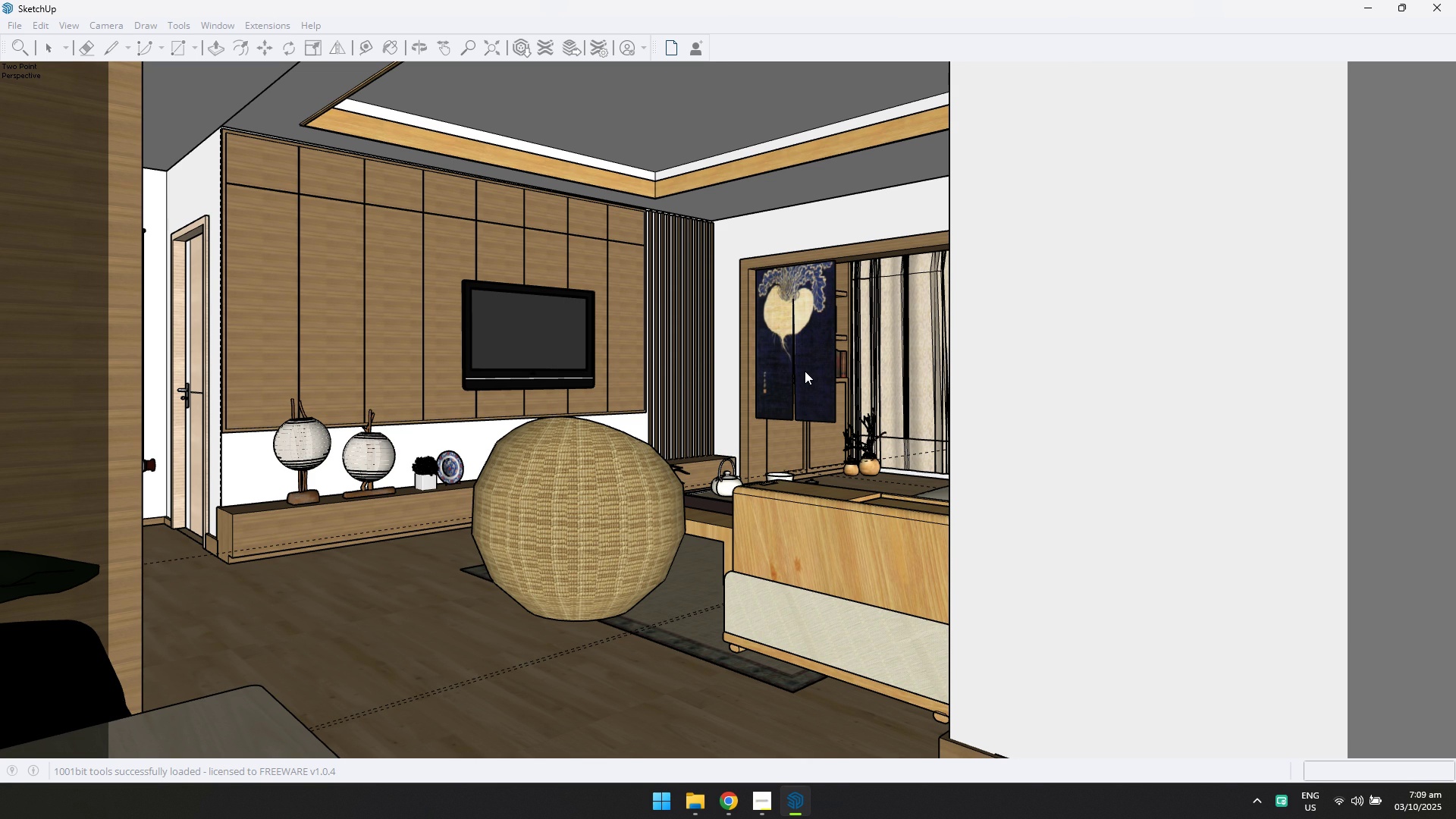 
scroll: coordinate [805, 372], scroll_direction: down, amount: 3.0
 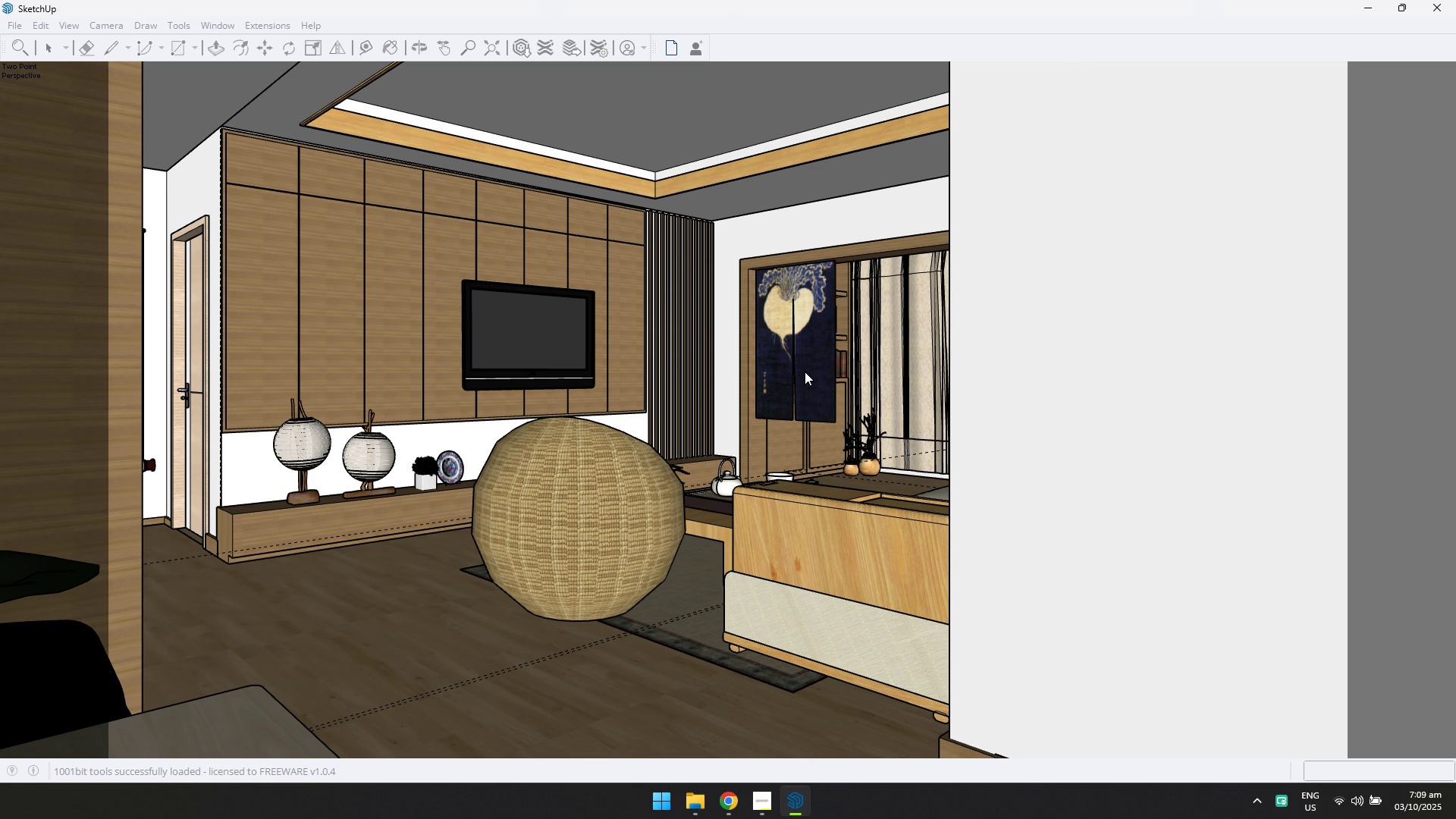 
scroll: coordinate [615, 497], scroll_direction: up, amount: 5.0
 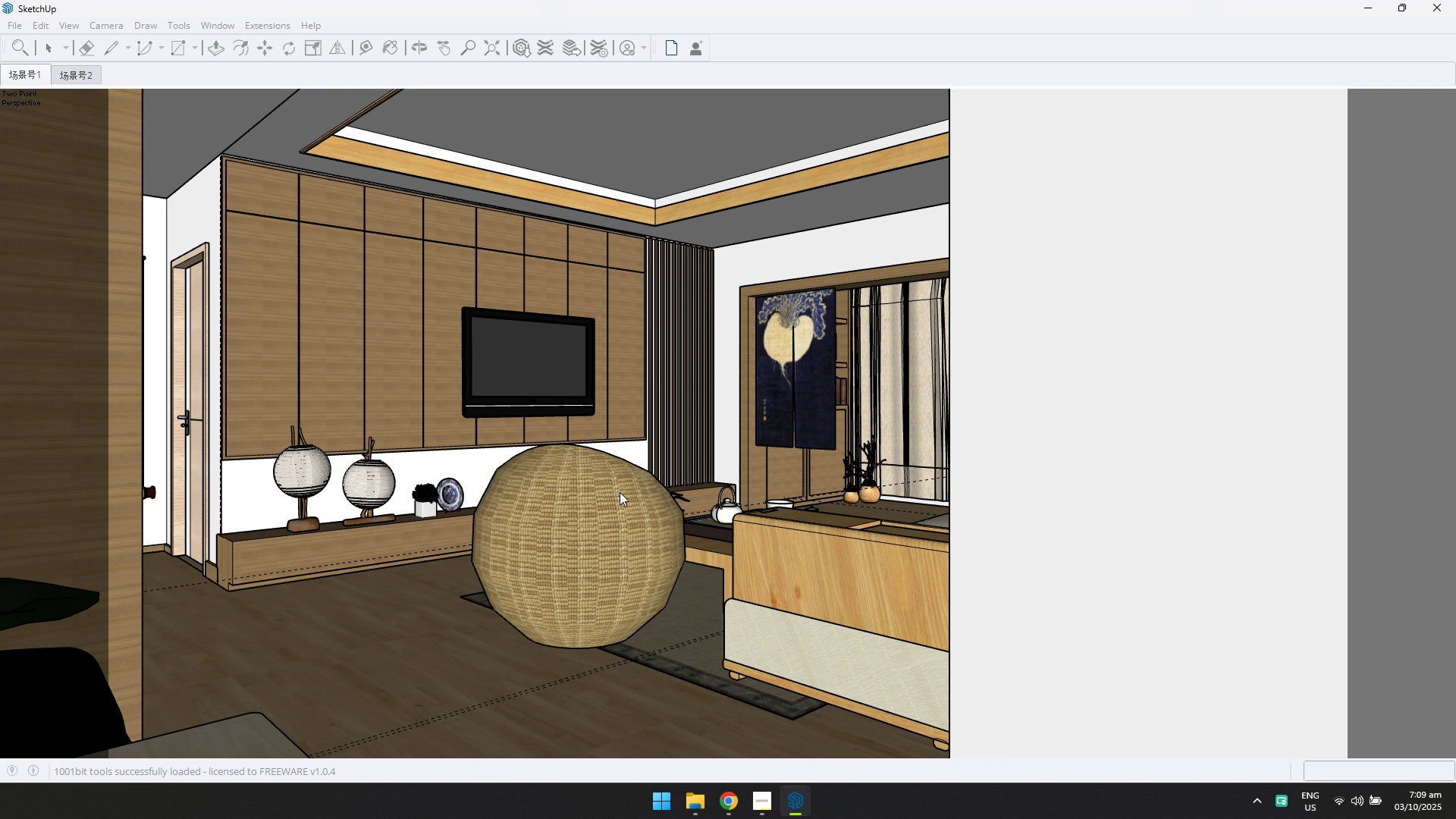 
left_click([620, 492])
 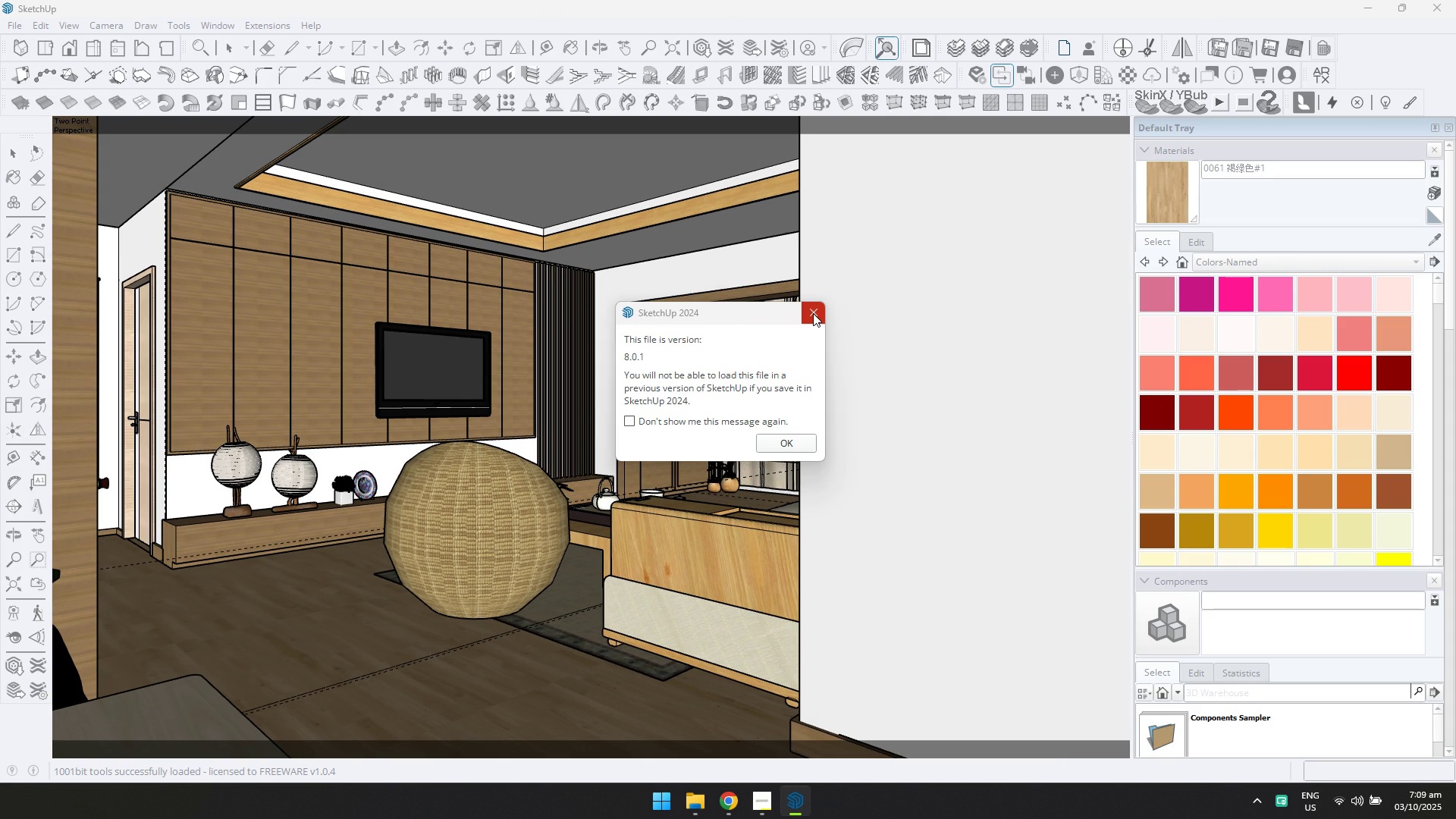 
scroll: coordinate [466, 520], scroll_direction: up, amount: 5.0
 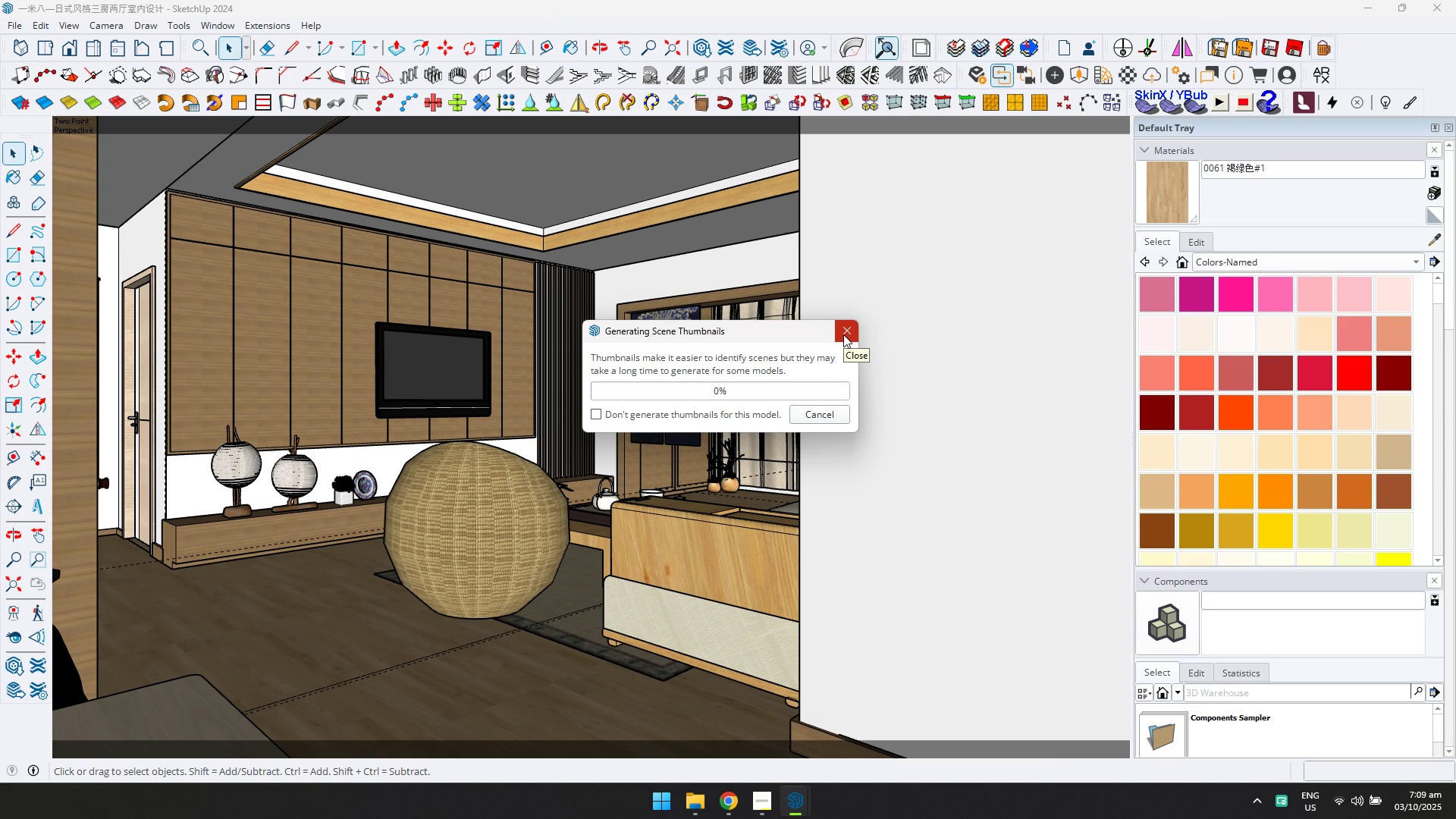 
wait(8.66)
 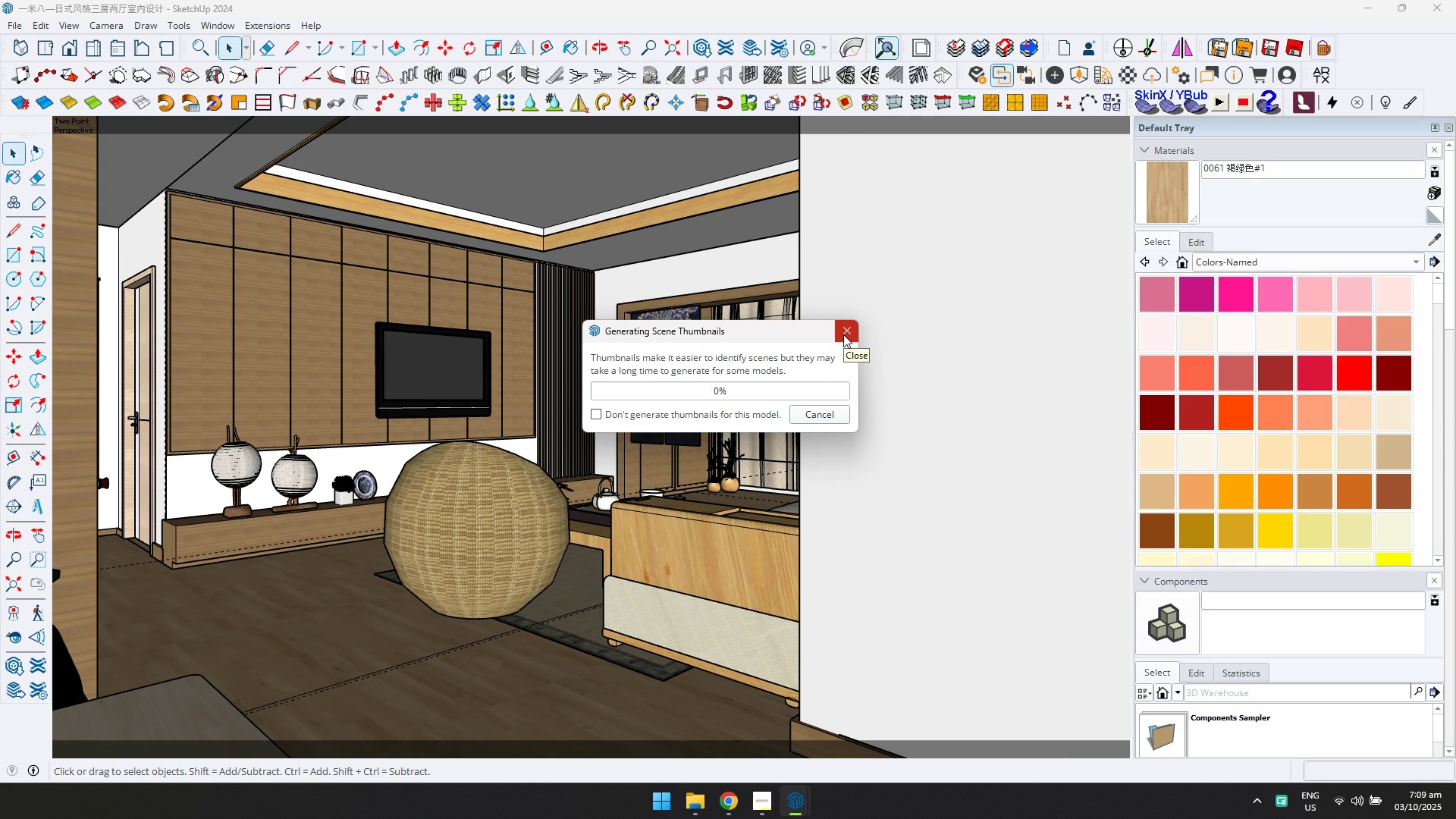 
scroll: coordinate [537, 532], scroll_direction: up, amount: 7.0
 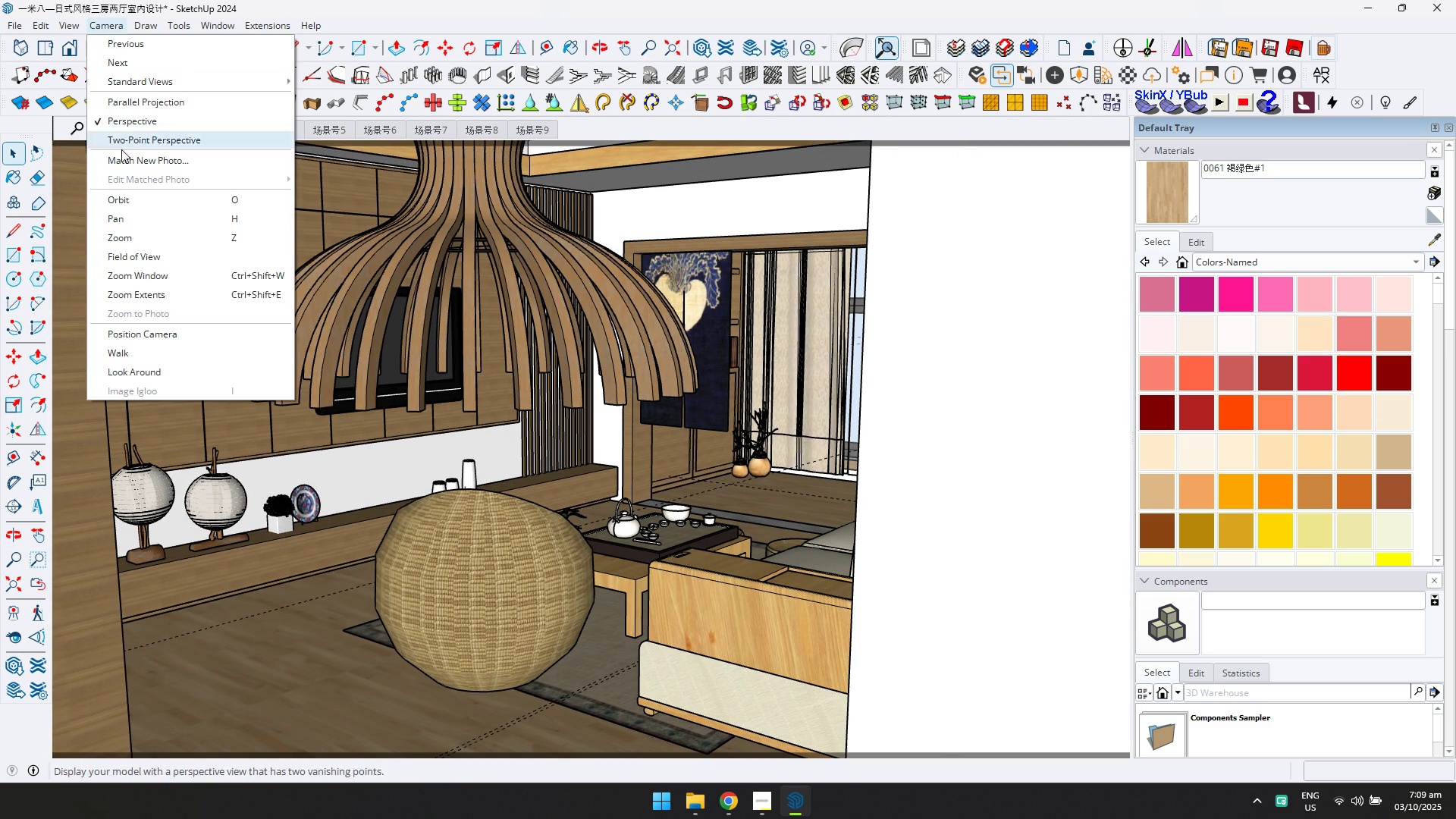 
left_click([111, 253])
 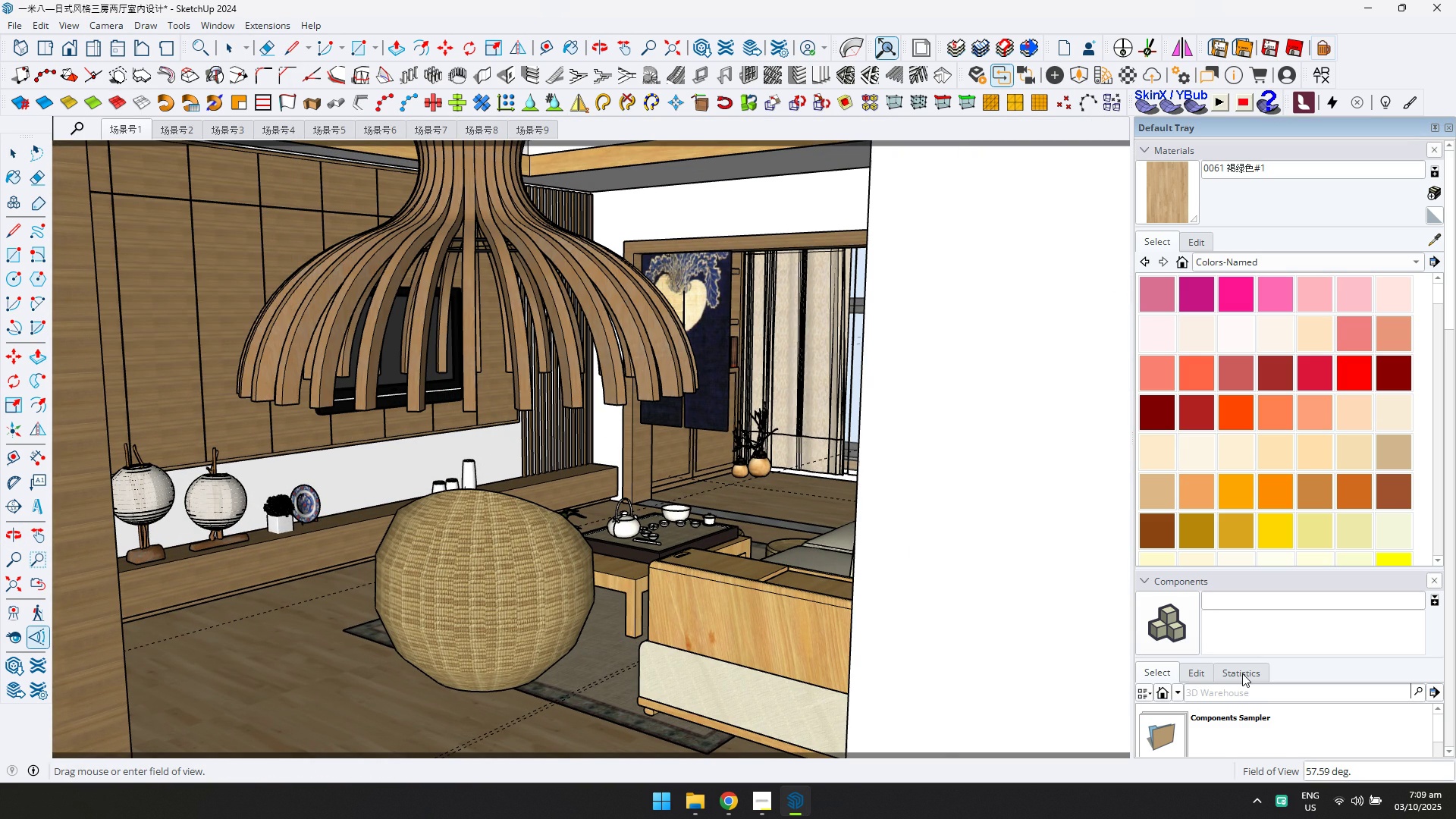 
type(90)
 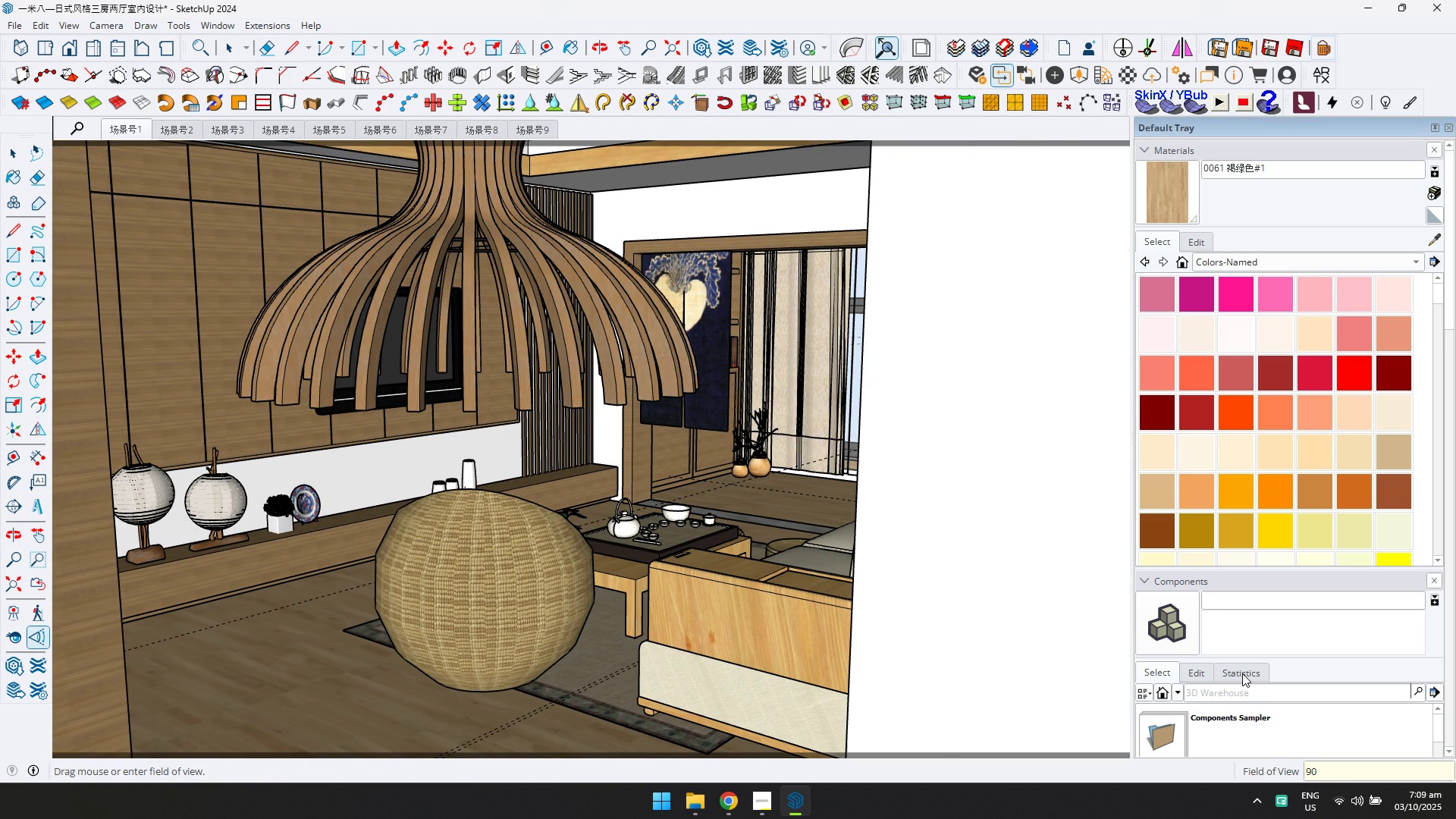 
key(Enter)
 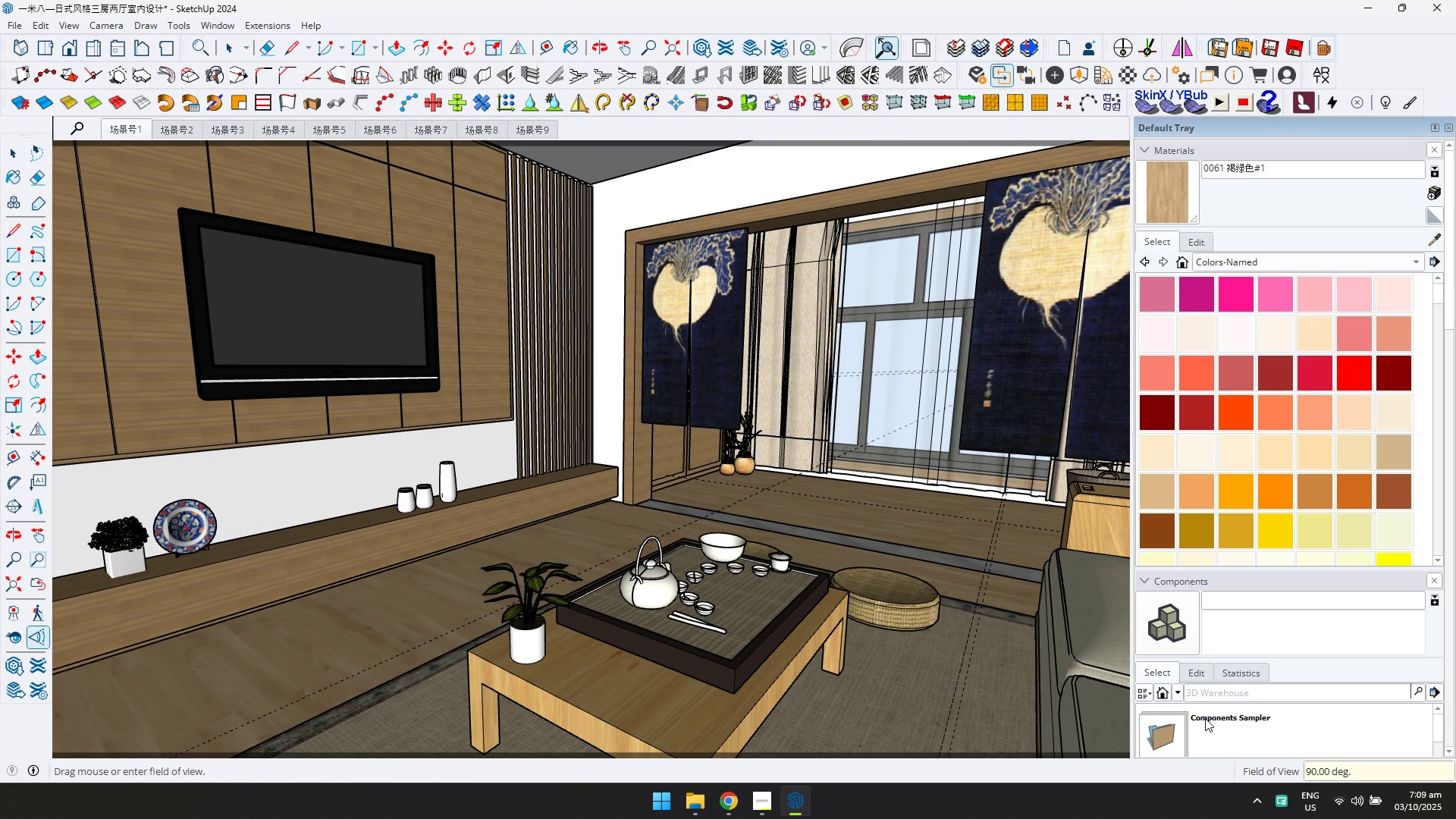 
key(Shift+1)
 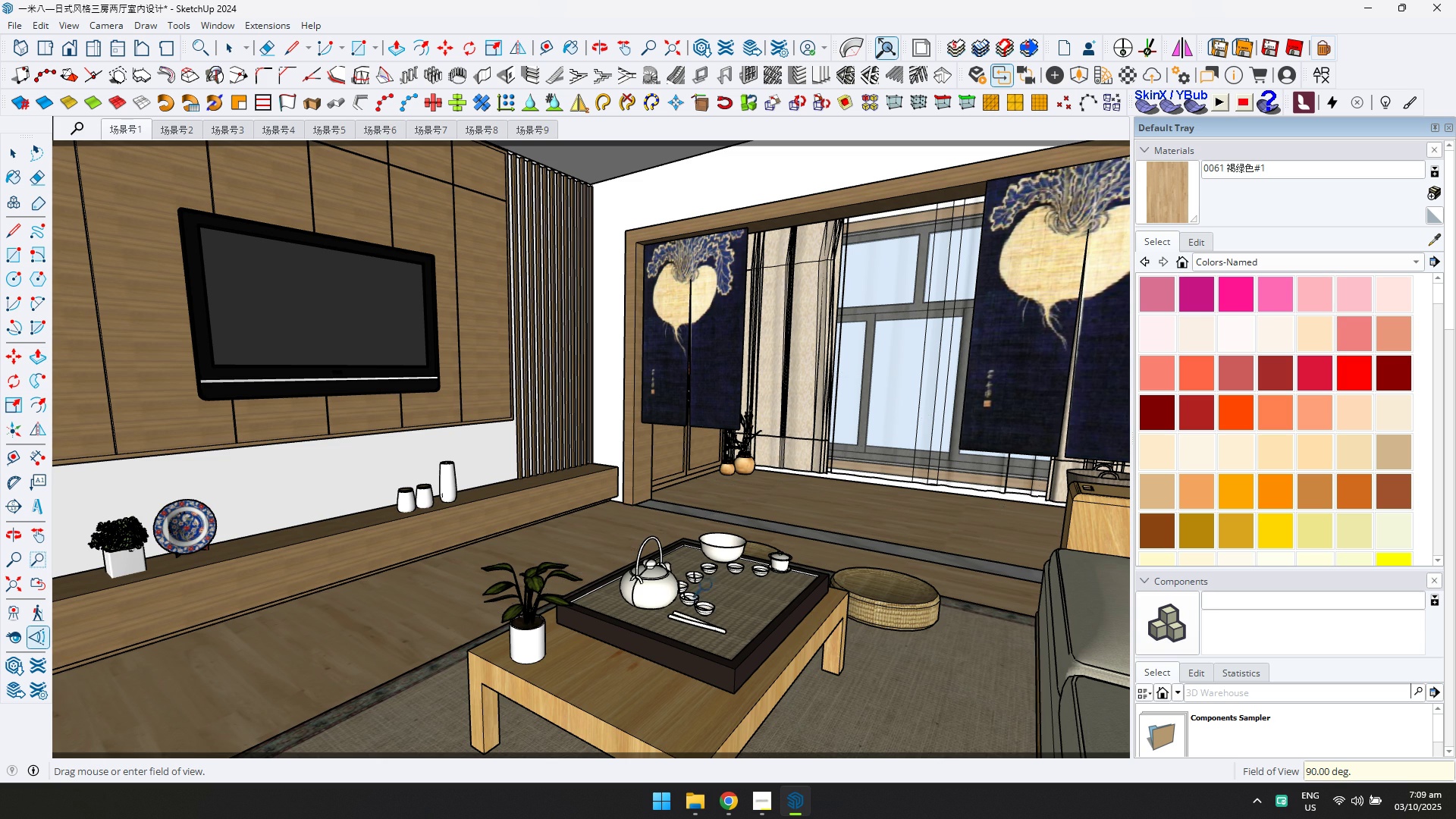 
scroll: coordinate [715, 420], scroll_direction: up, amount: 4.0
 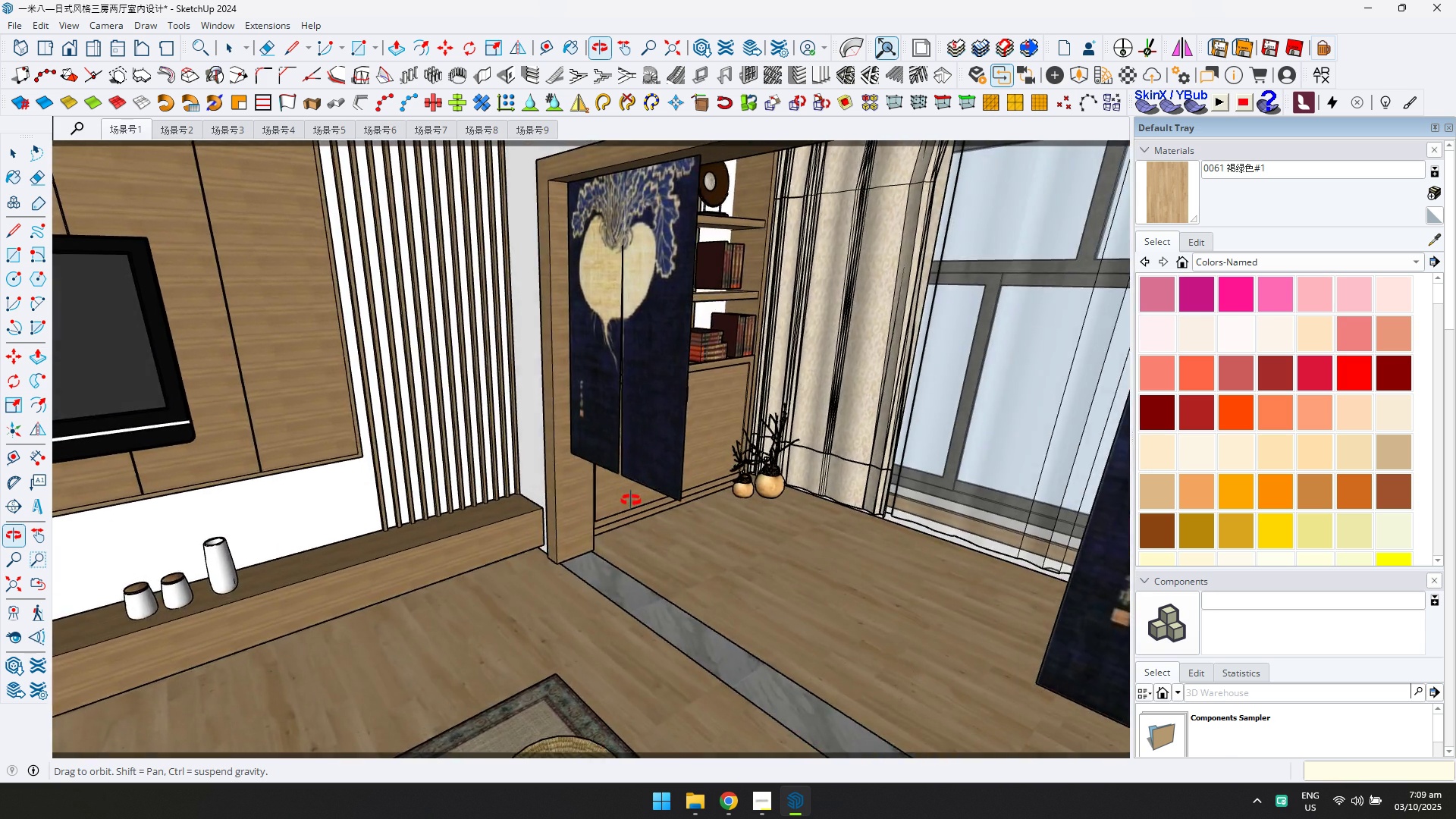 
hold_key(key=ShiftLeft, duration=0.45)
 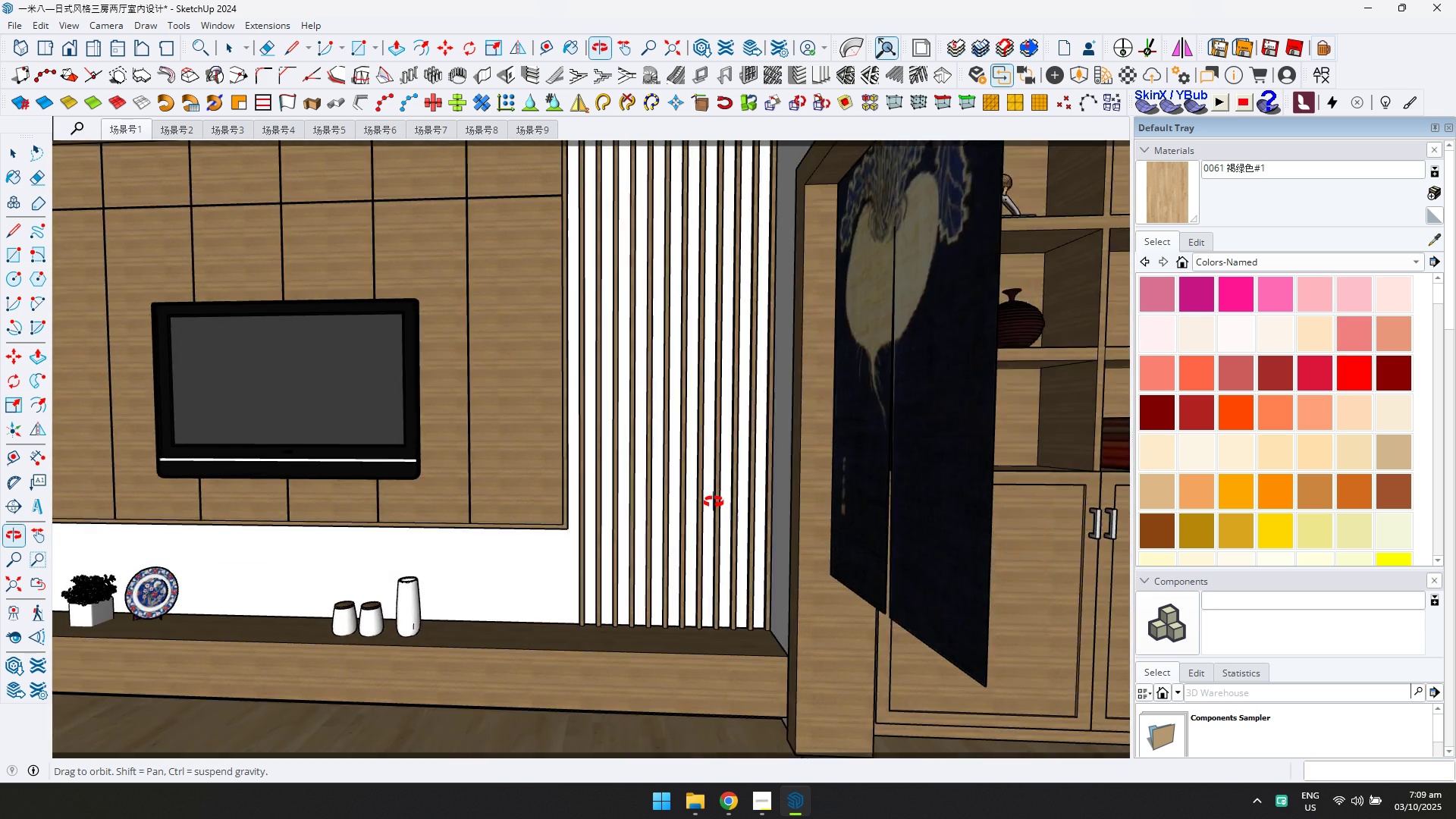 
hold_key(key=ShiftLeft, duration=0.45)
 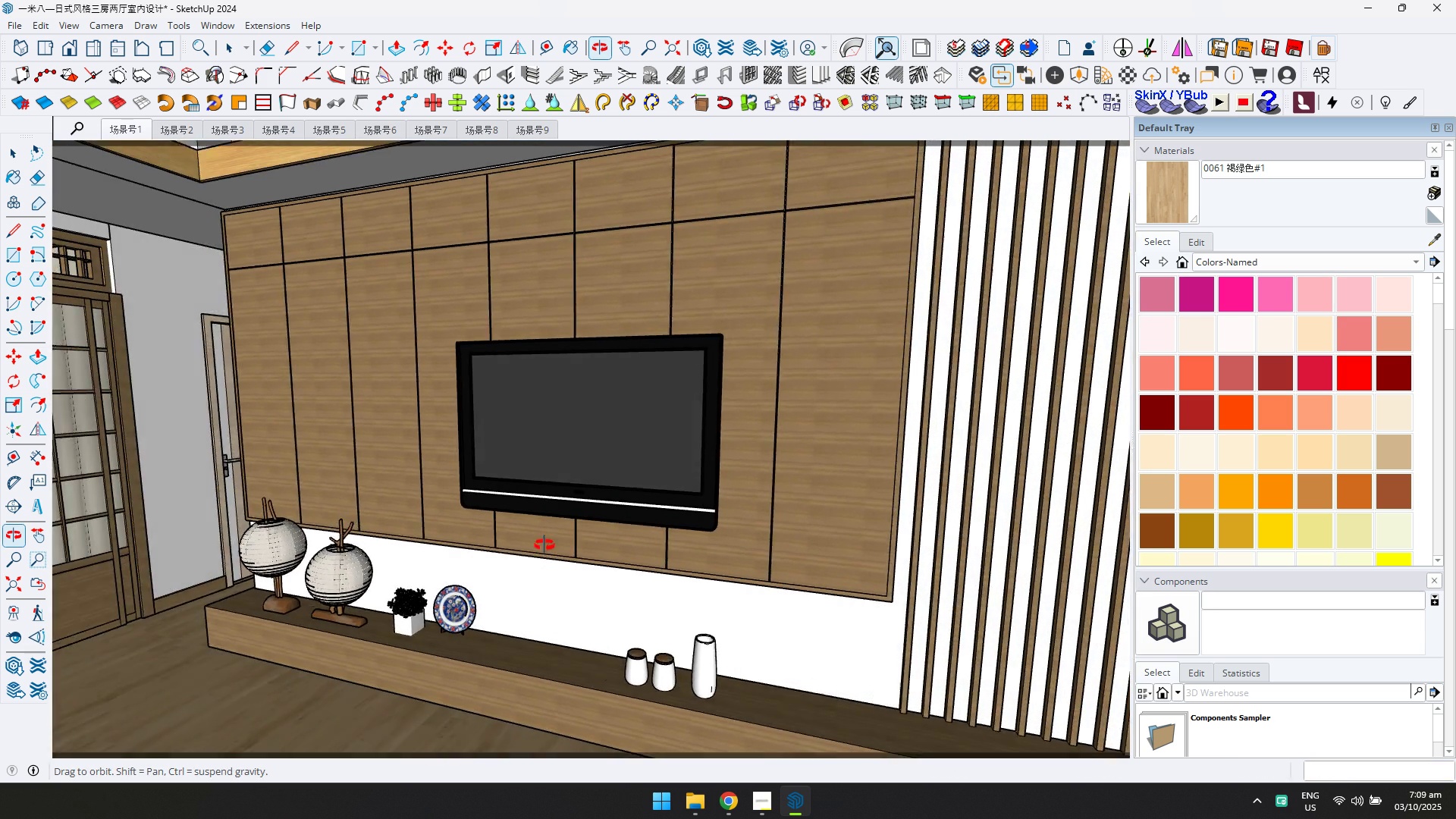 
hold_key(key=ShiftLeft, duration=0.47)
 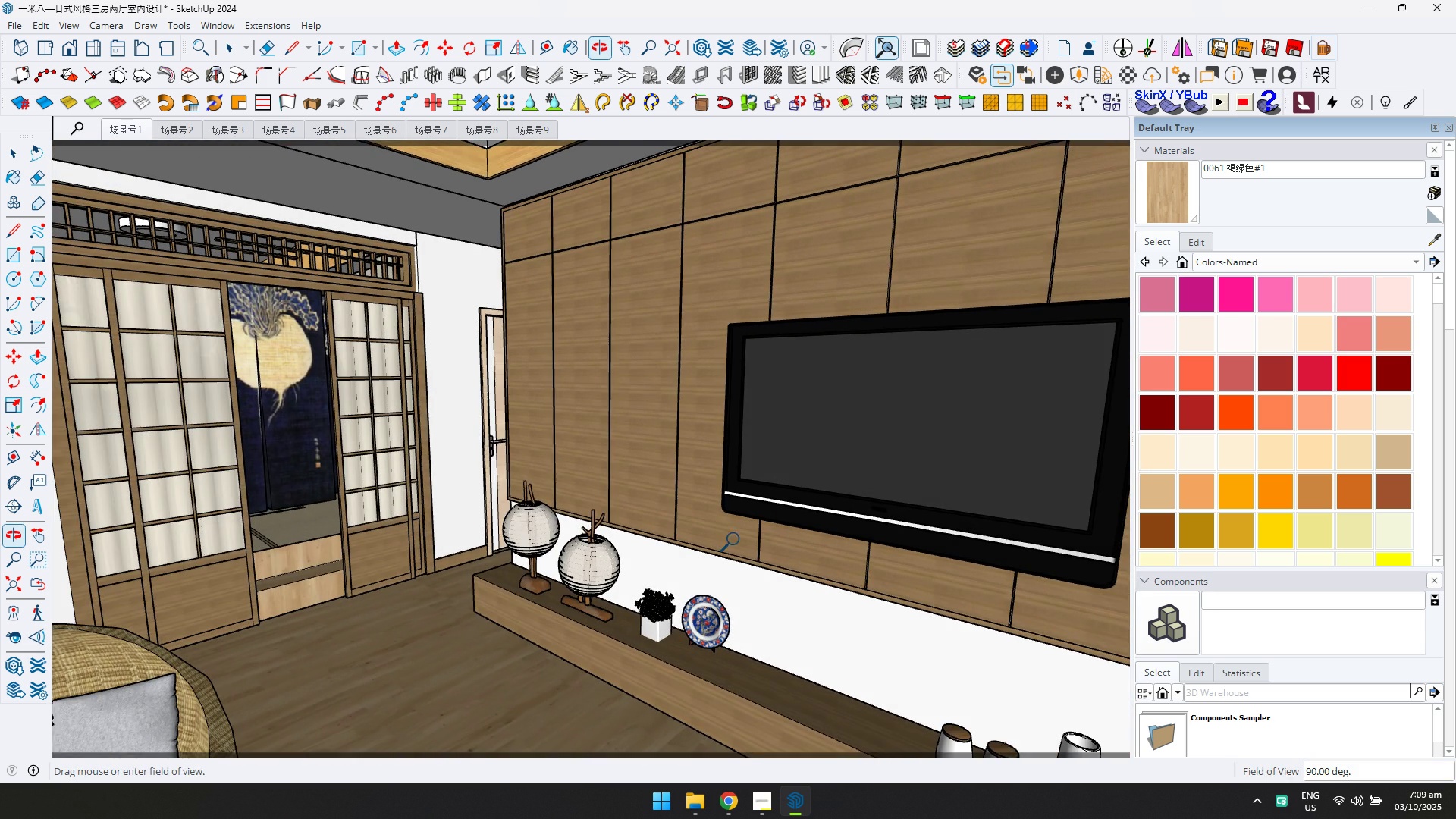 
hold_key(key=ShiftLeft, duration=0.56)
 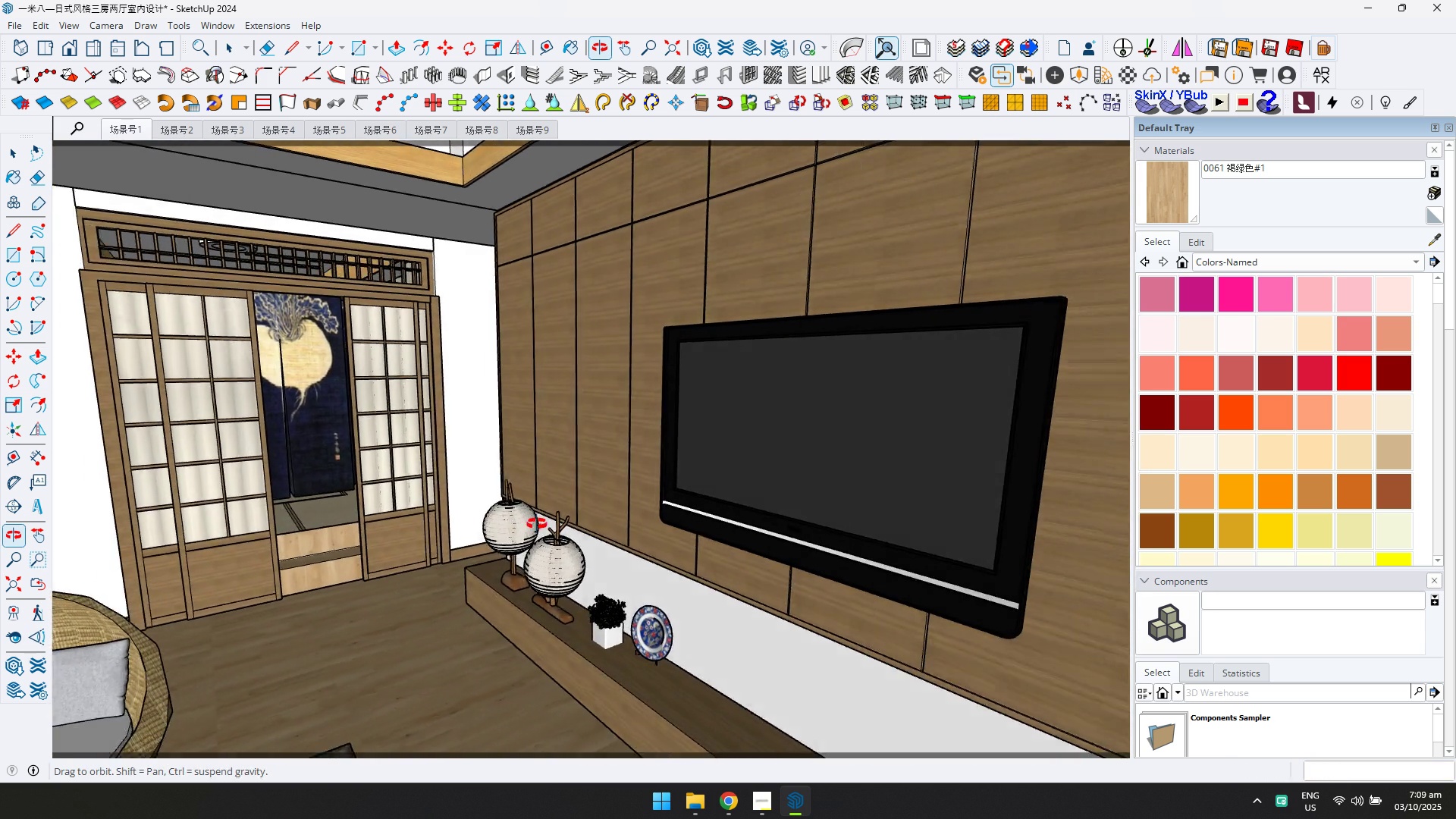 
hold_key(key=ShiftLeft, duration=0.48)
 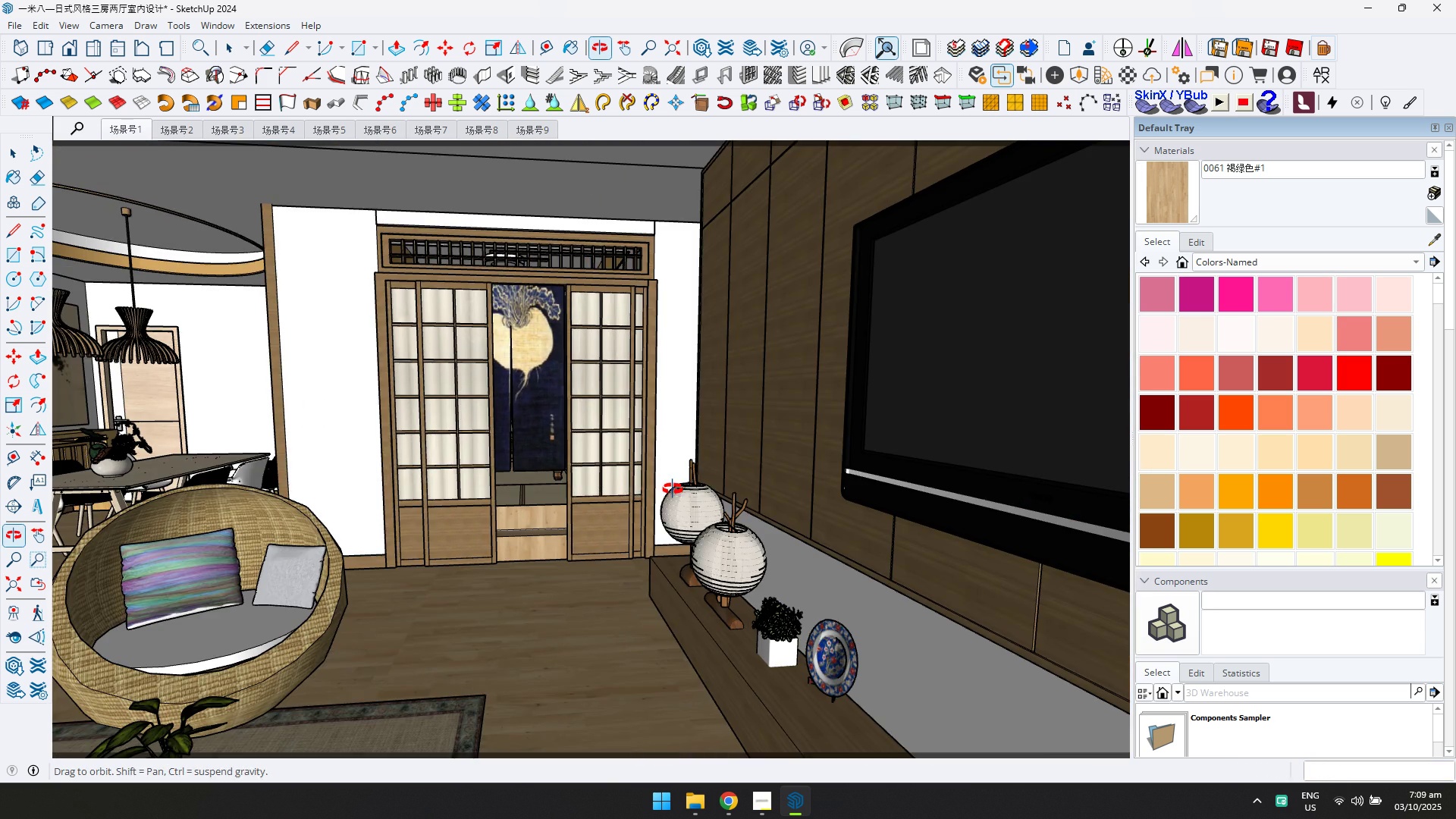 
hold_key(key=ShiftLeft, duration=0.47)
 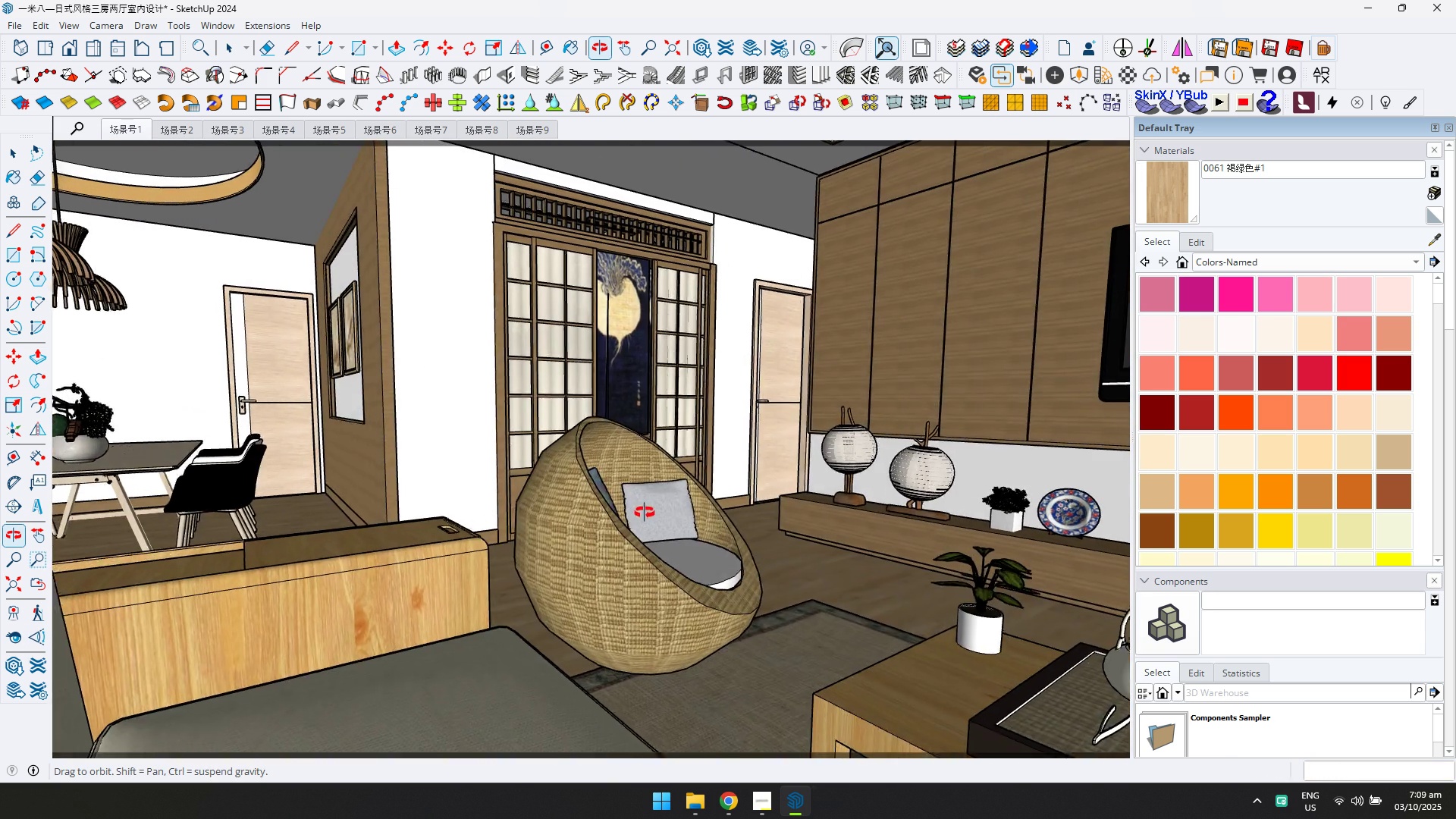 
hold_key(key=ShiftLeft, duration=0.6)
 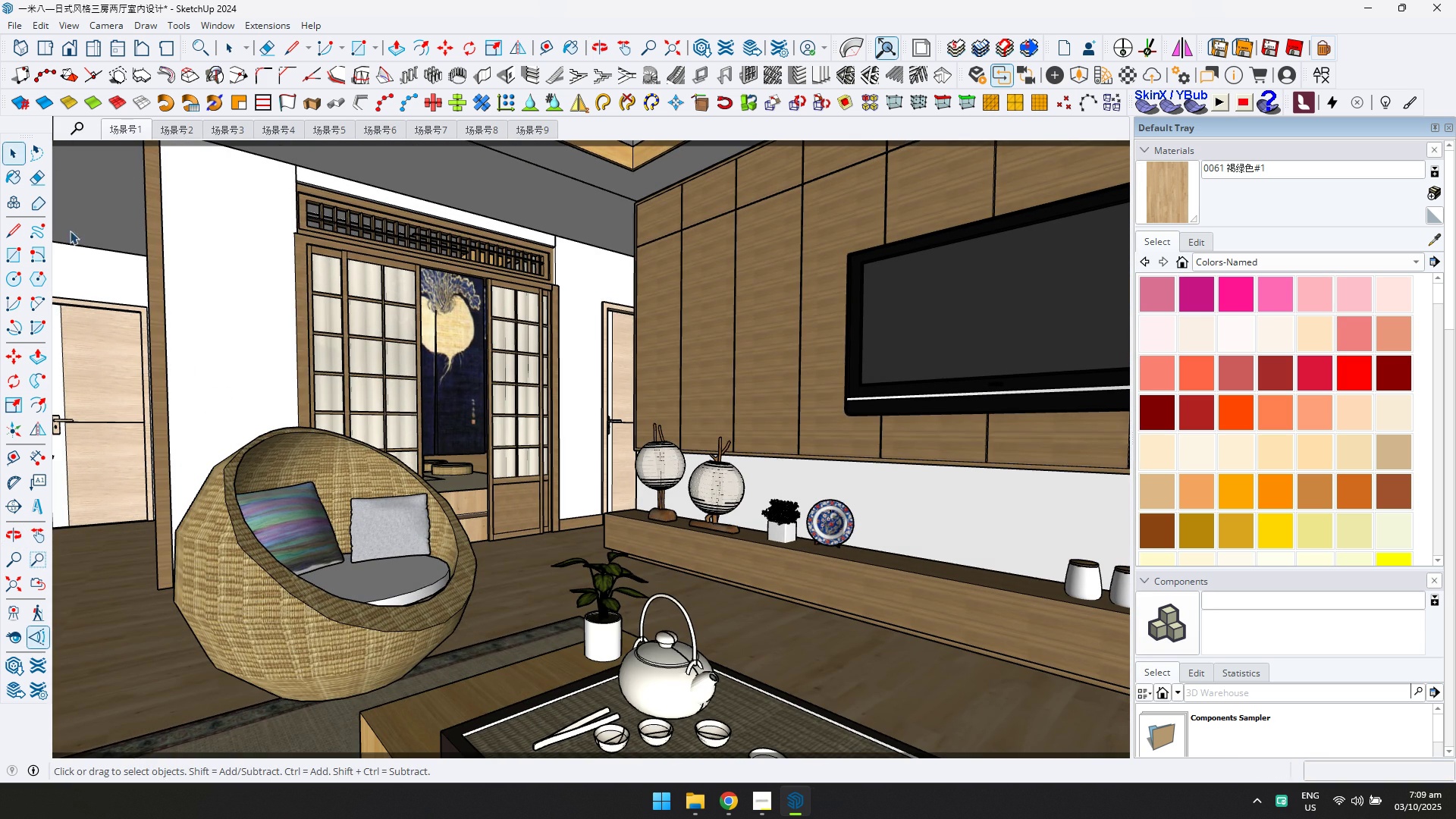 
double_click([322, 610])
 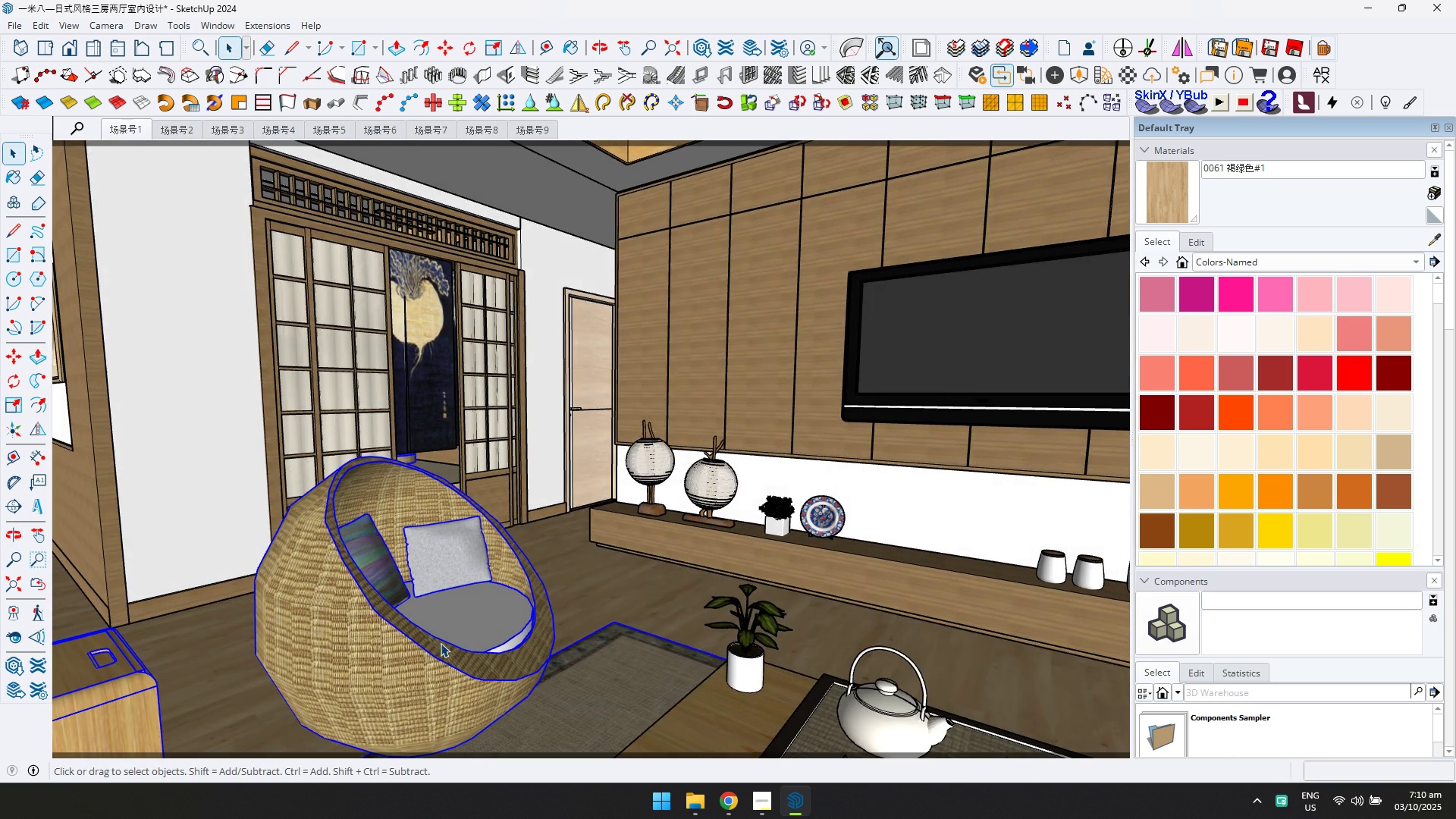 
double_click([422, 638])
 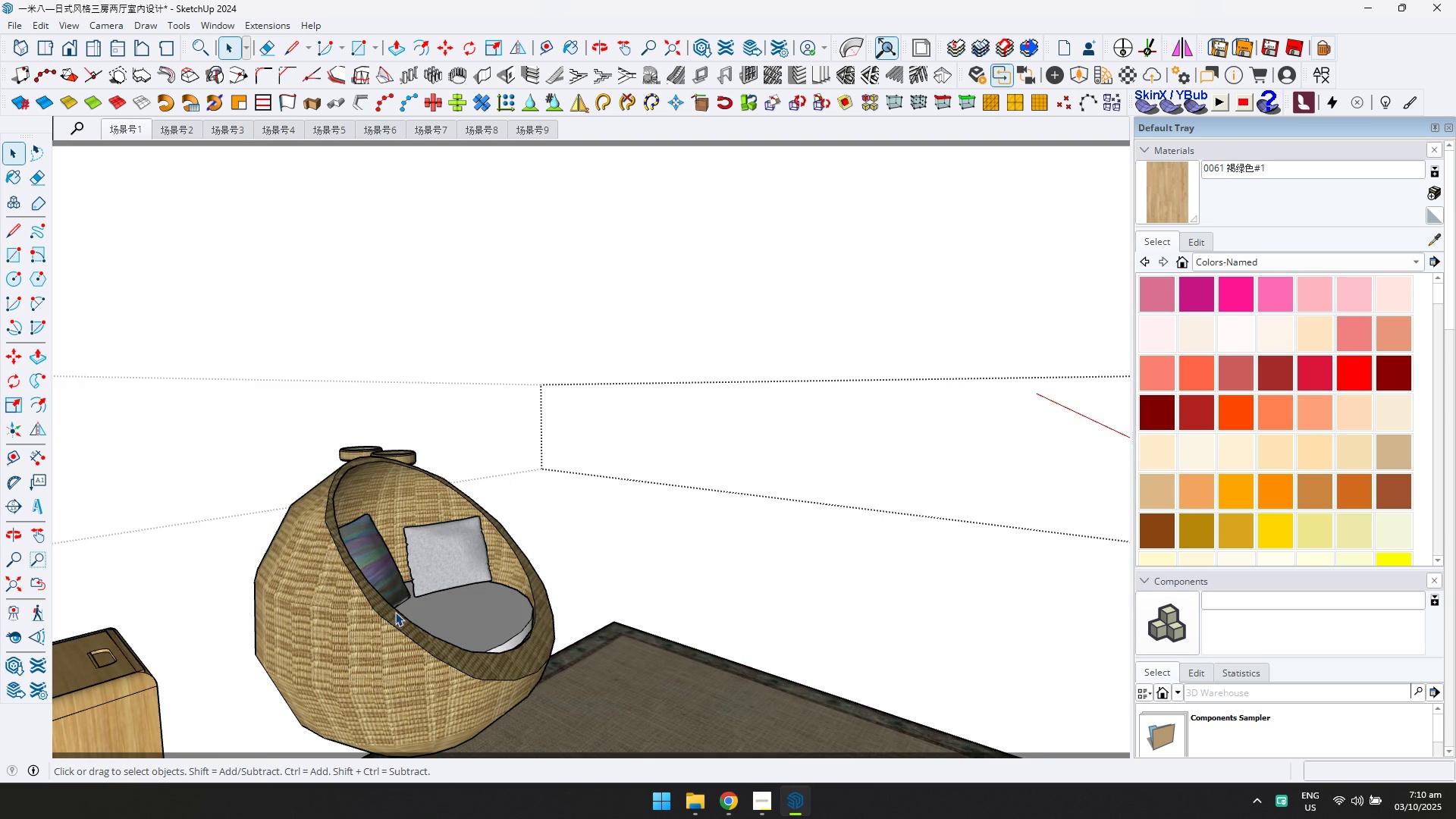 
left_click([395, 612])
 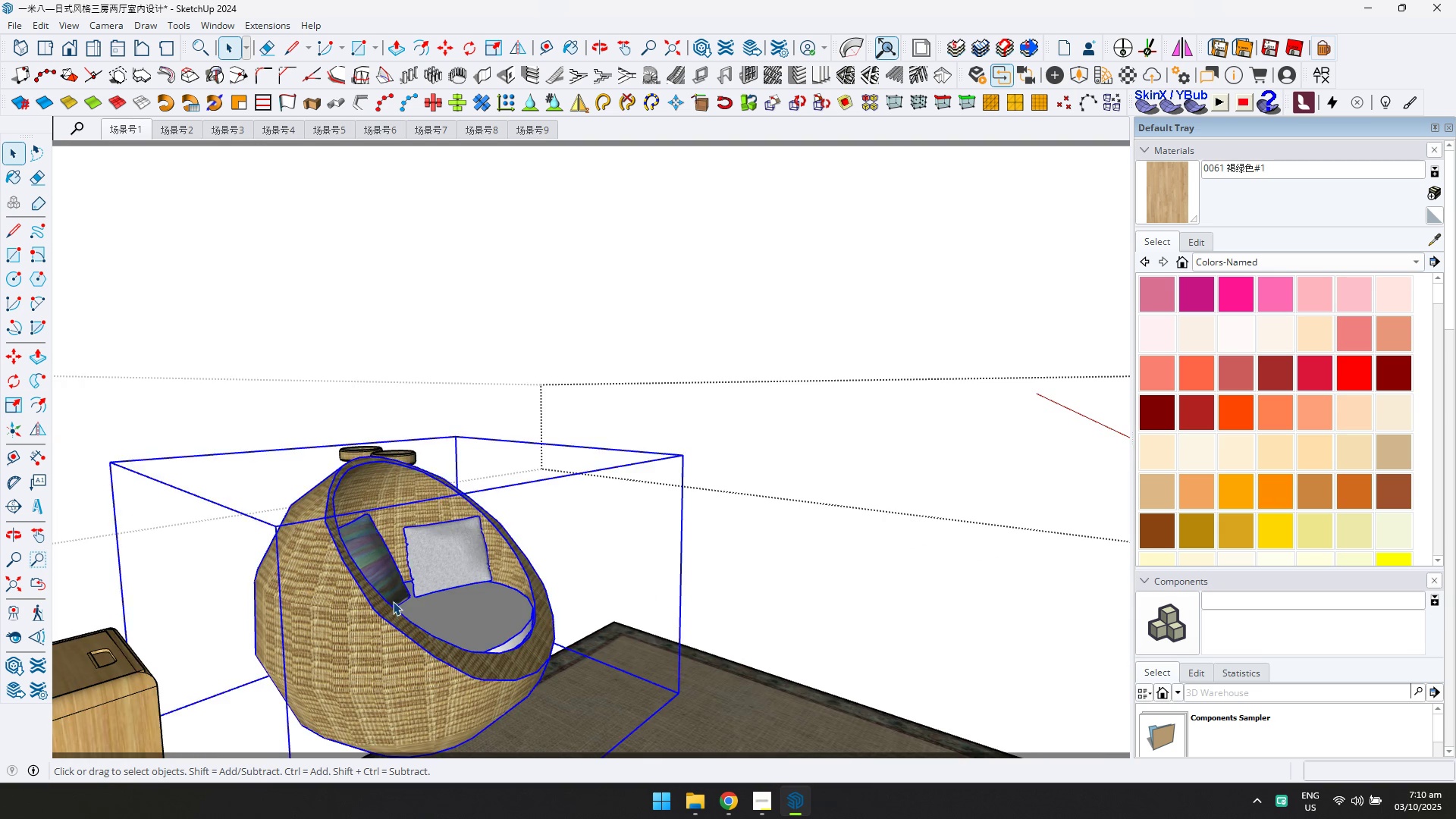 
scroll: coordinate [419, 605], scroll_direction: down, amount: 6.0
 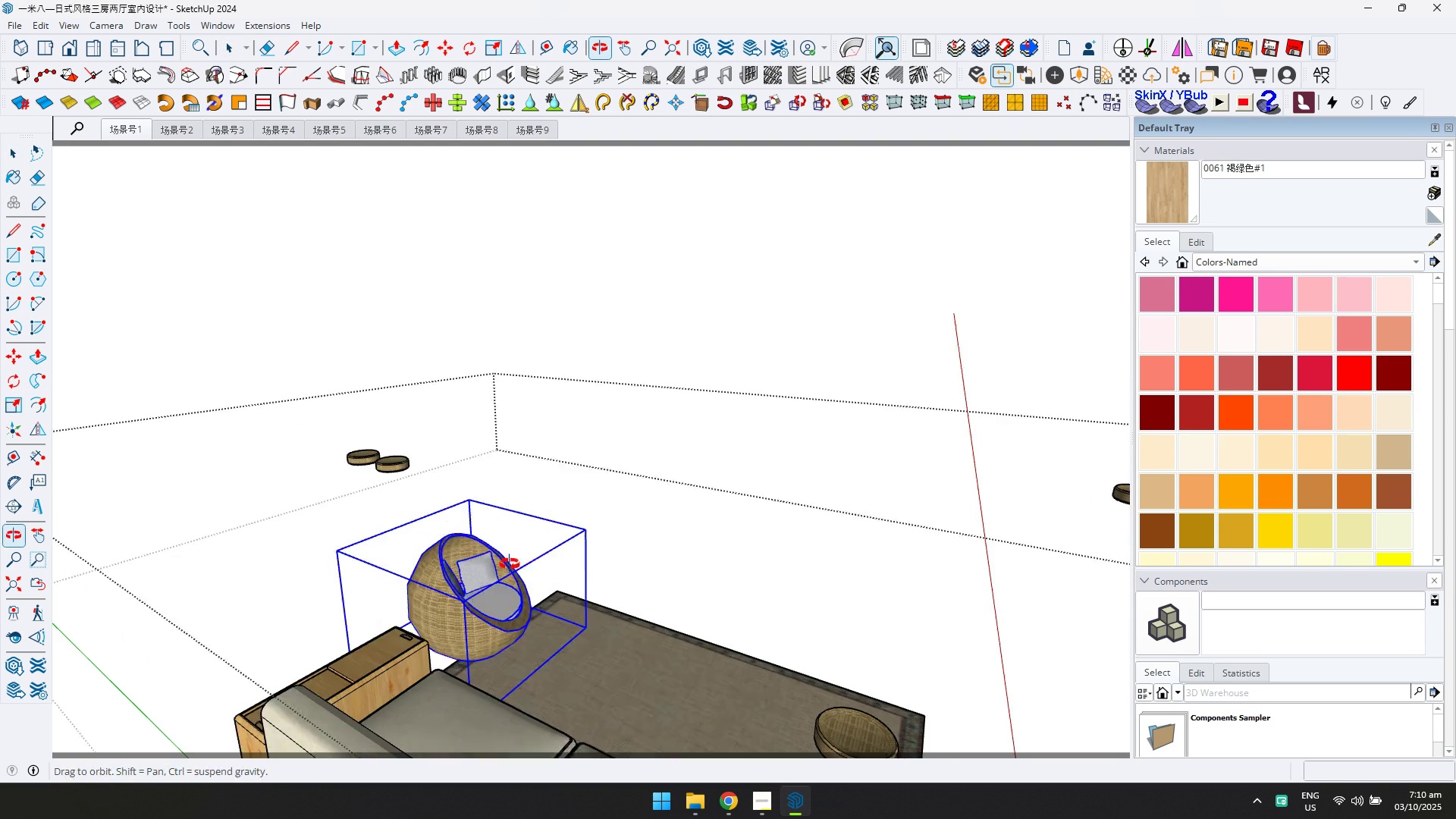 
key(Delete)
 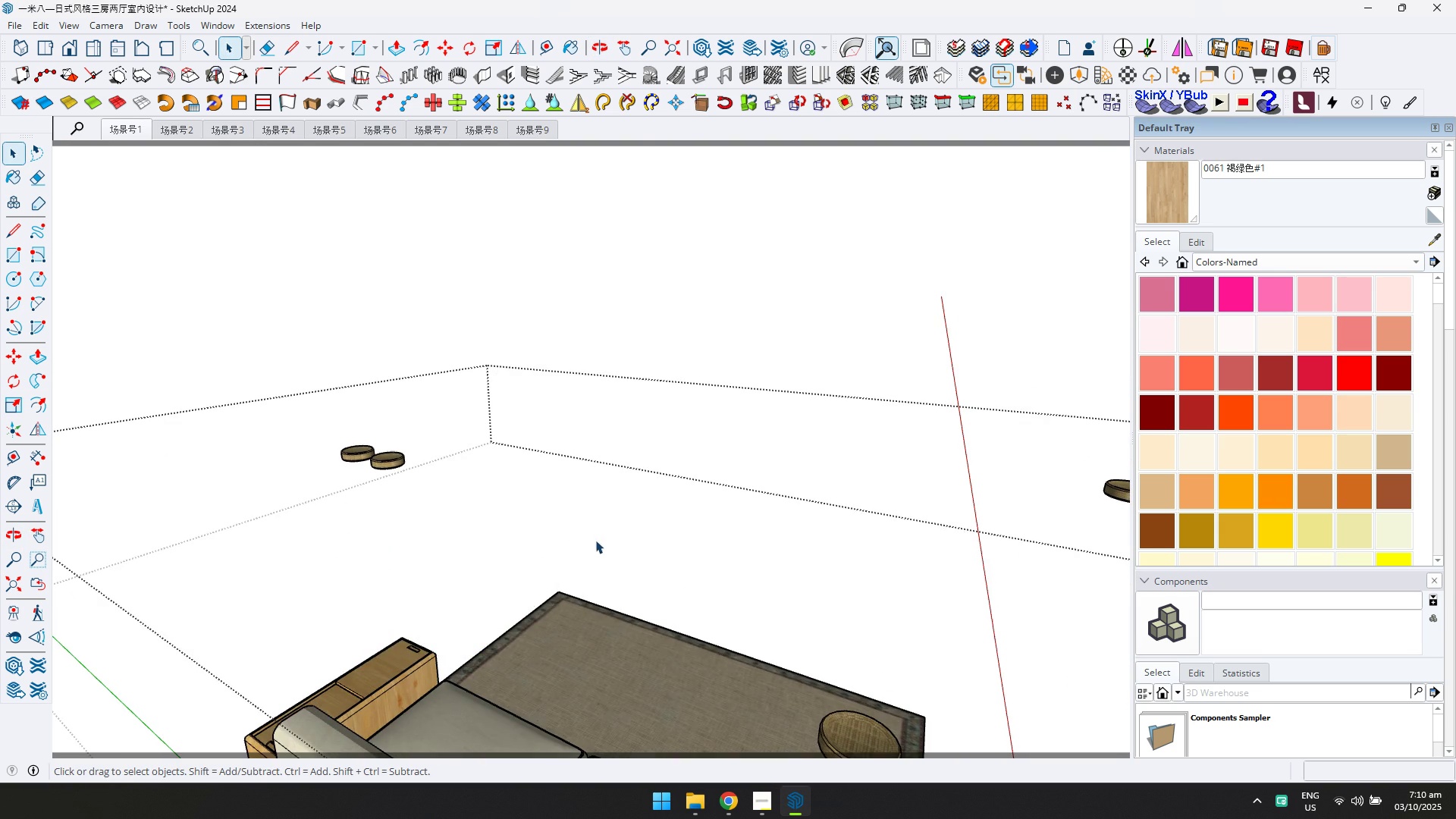 
key(Escape)
 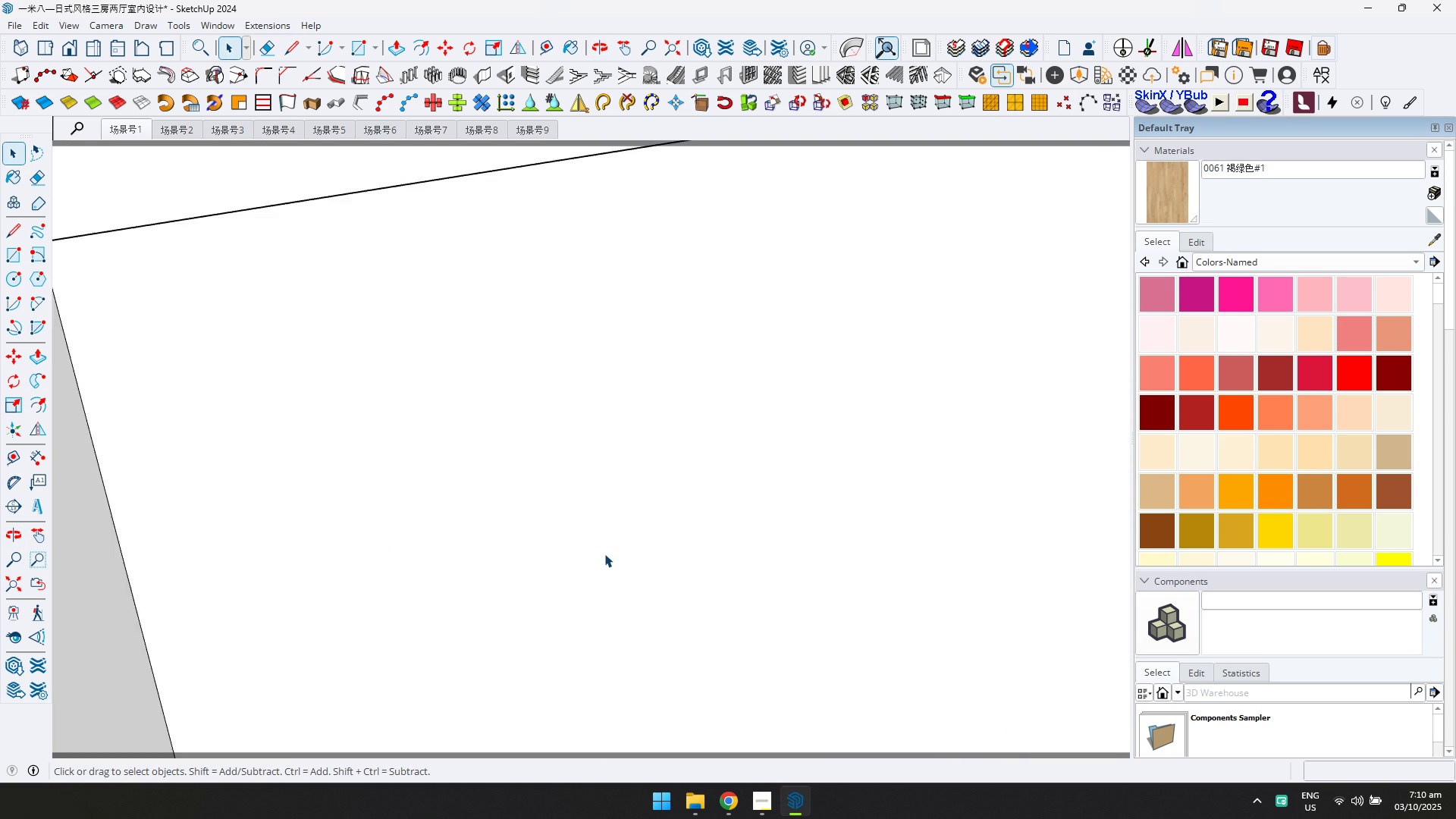 
scroll: coordinate [625, 600], scroll_direction: up, amount: 11.0
 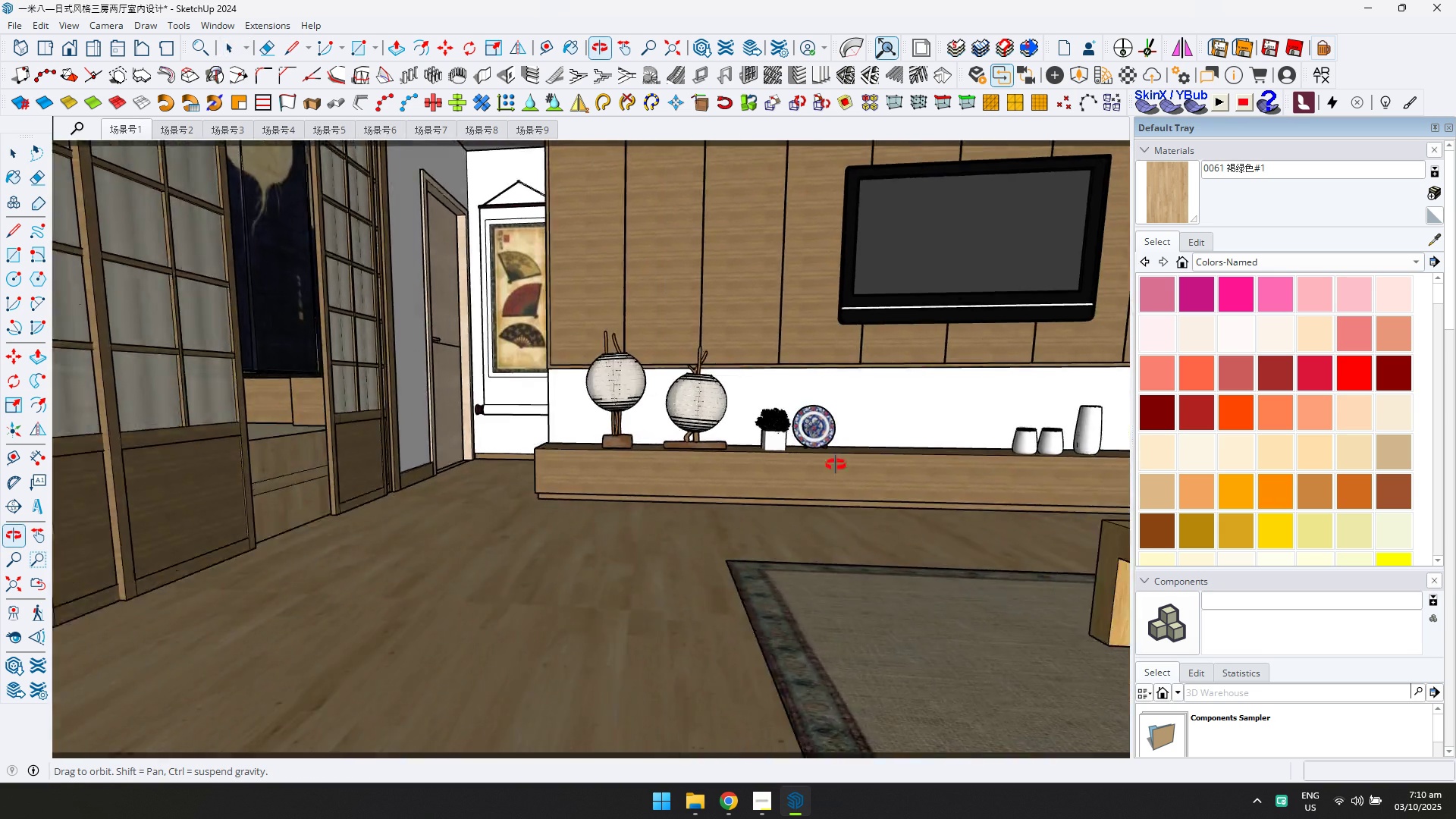 
key(Escape)
 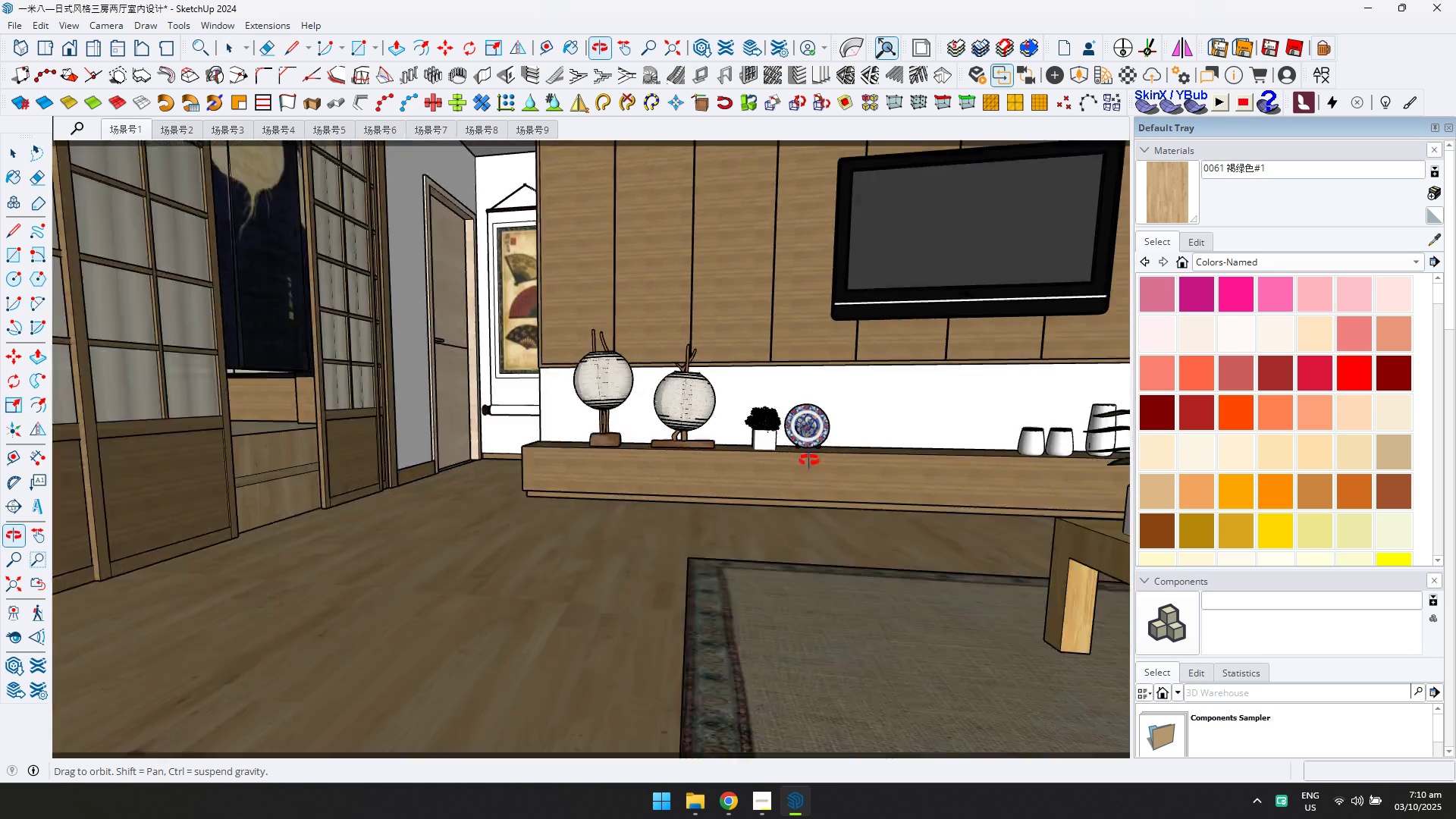 
hold_key(key=ShiftLeft, duration=0.55)
 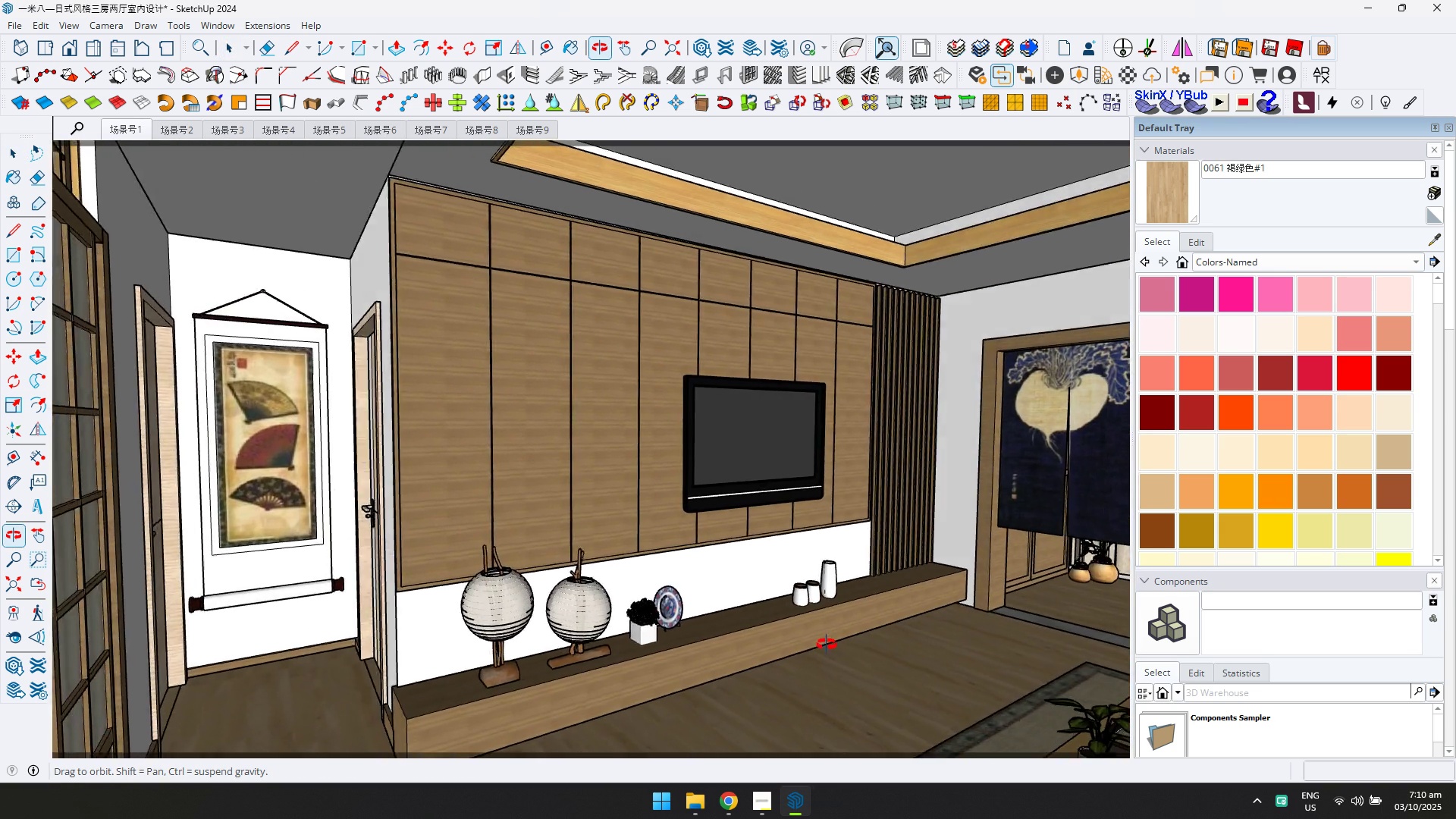 
scroll: coordinate [831, 645], scroll_direction: down, amount: 1.0
 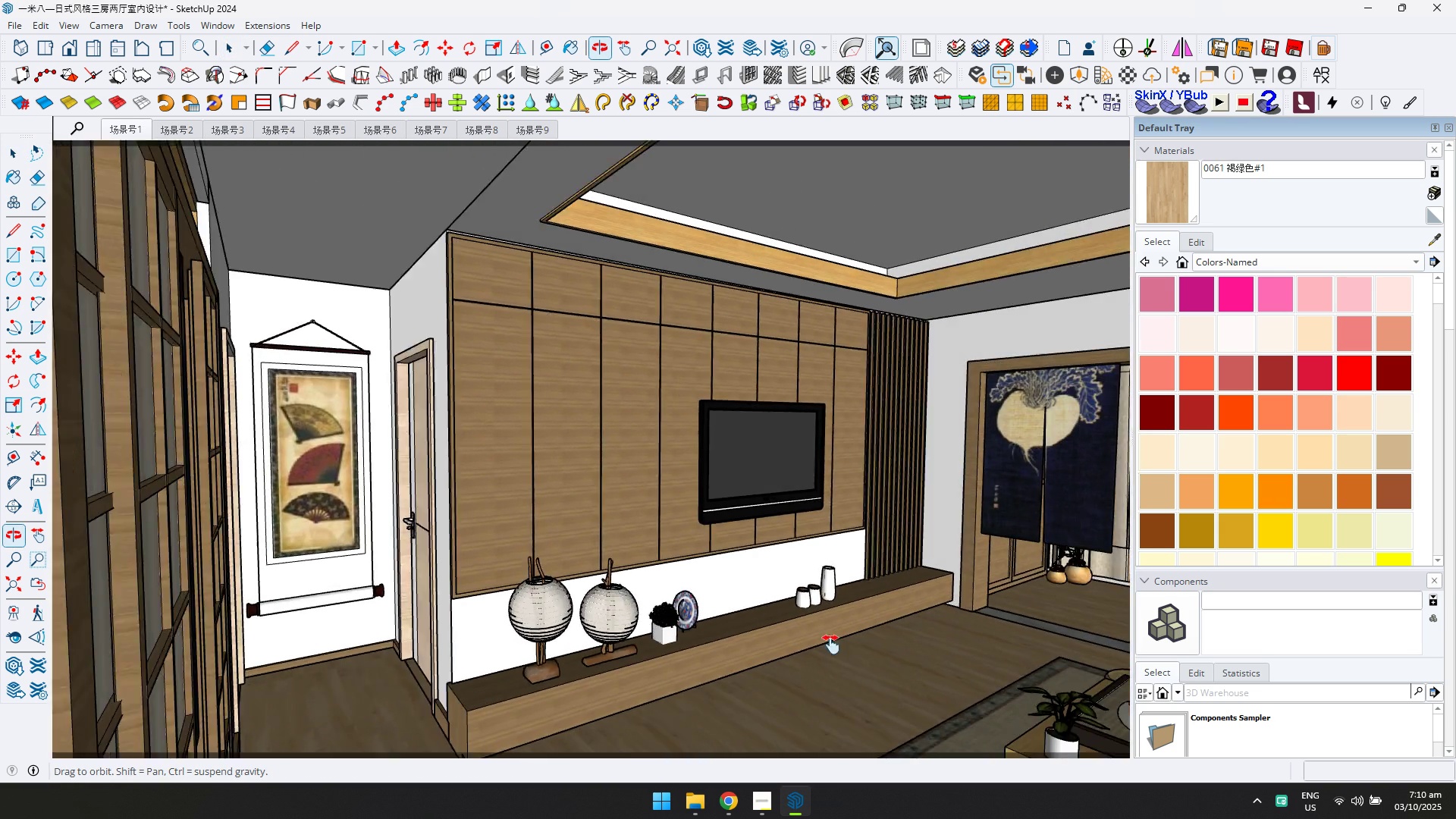 
hold_key(key=ShiftLeft, duration=0.51)
 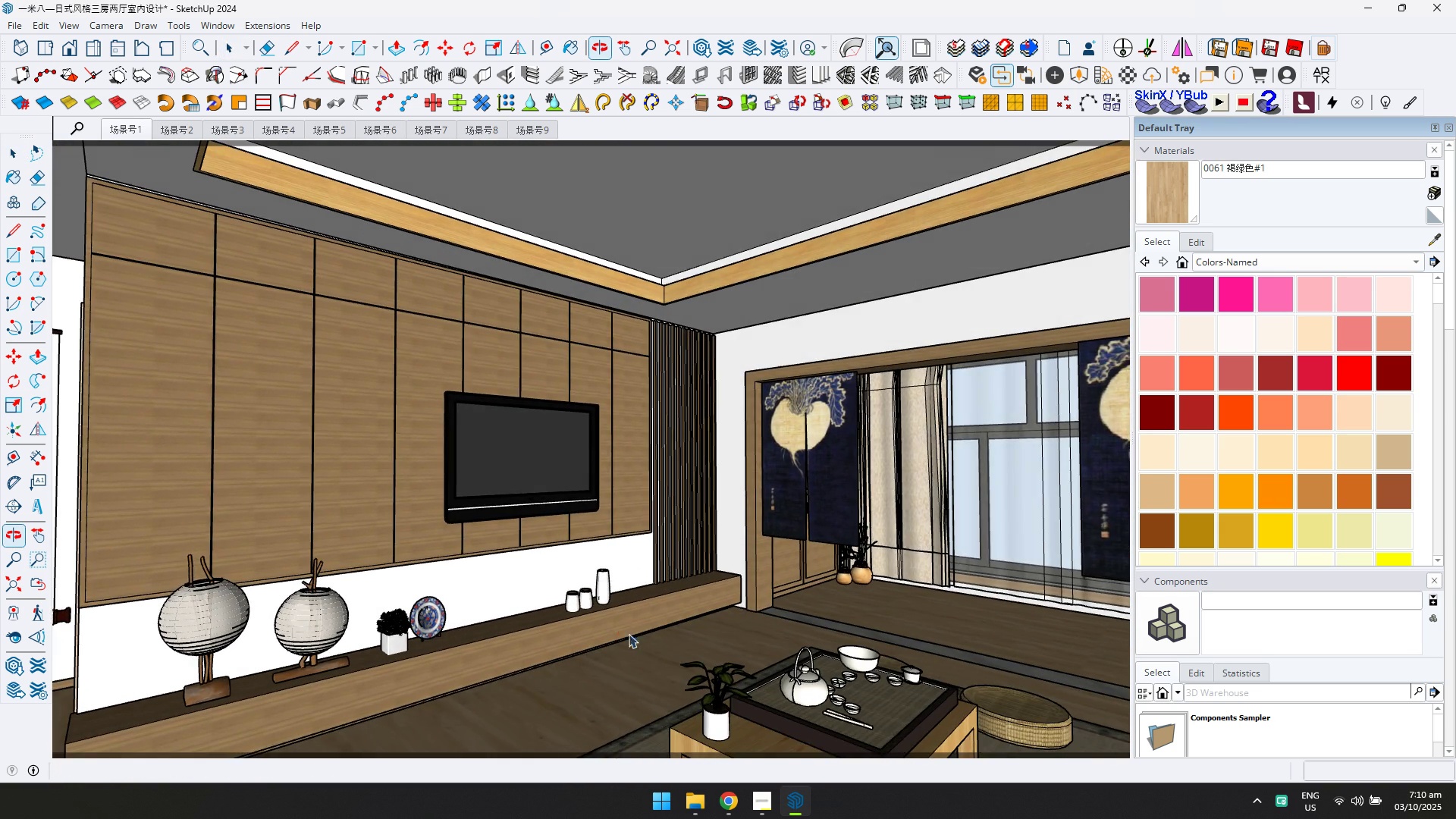 
scroll: coordinate [657, 576], scroll_direction: none, amount: 0.0
 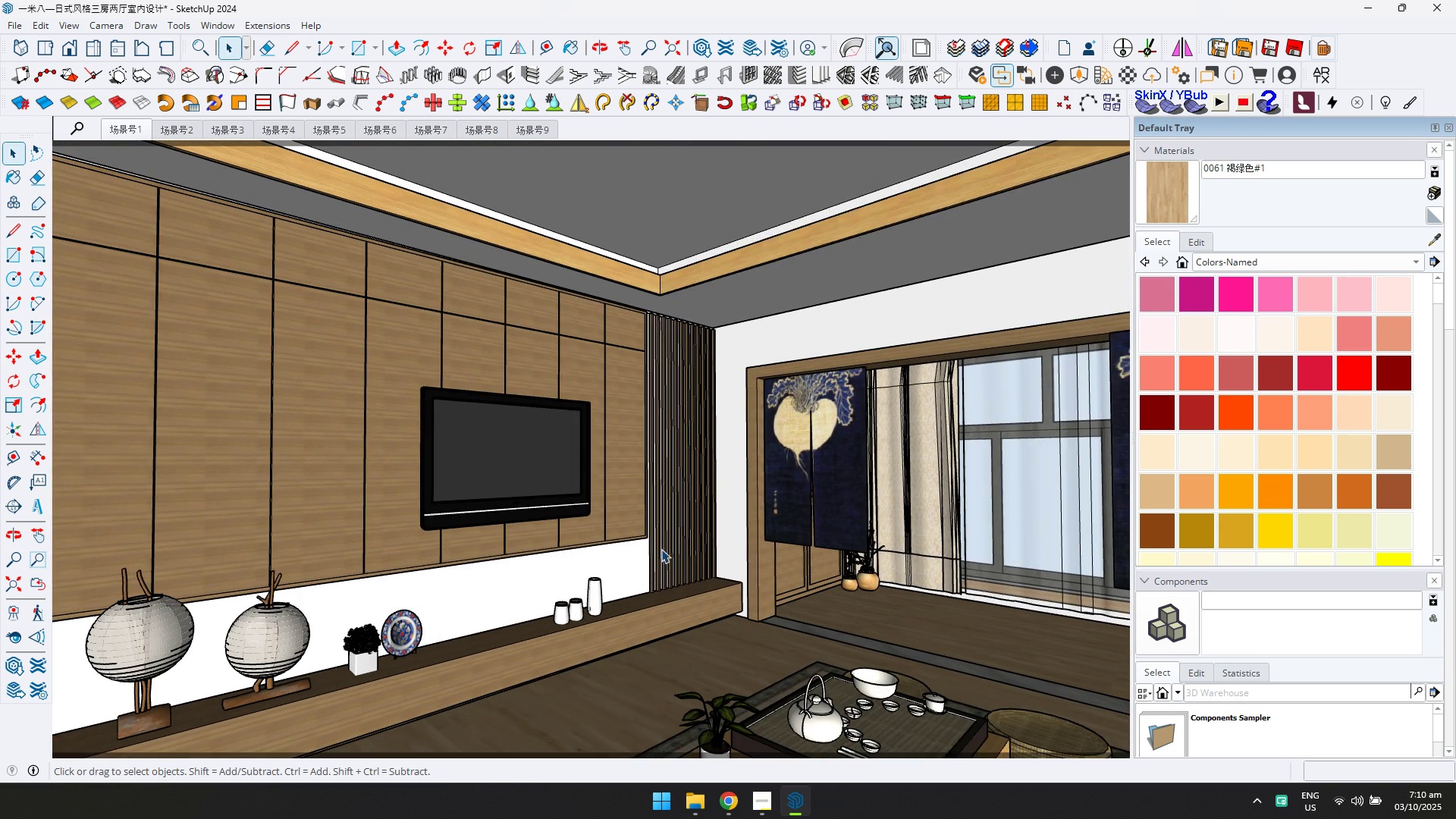 
key(Shift+ShiftLeft)
 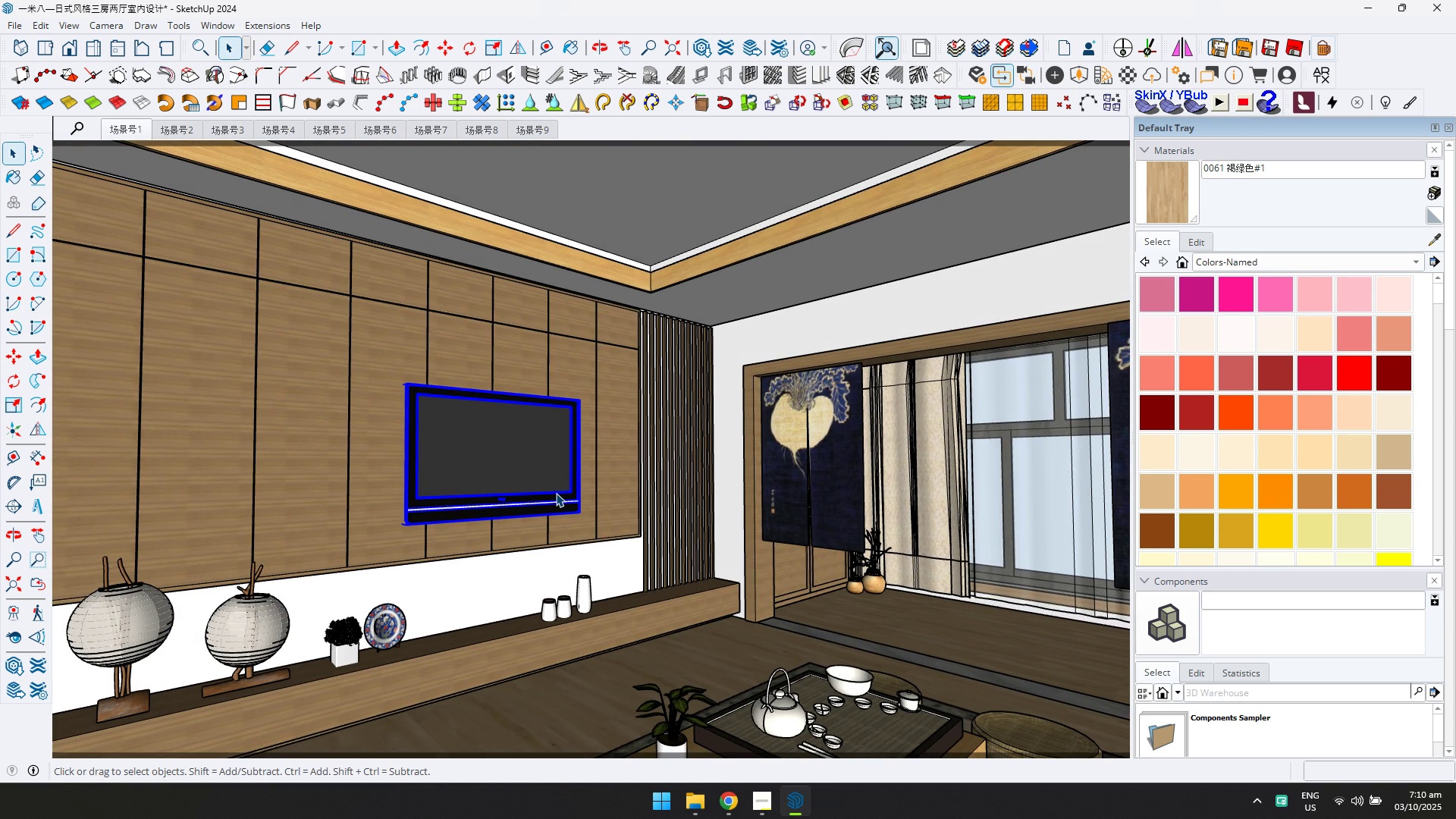 
double_click([556, 492])
 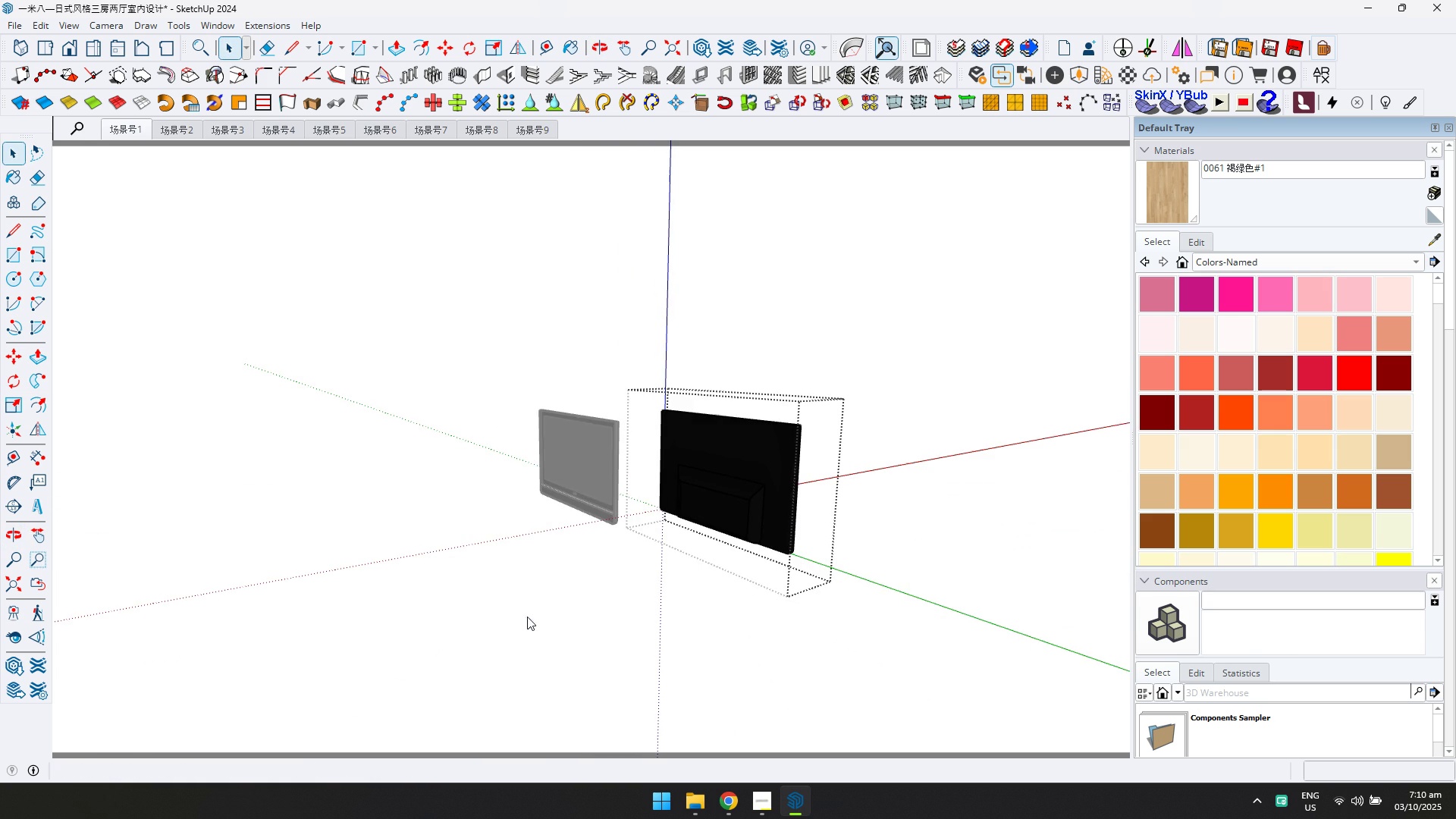 
middle_click([208, 615])
 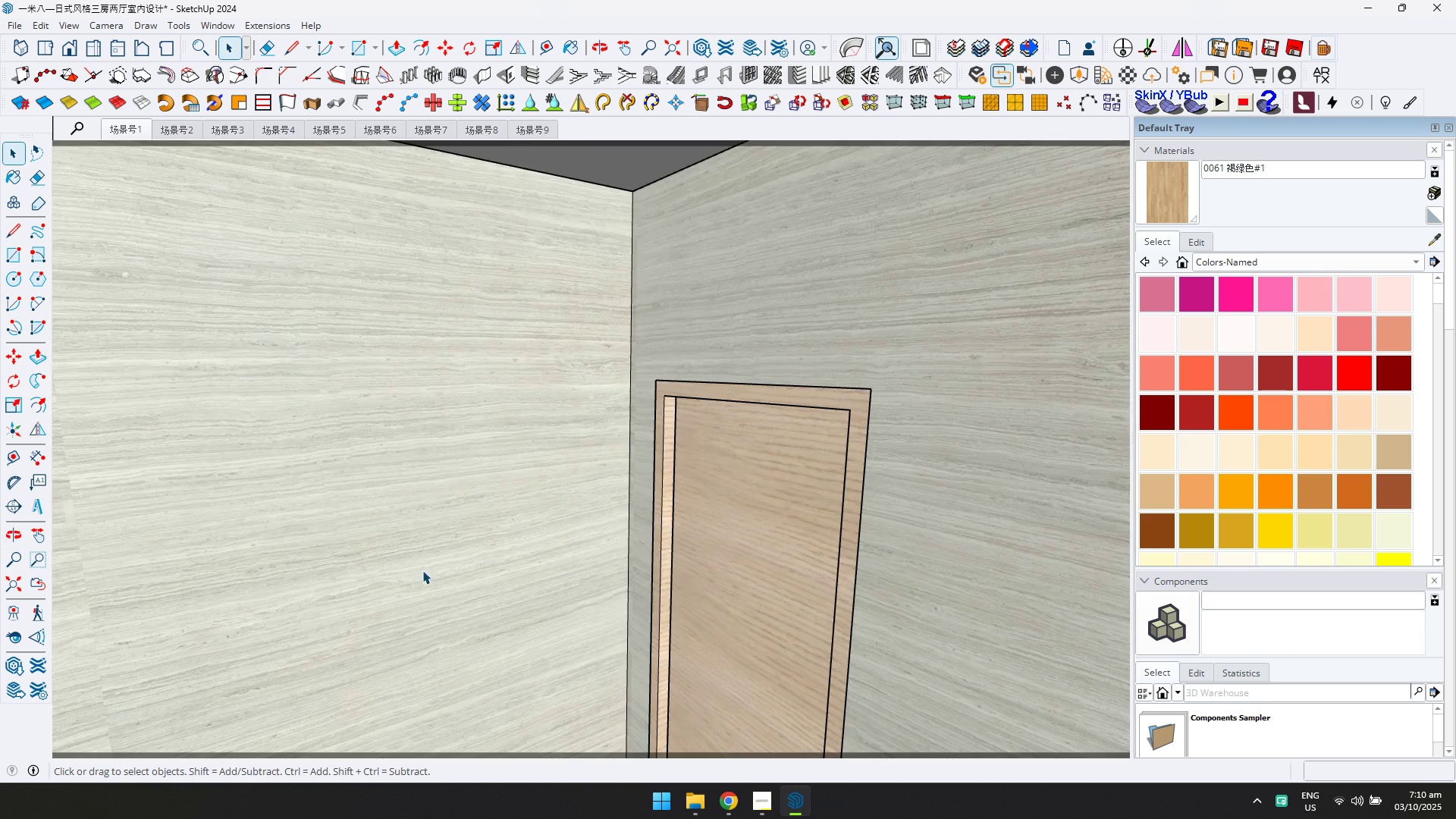 
key(Escape)
 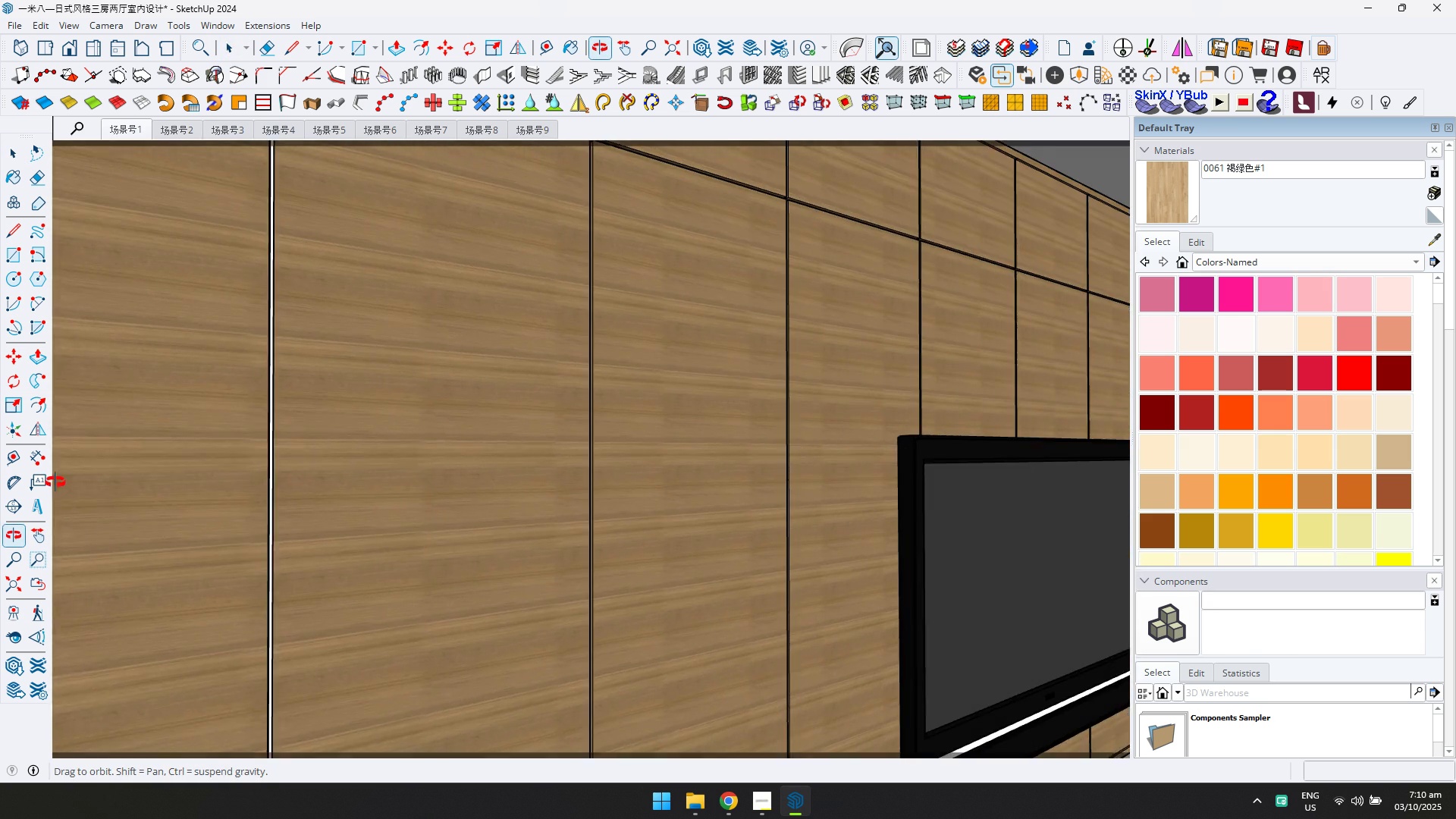 
scroll: coordinate [529, 542], scroll_direction: down, amount: 5.0
 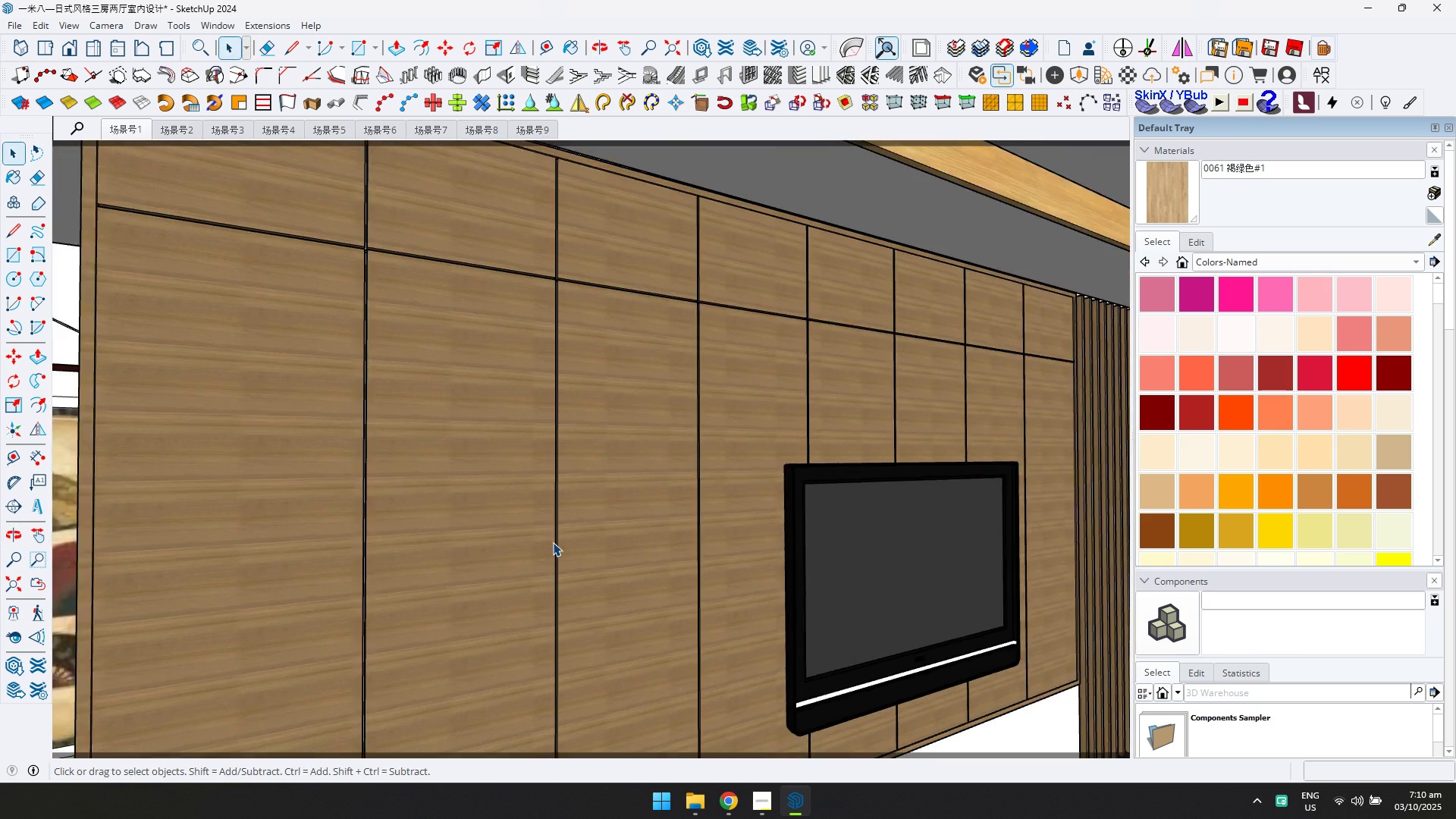 
hold_key(key=ShiftLeft, duration=0.41)
 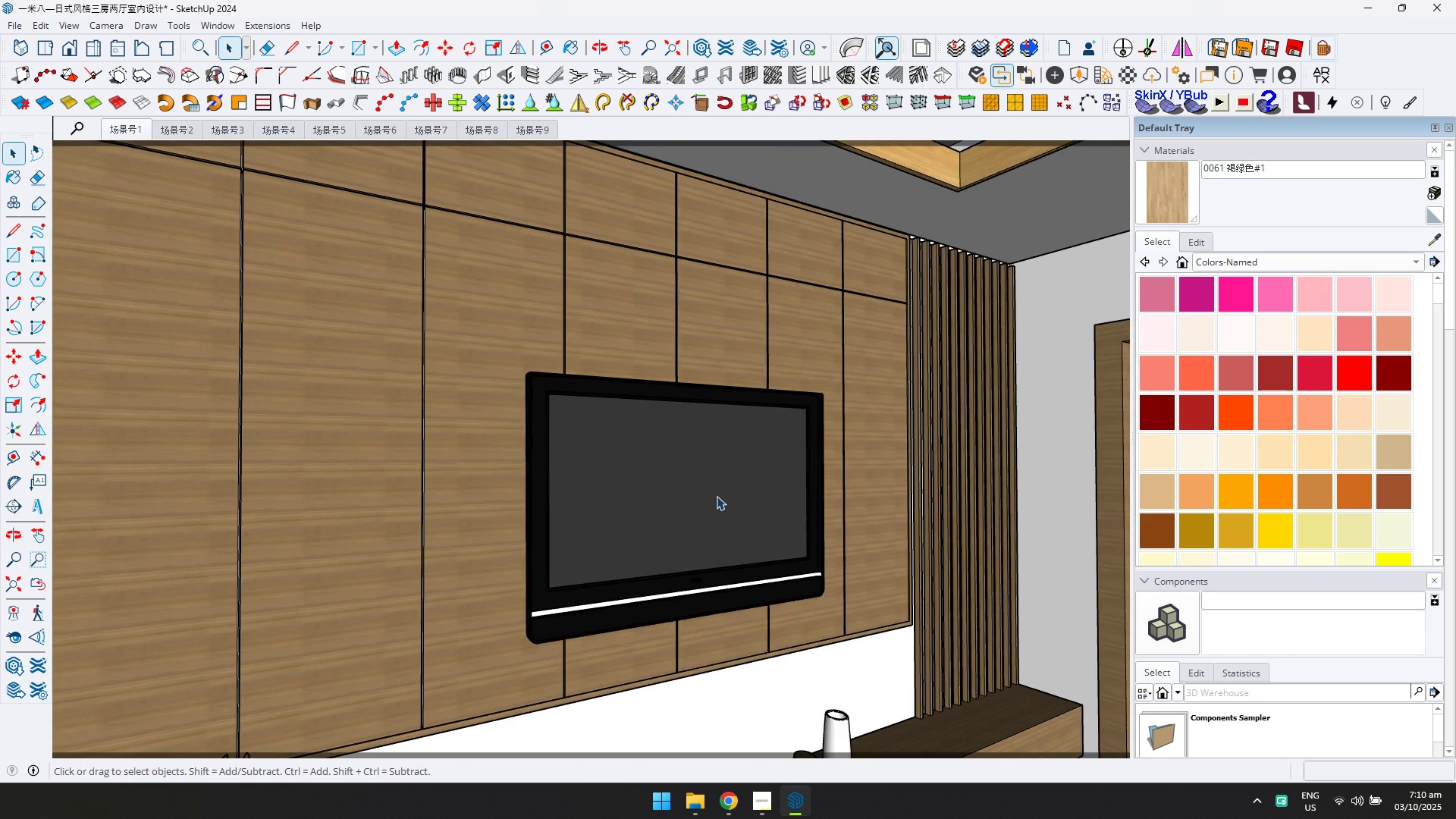 
left_click([717, 496])
 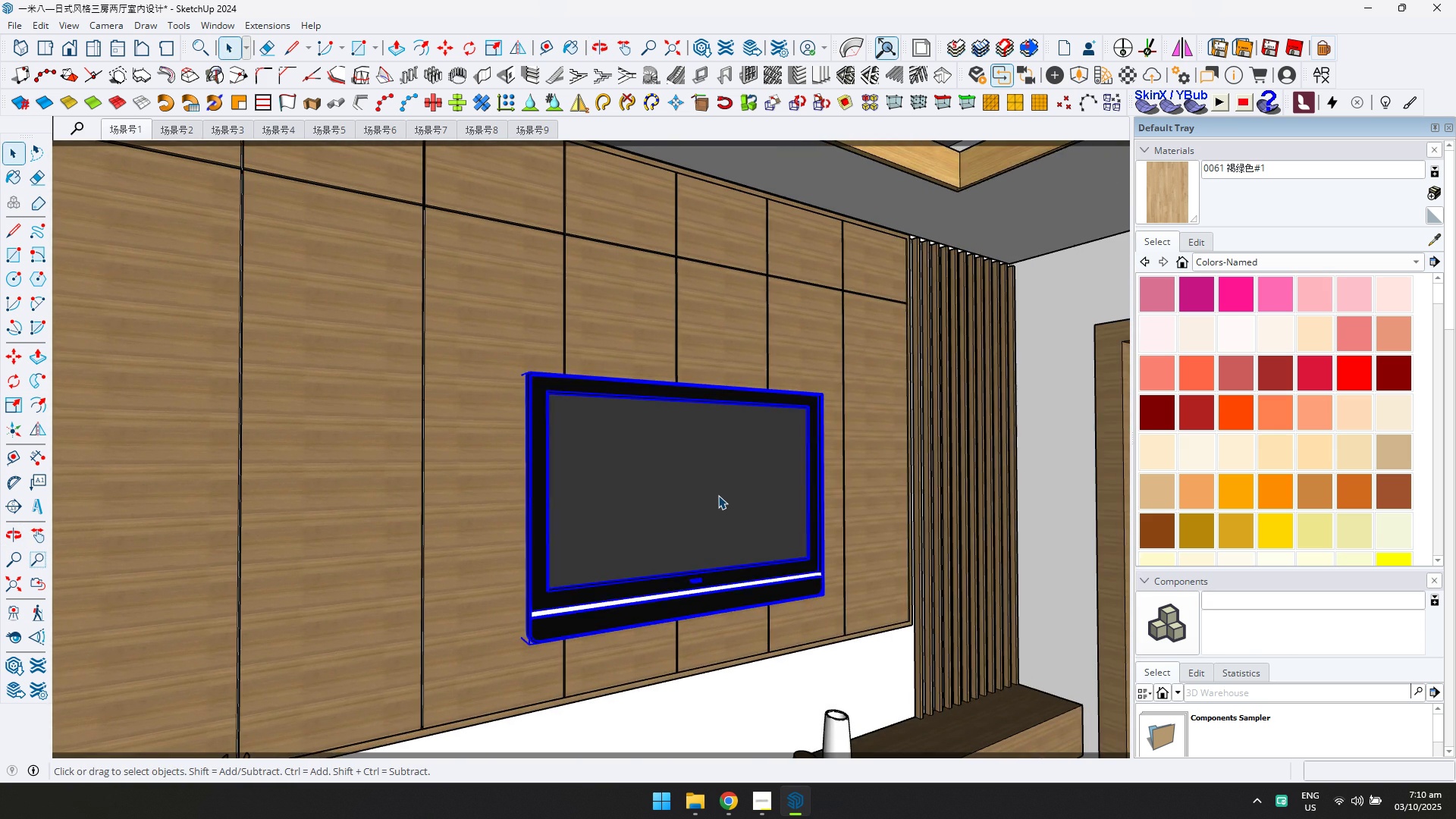 
scroll: coordinate [718, 495], scroll_direction: down, amount: 6.0
 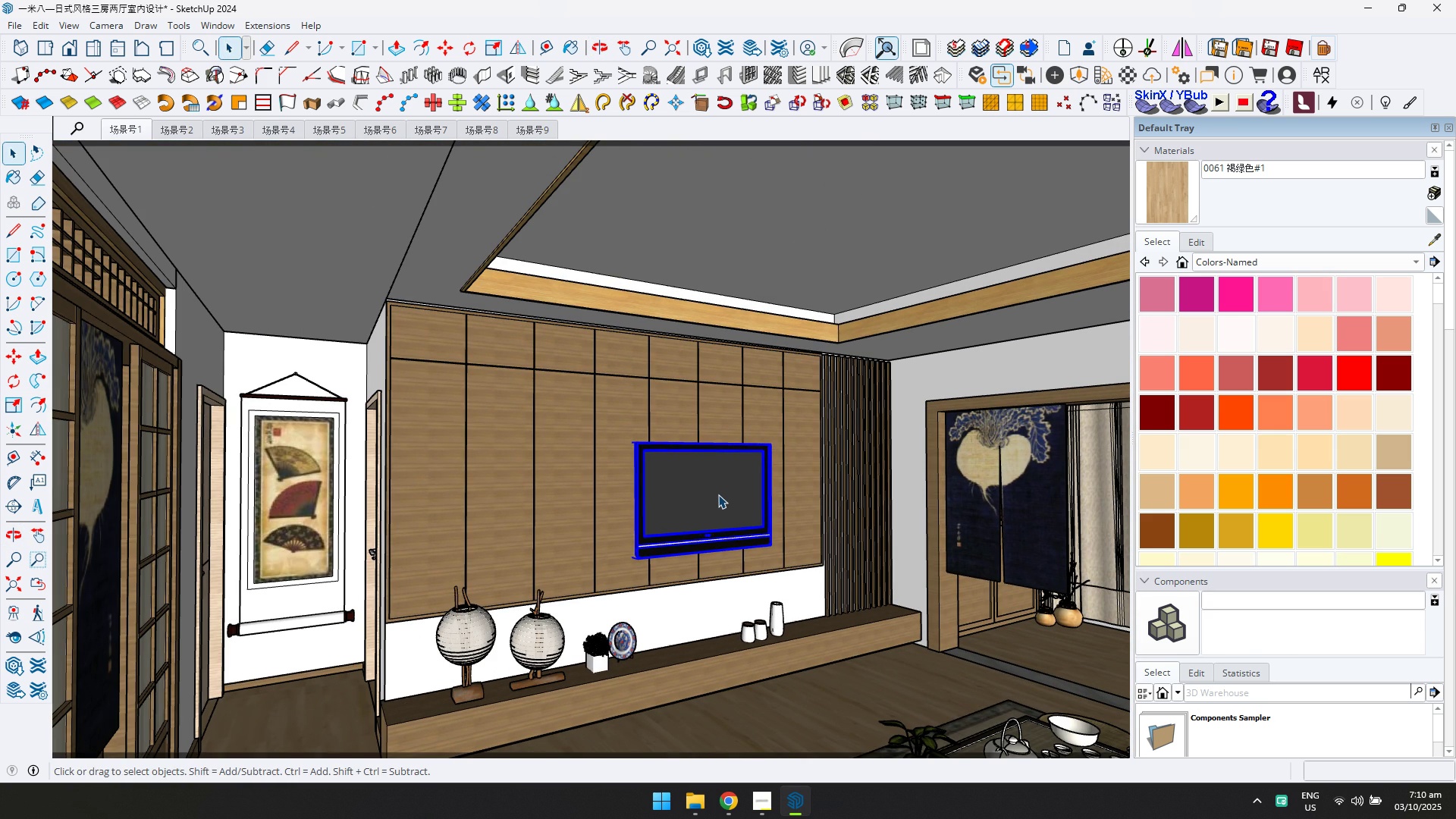 
key(Delete)
 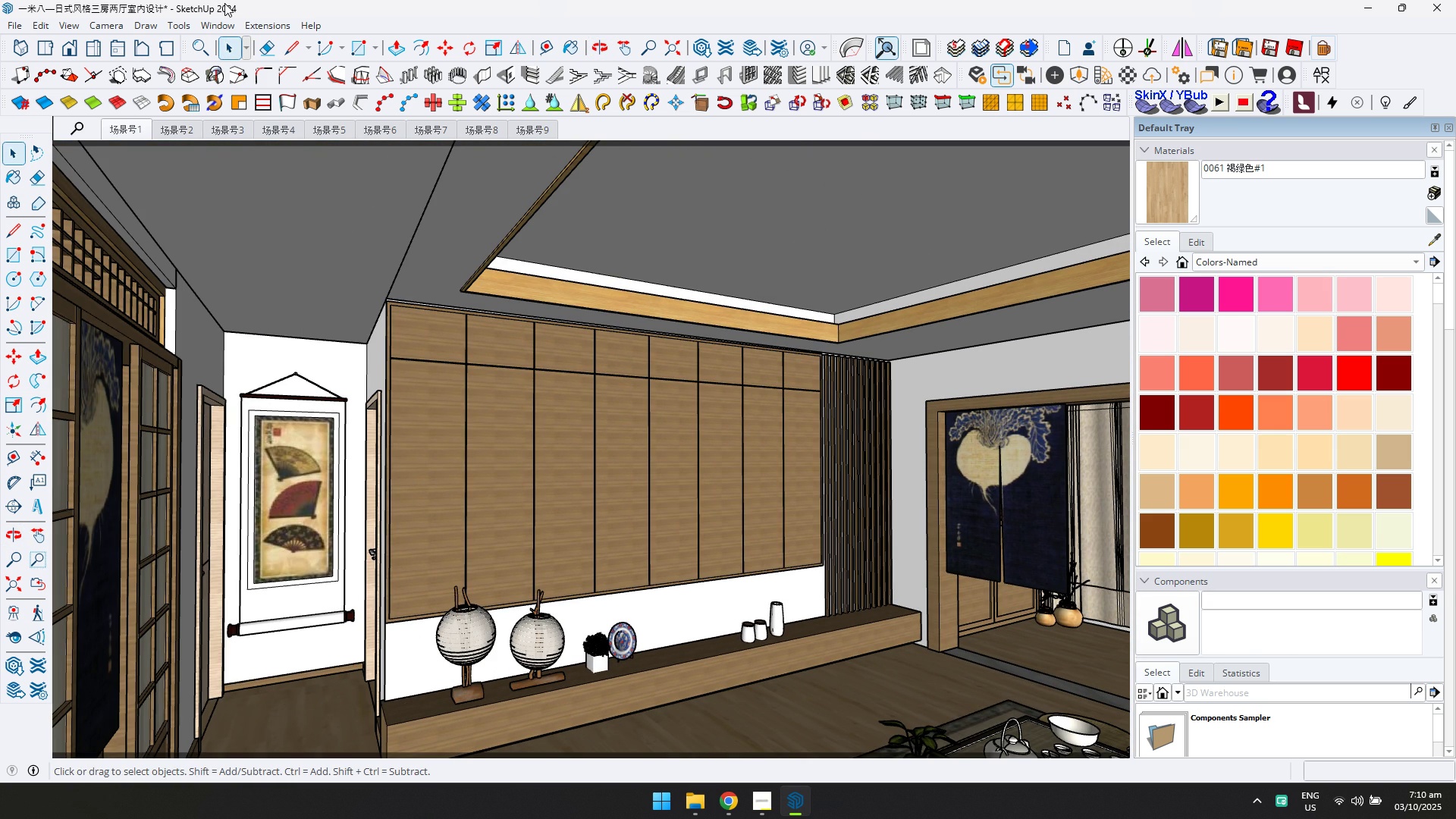 
left_click([217, 27])
 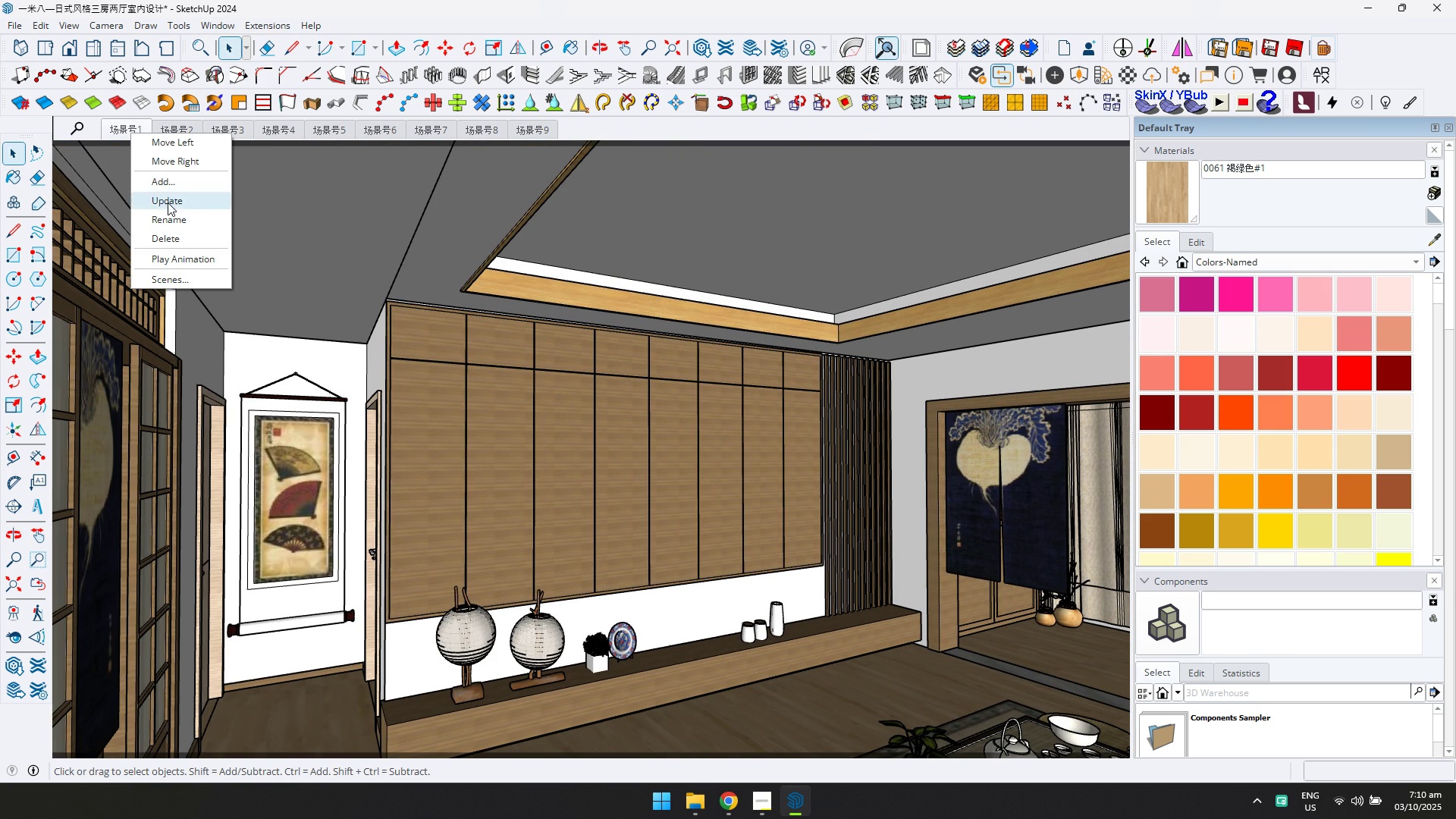 
left_click([176, 236])
 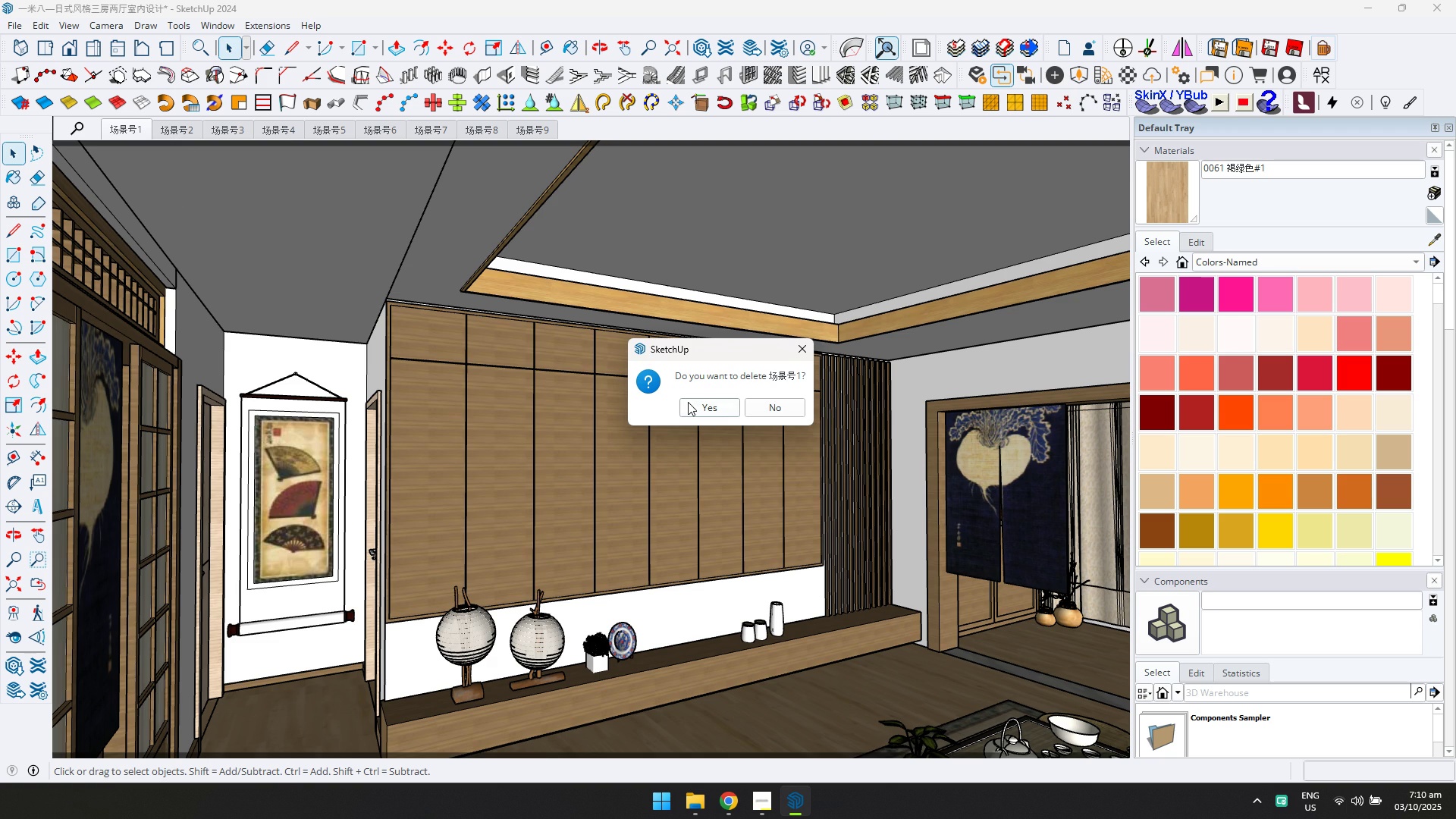 
left_click([688, 402])
 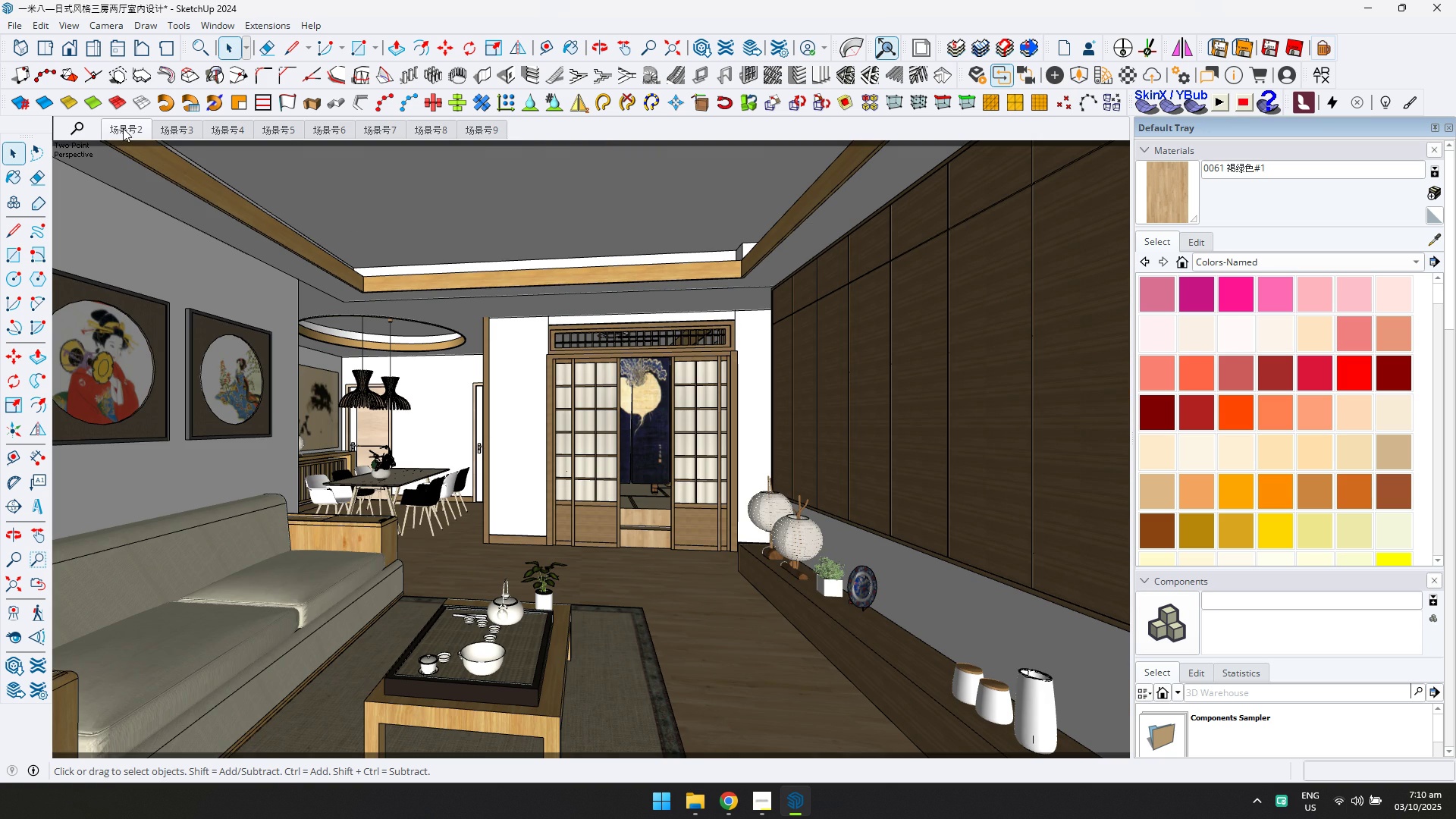 
right_click([123, 128])
 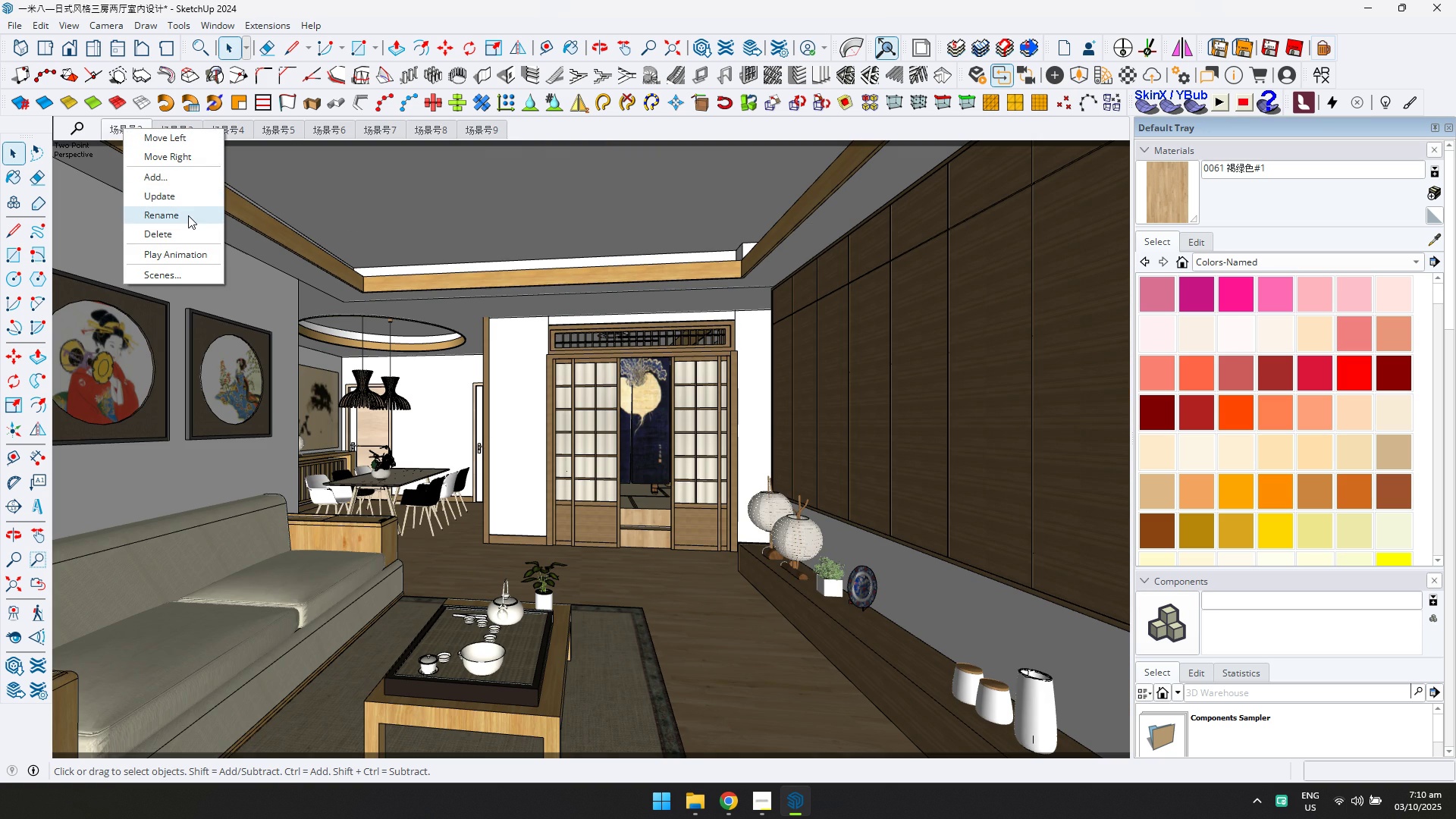 
left_click([185, 235])
 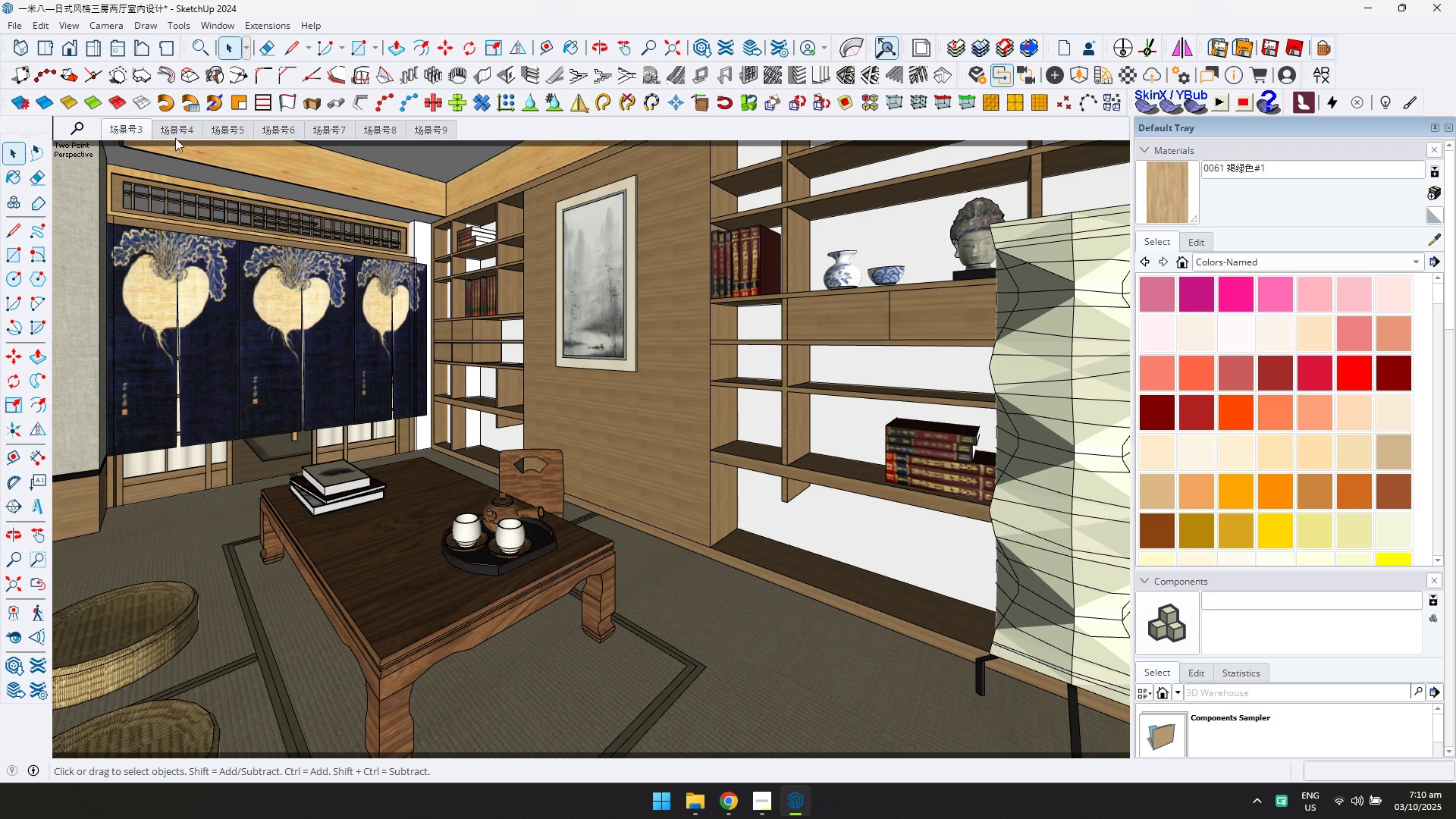 
right_click([128, 133])
 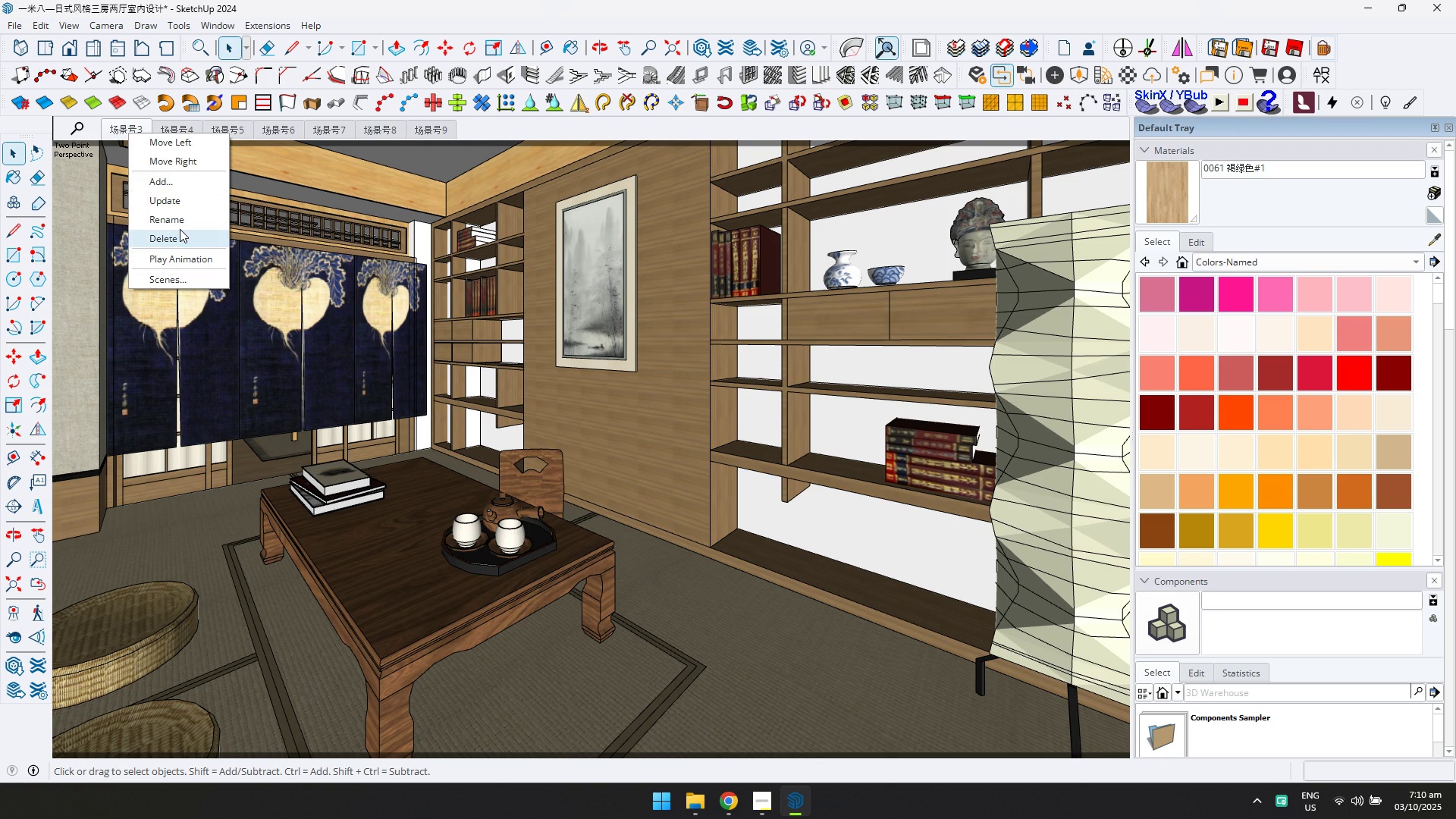 
left_click([180, 229])
 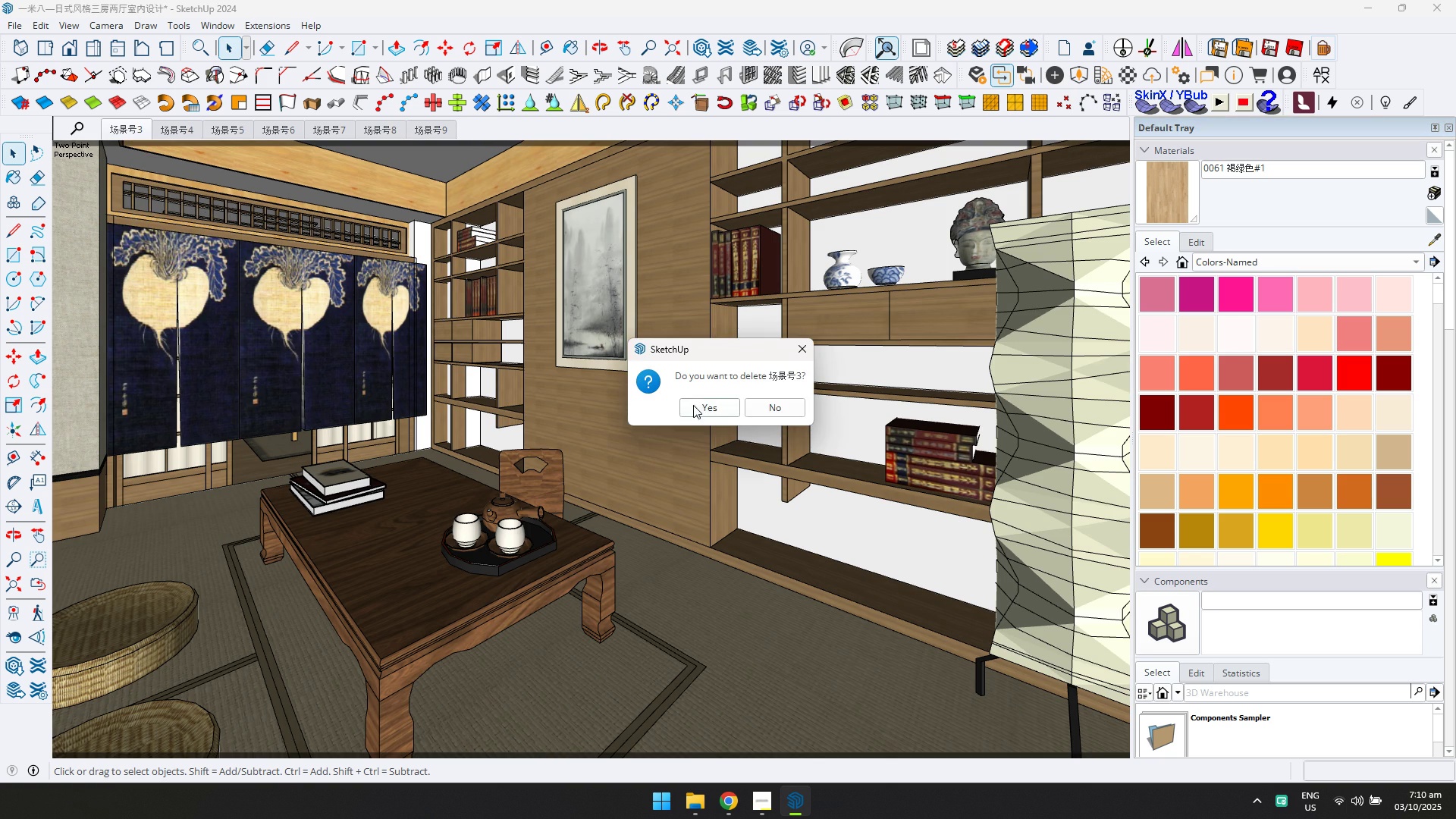 
left_click([705, 409])
 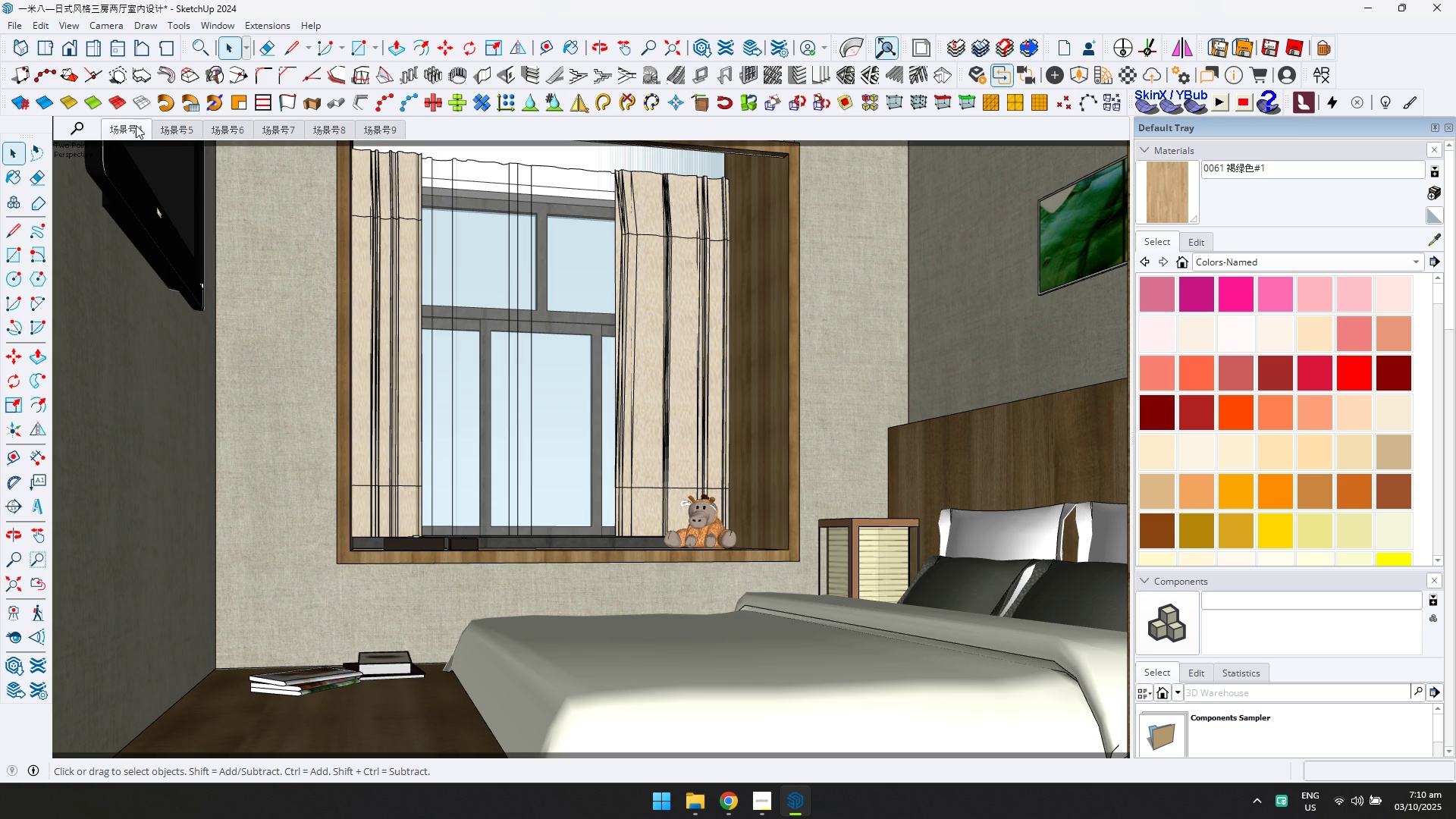 
right_click([132, 130])
 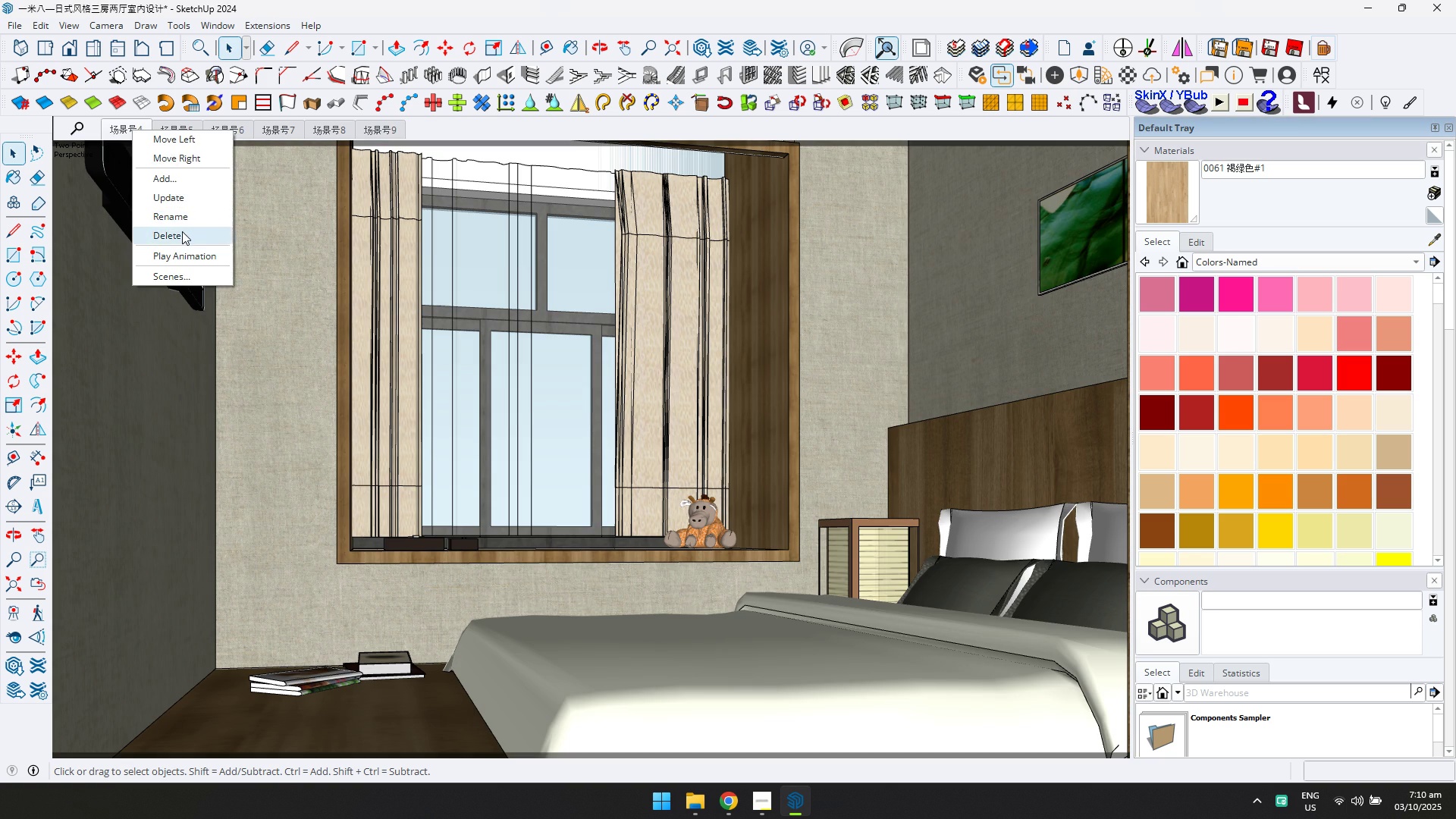 
left_click([184, 236])
 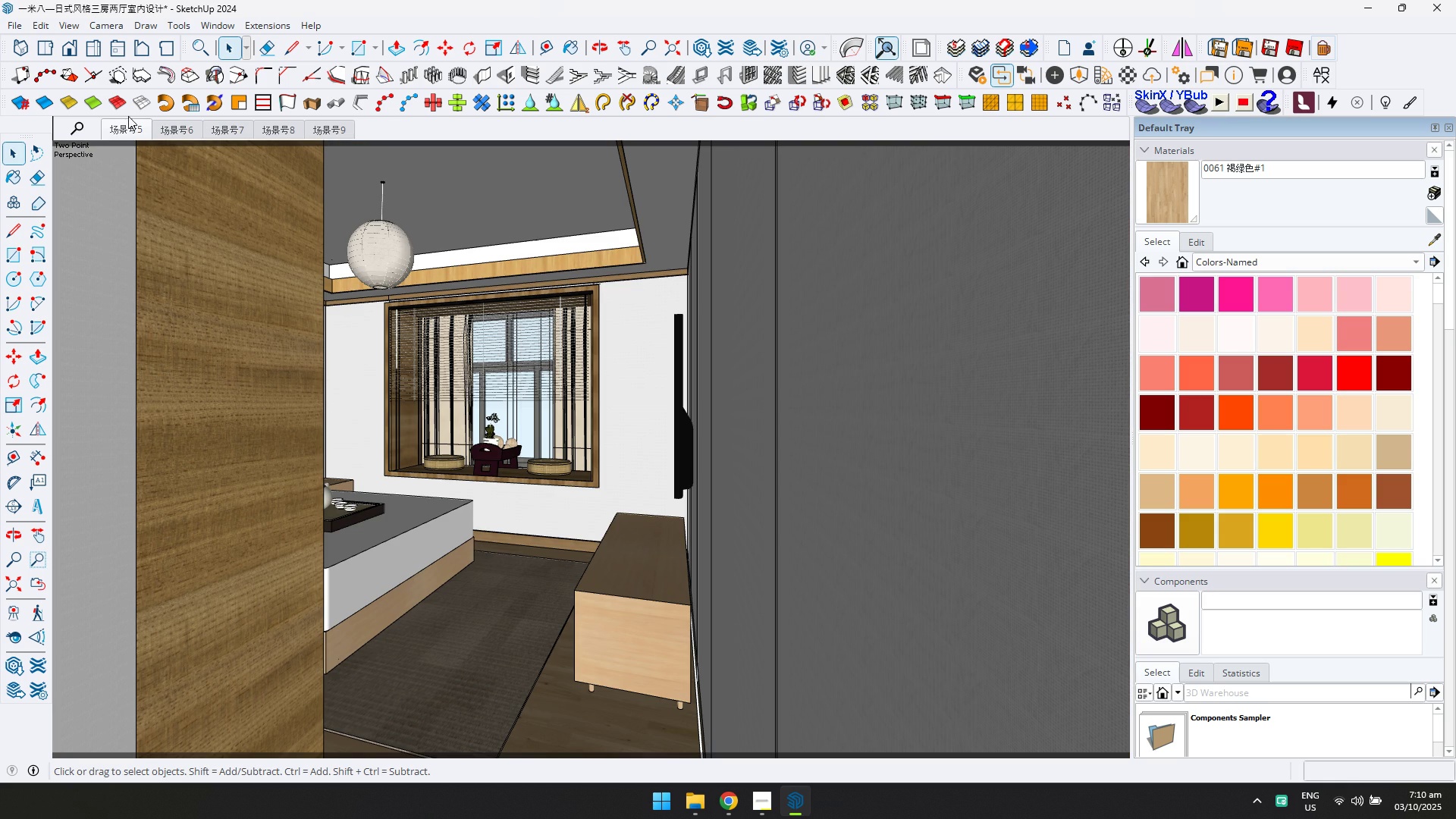 
right_click([119, 130])
 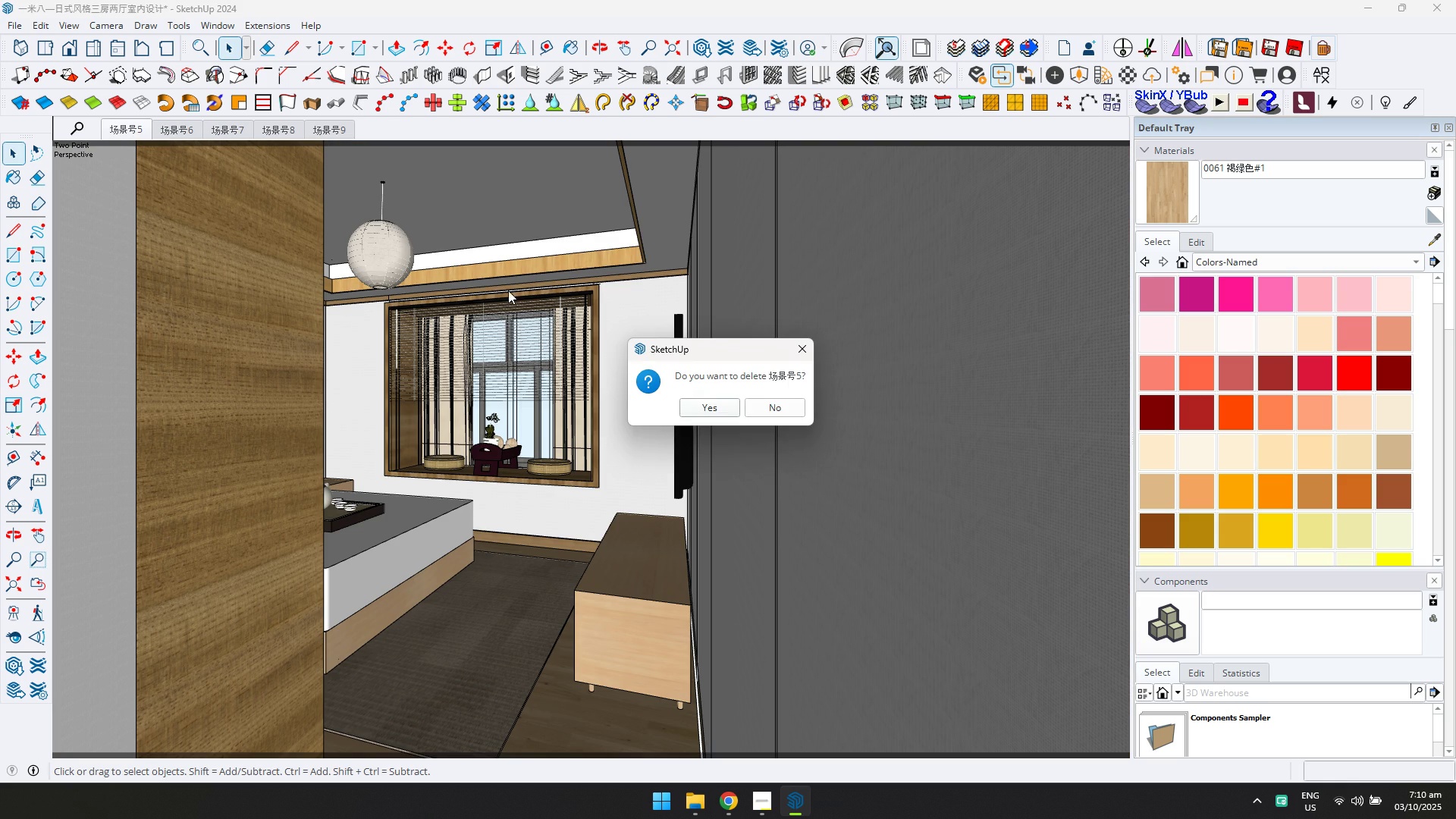 
left_click([718, 413])
 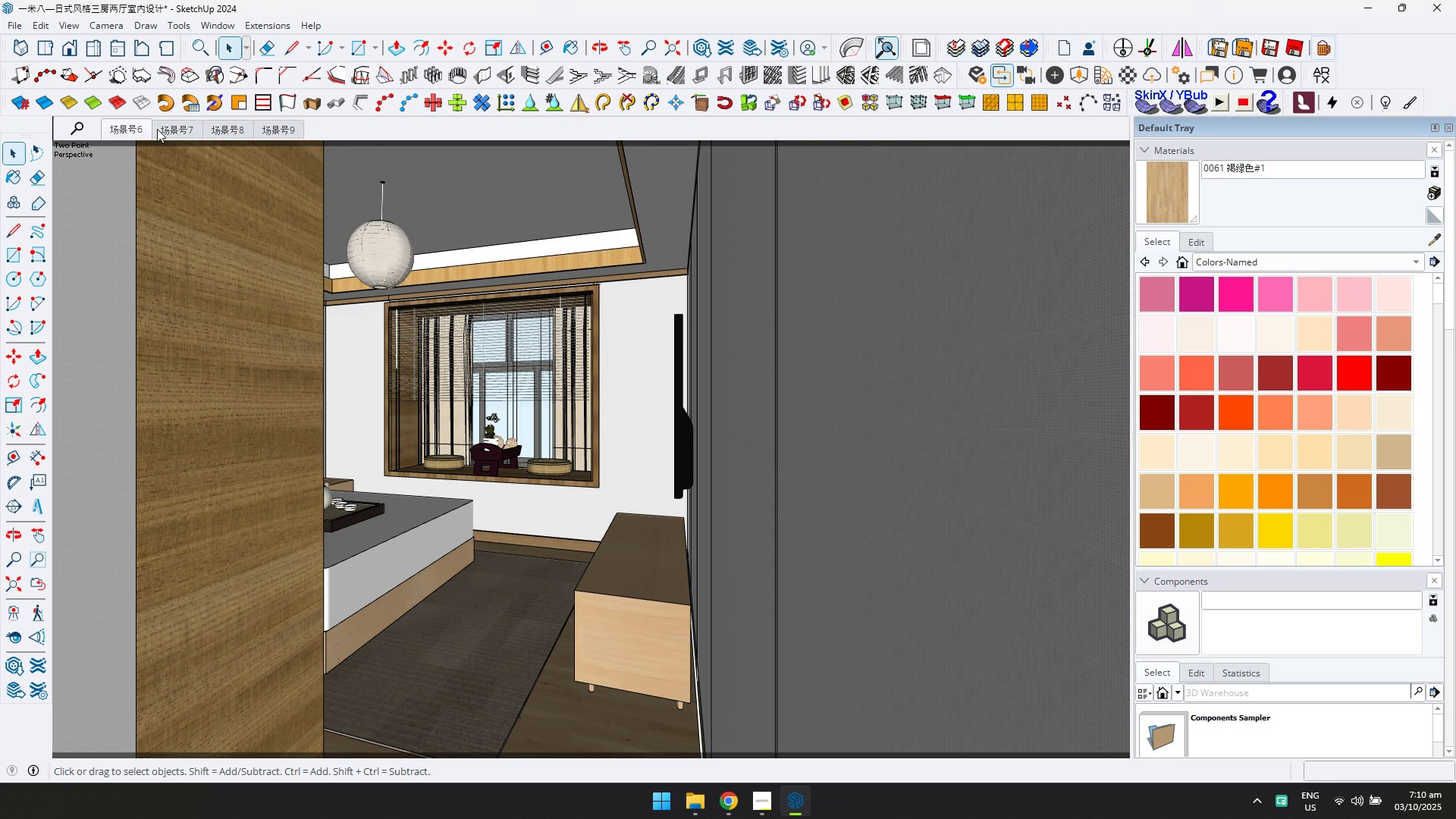 
right_click([146, 131])
 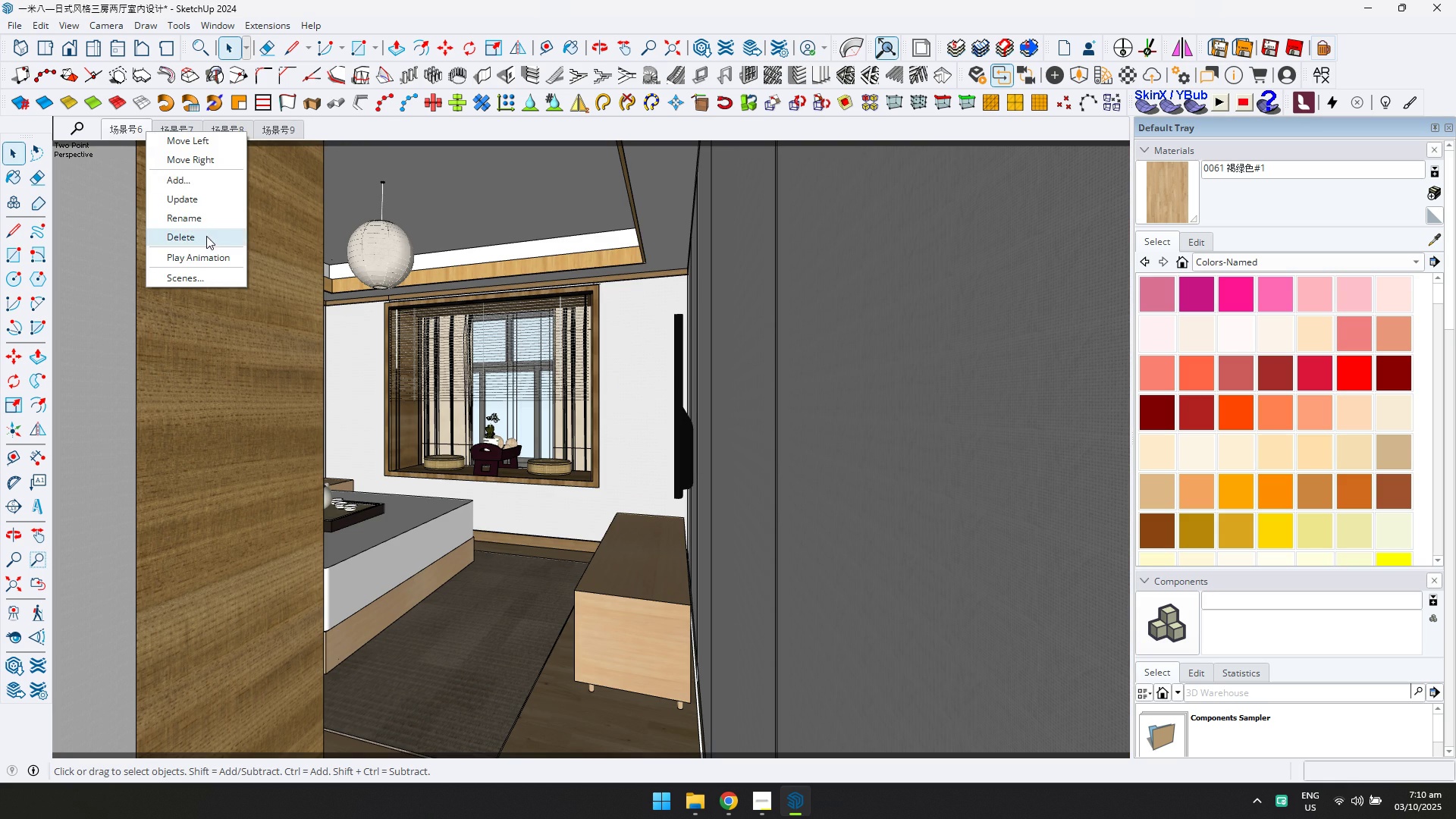 
left_click([206, 236])
 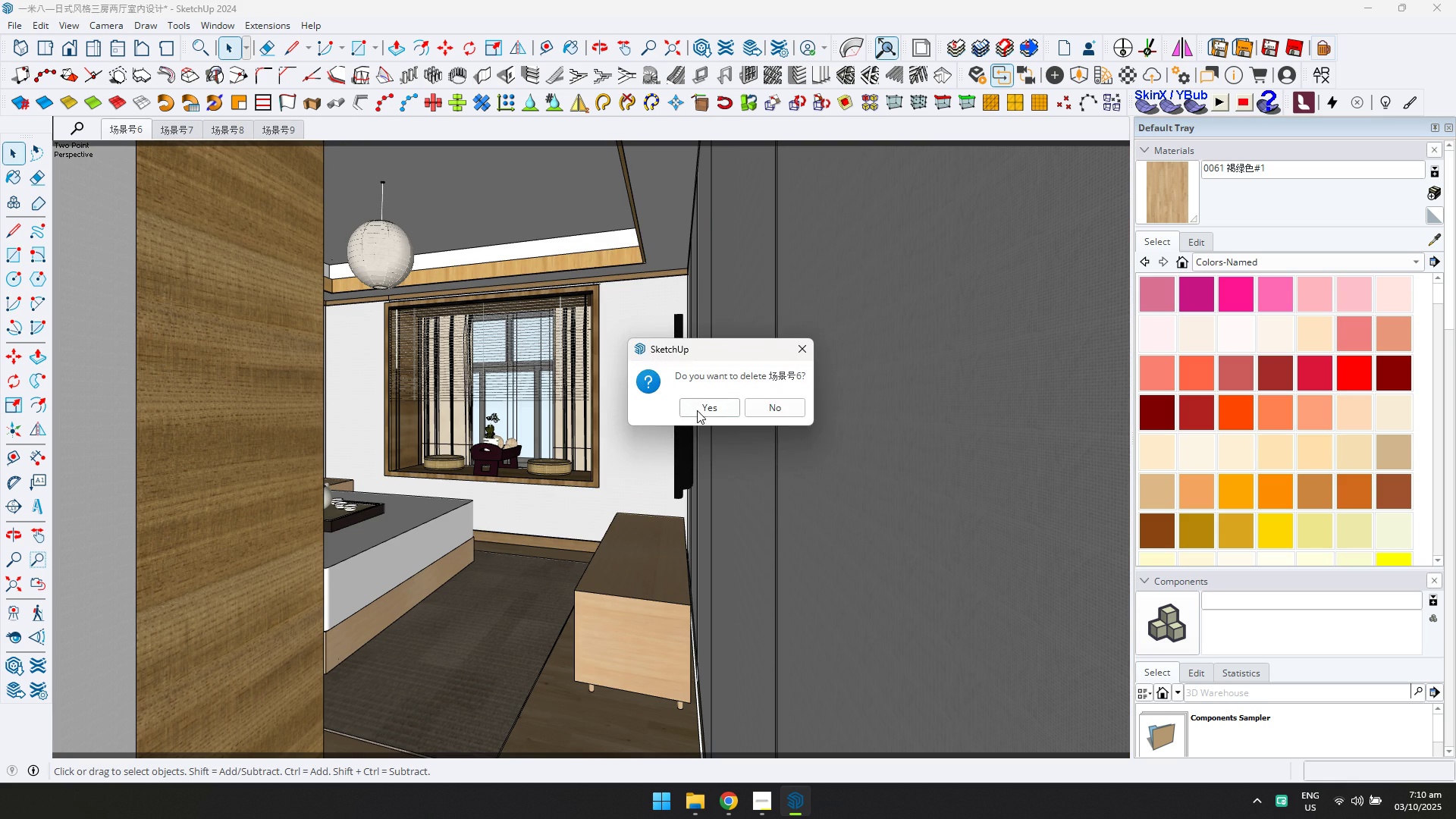 
left_click([700, 410])
 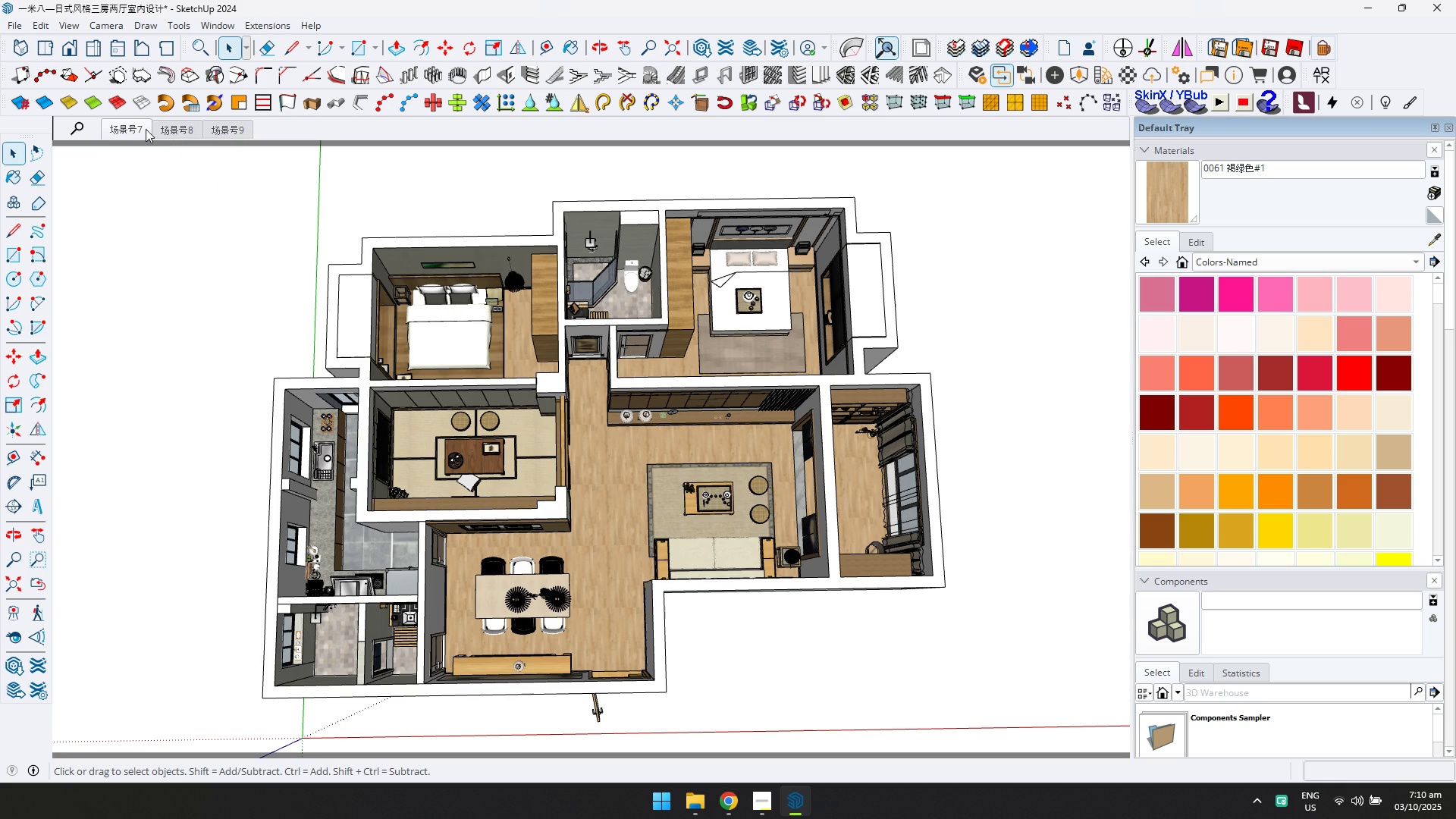 
right_click([139, 127])
 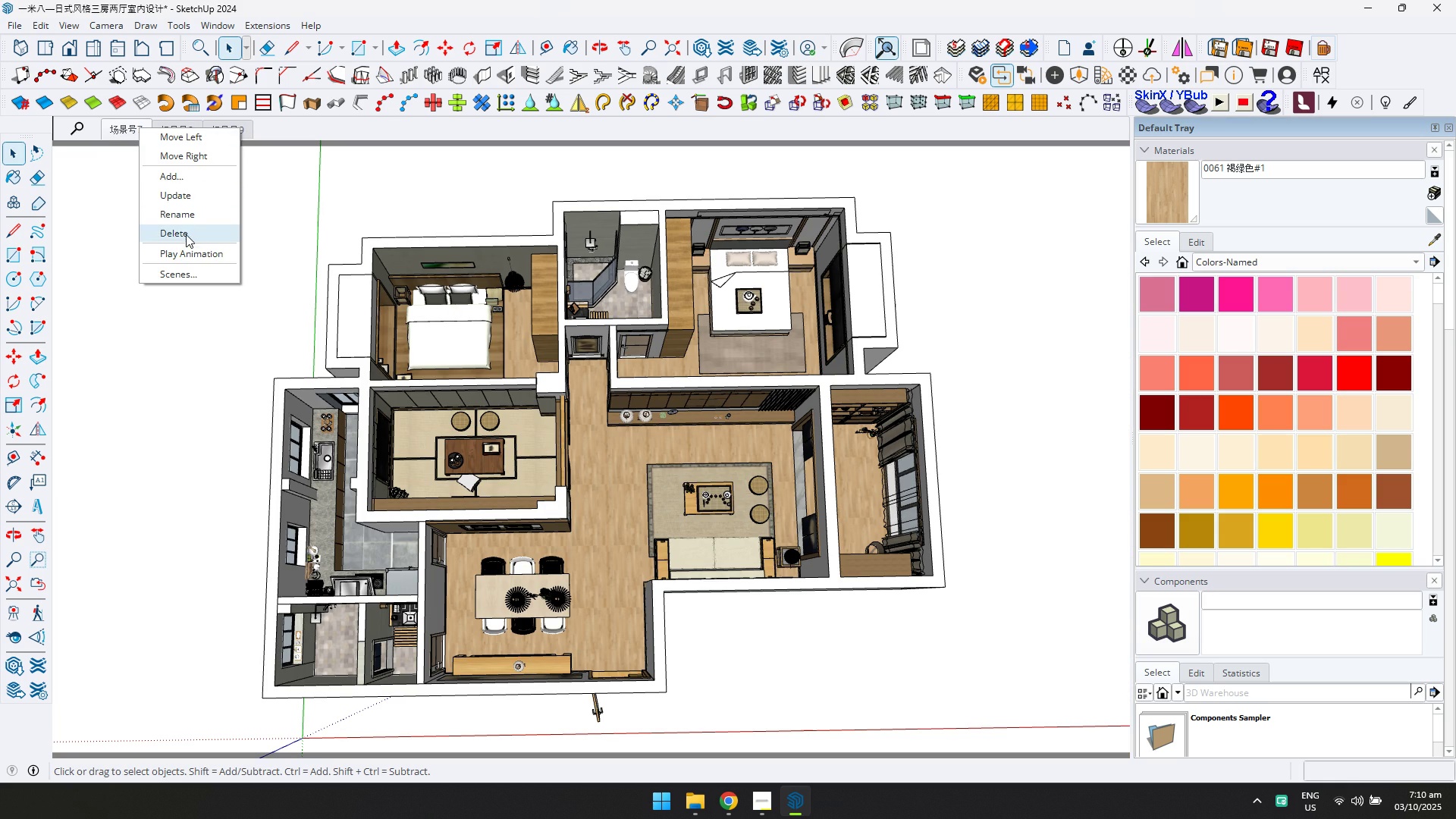 
left_click([186, 236])
 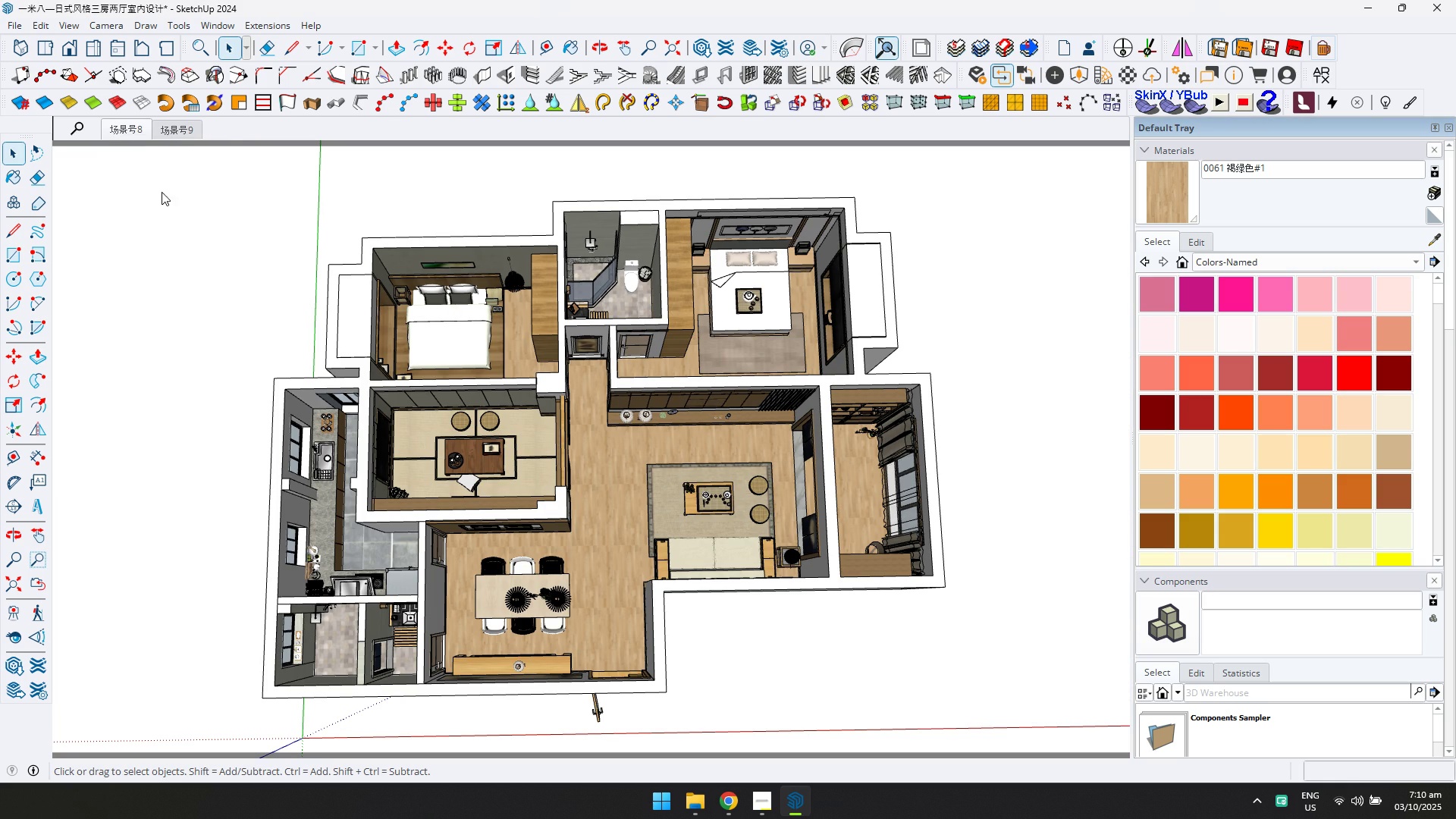 
right_click([130, 127])
 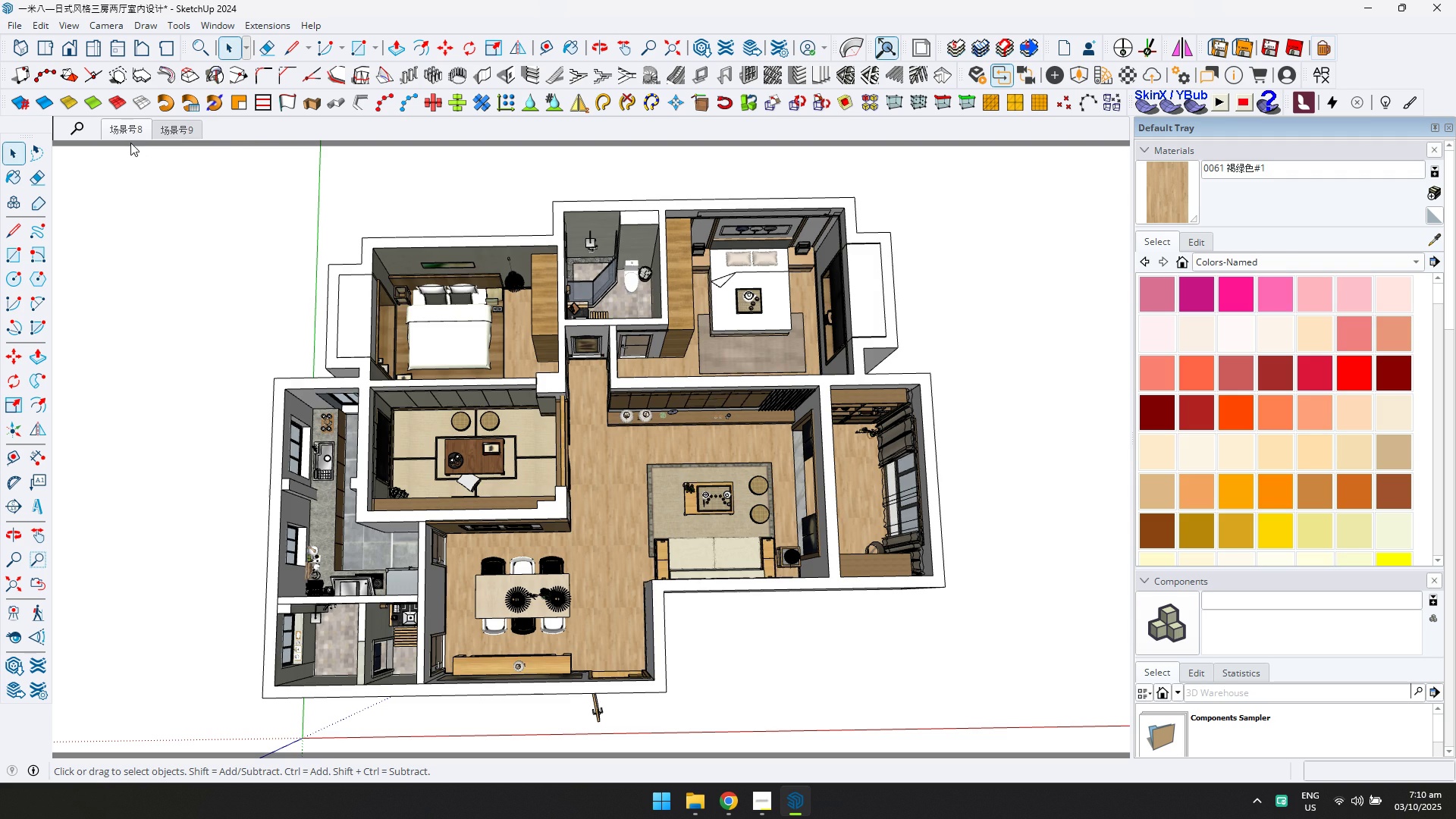 
right_click([128, 130])
 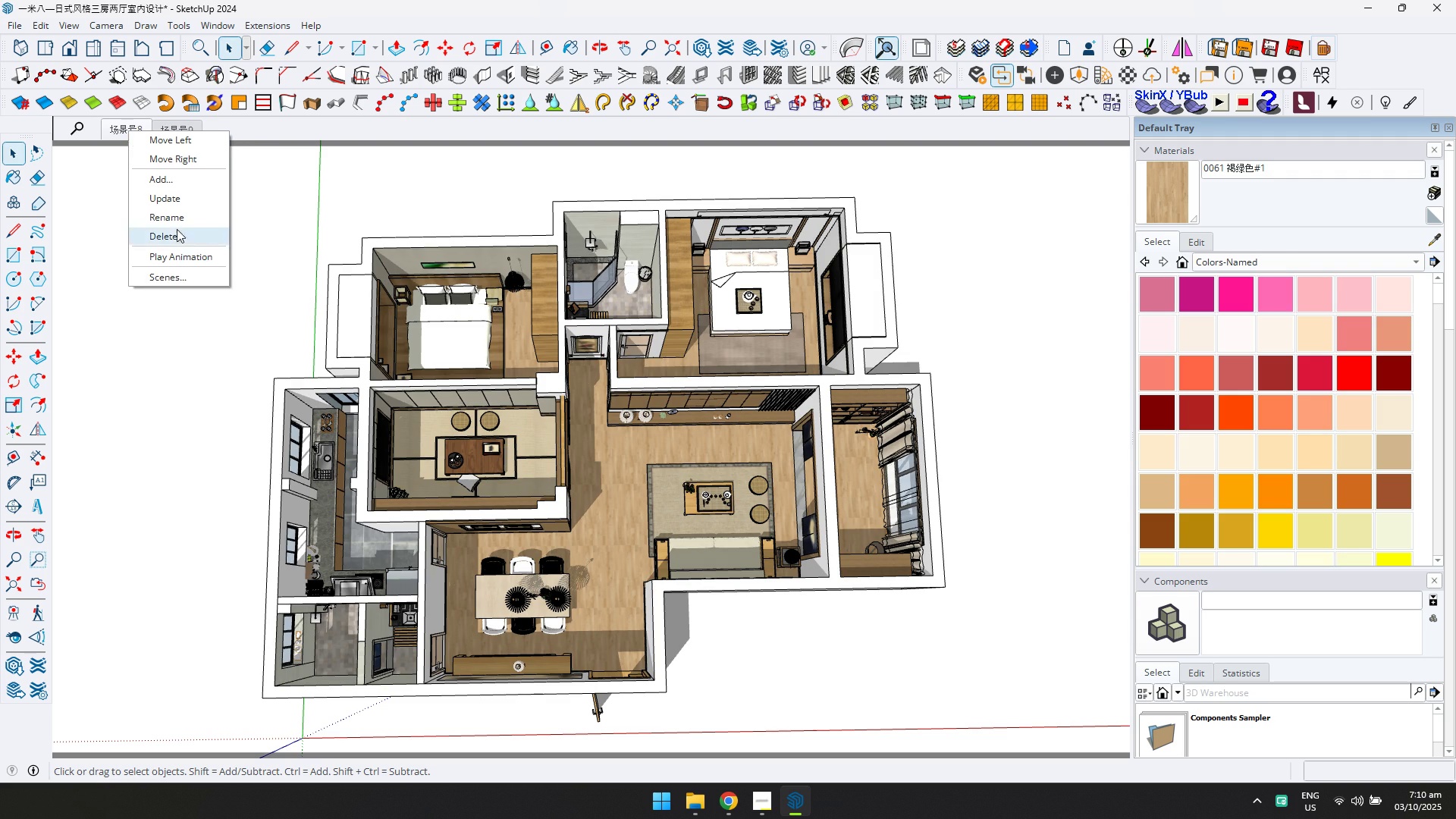 
left_click([180, 236])
 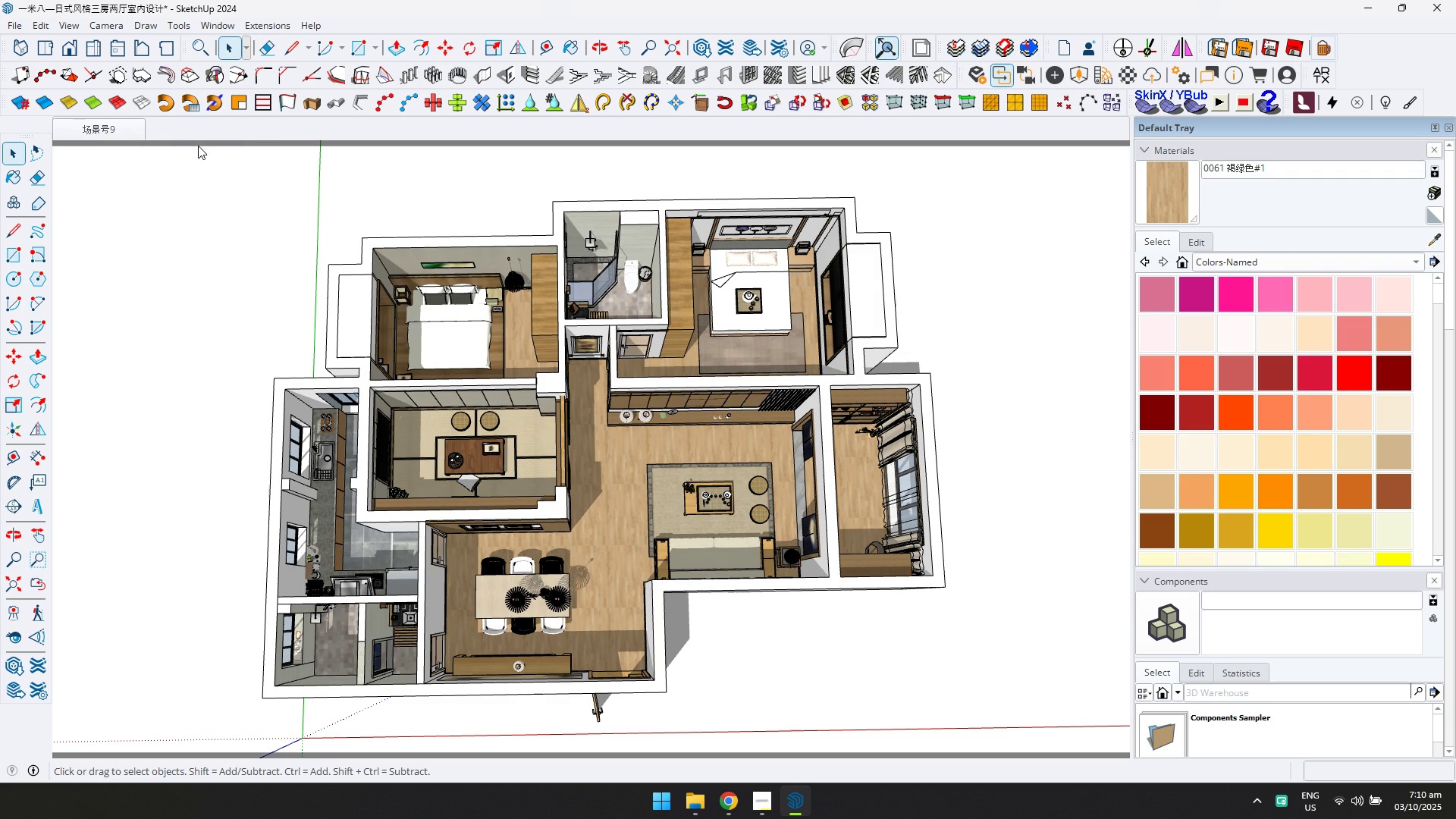 
right_click([113, 131])
 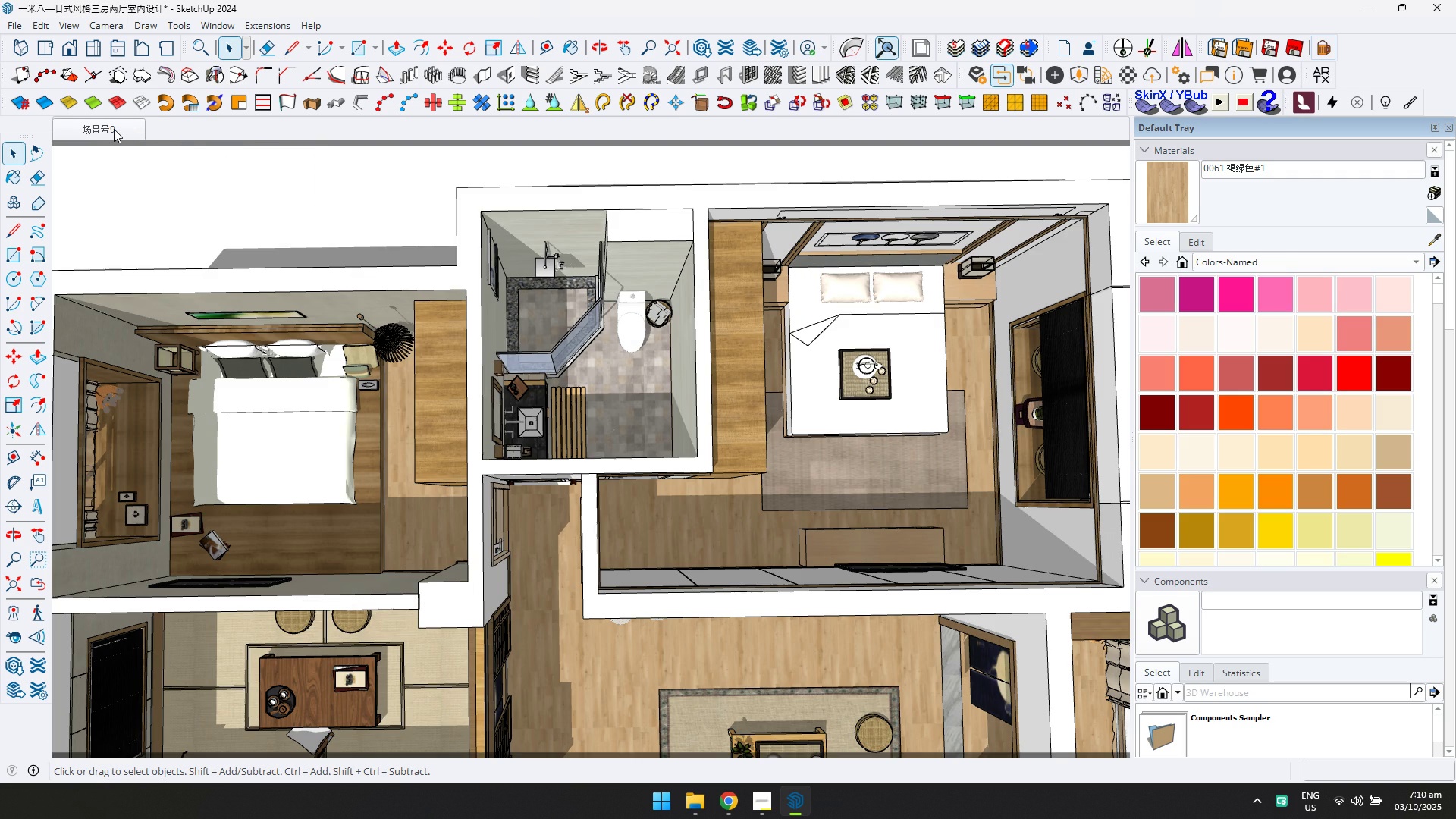 
right_click([114, 129])
 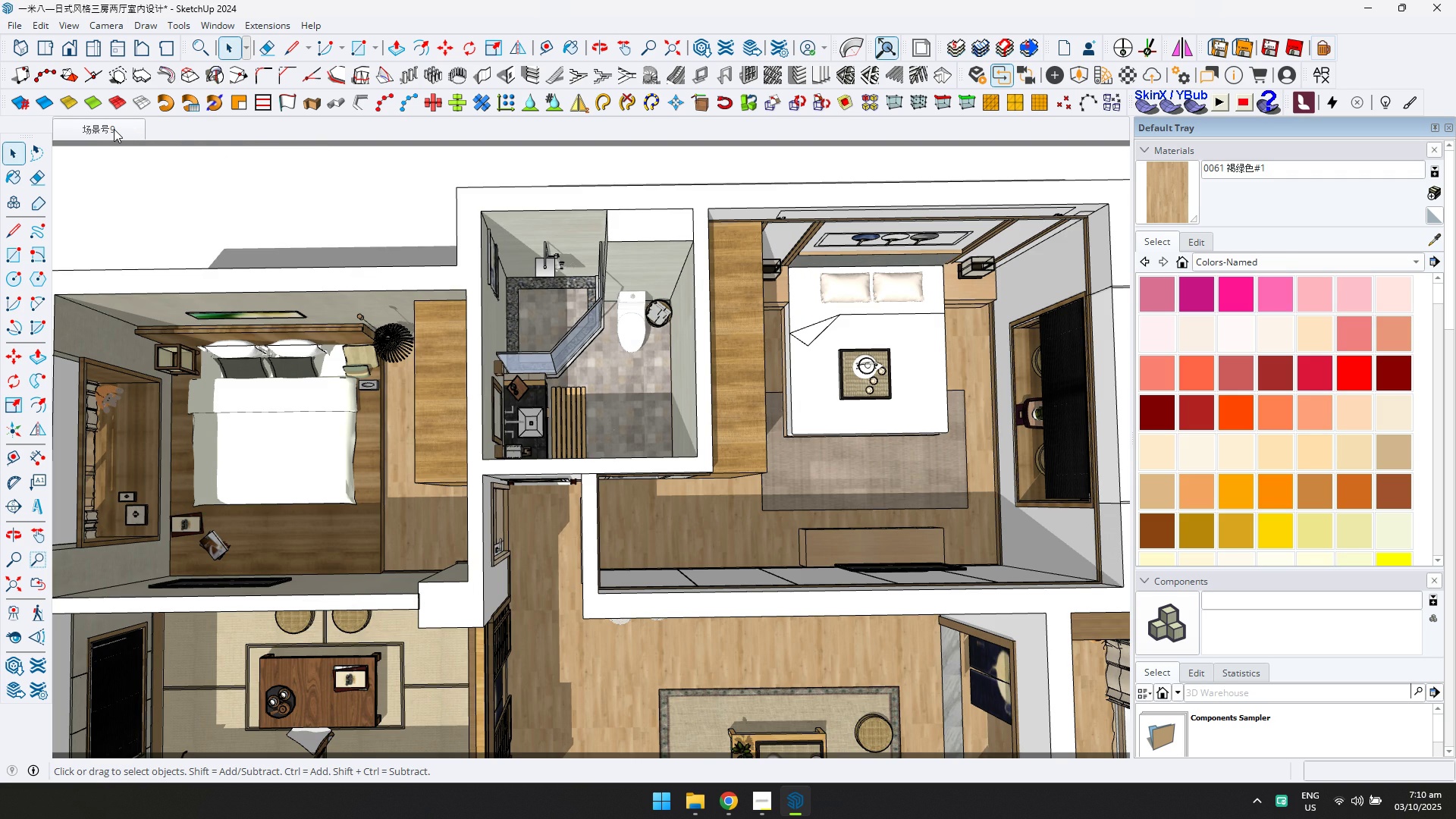 
right_click([114, 129])
 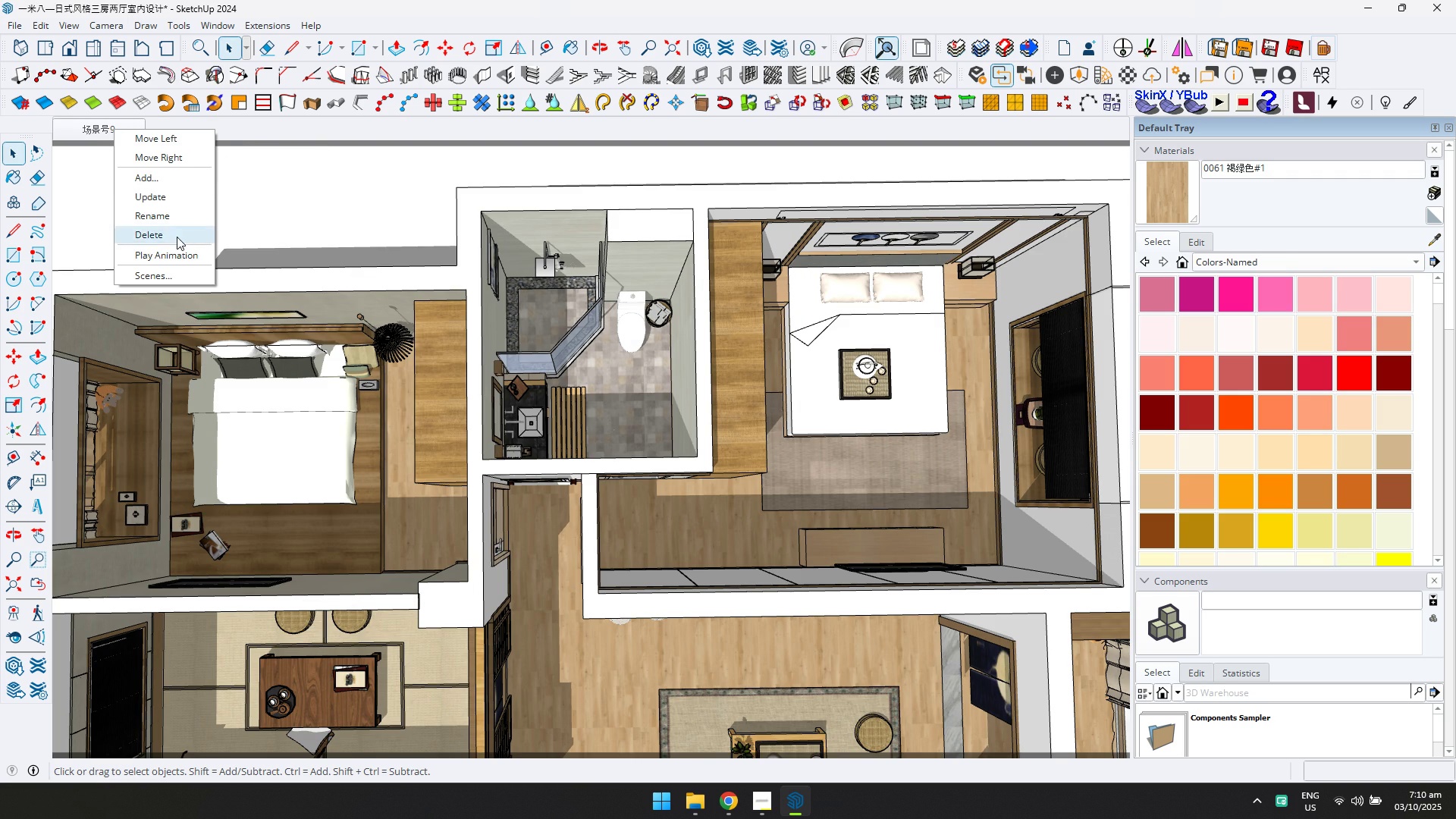 
left_click([174, 232])
 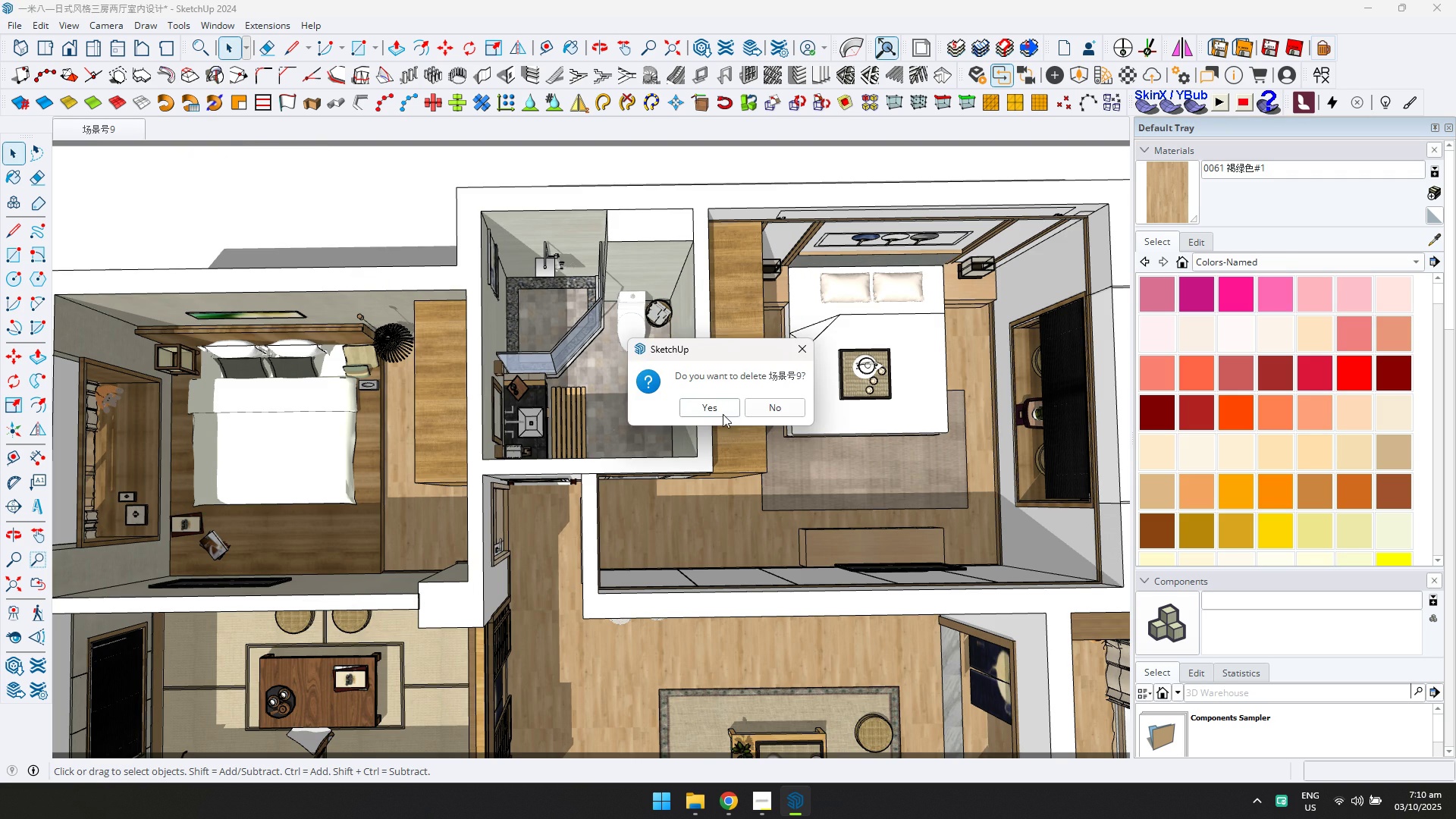 
left_click([723, 413])
 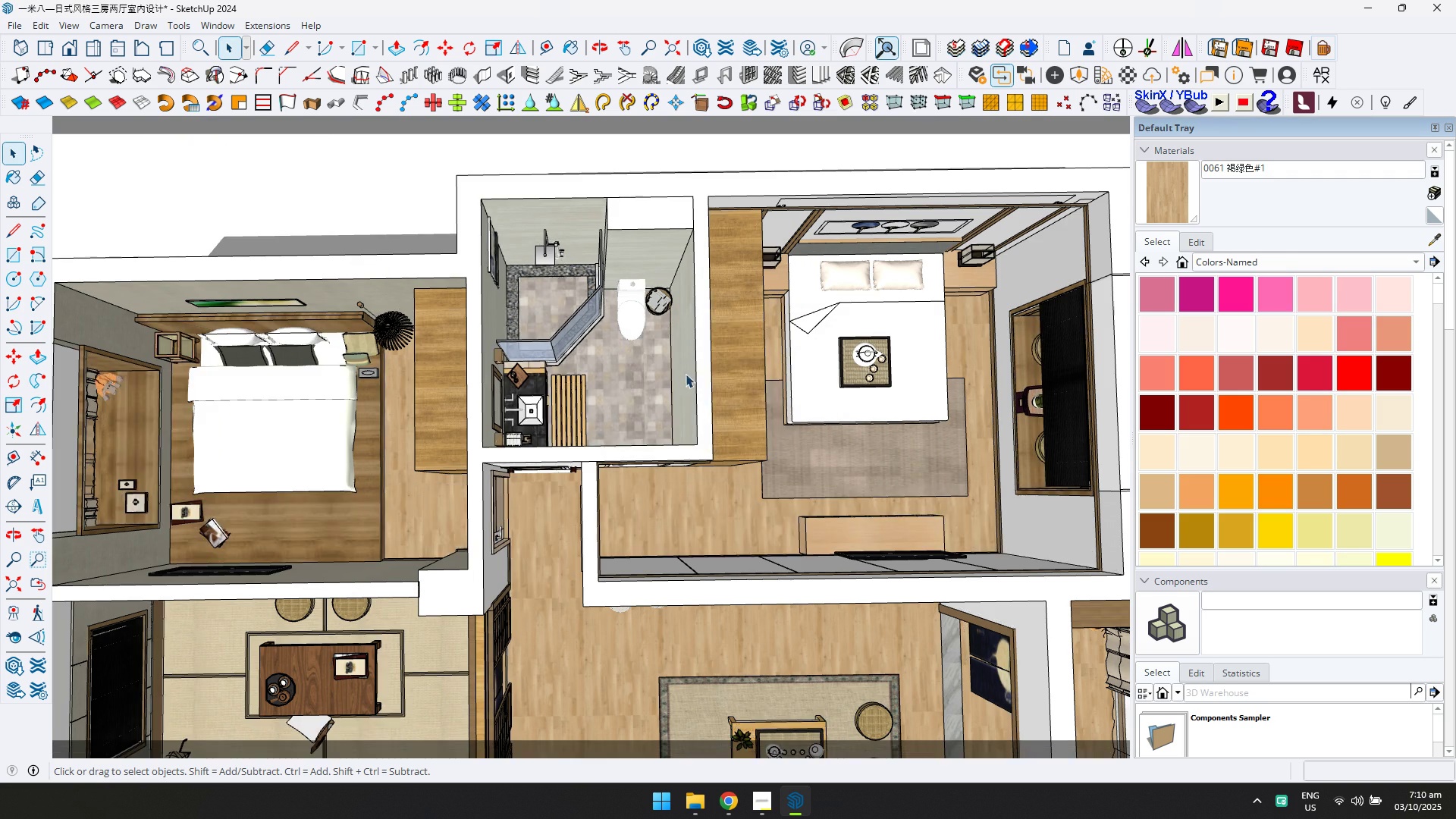 
scroll: coordinate [672, 349], scroll_direction: down, amount: 6.0
 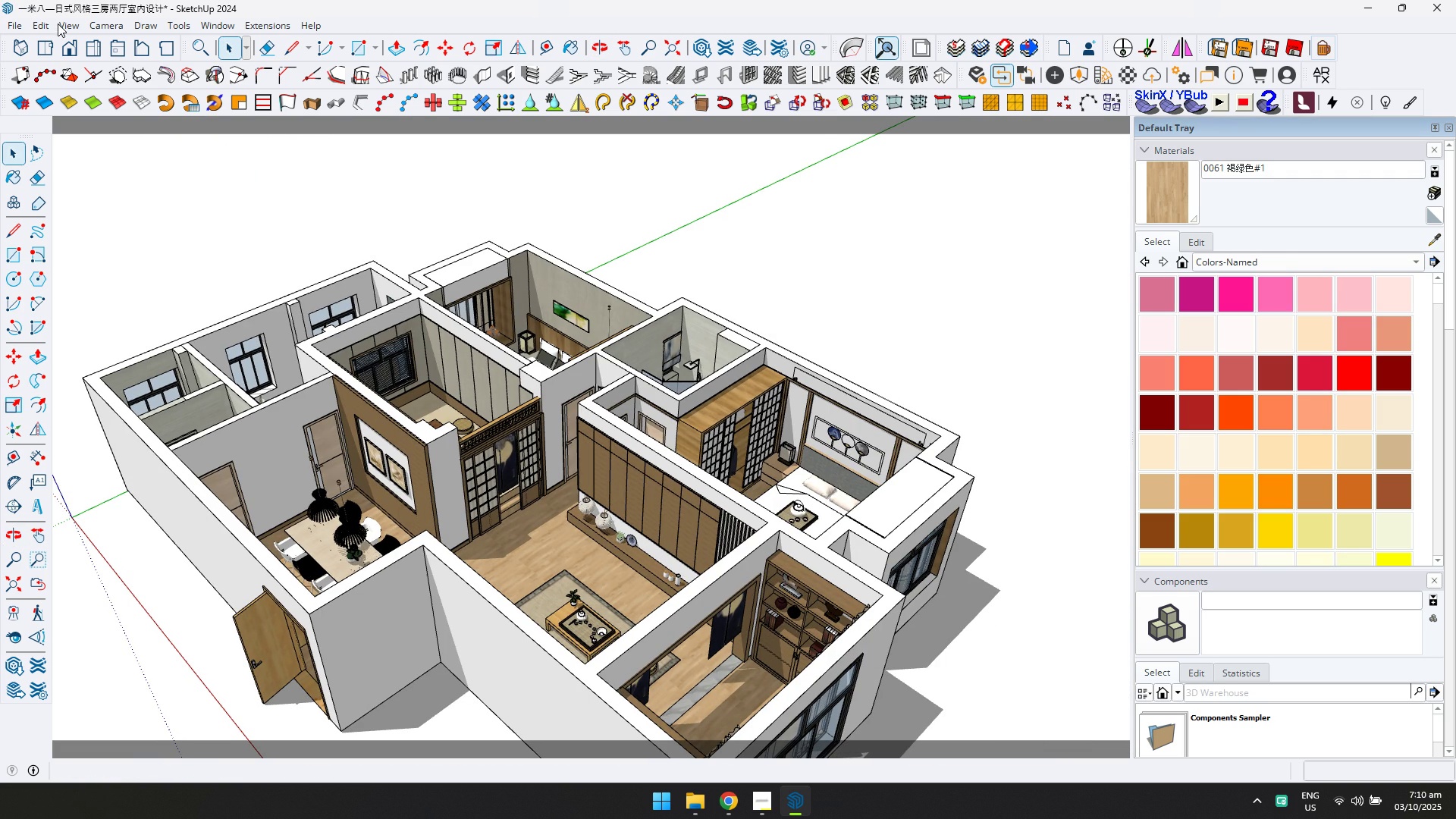 
left_click([66, 26])
 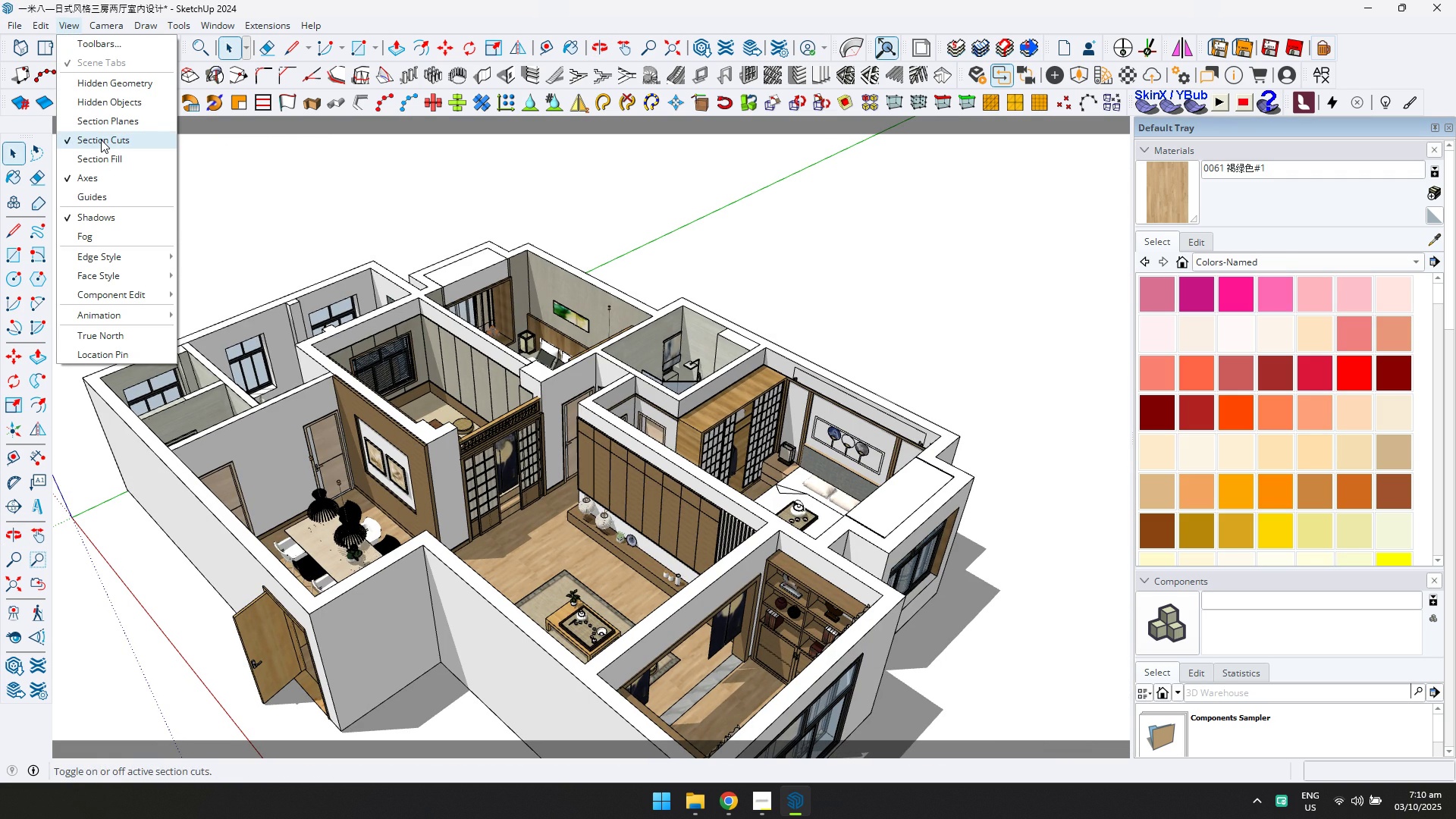 
left_click([101, 140])
 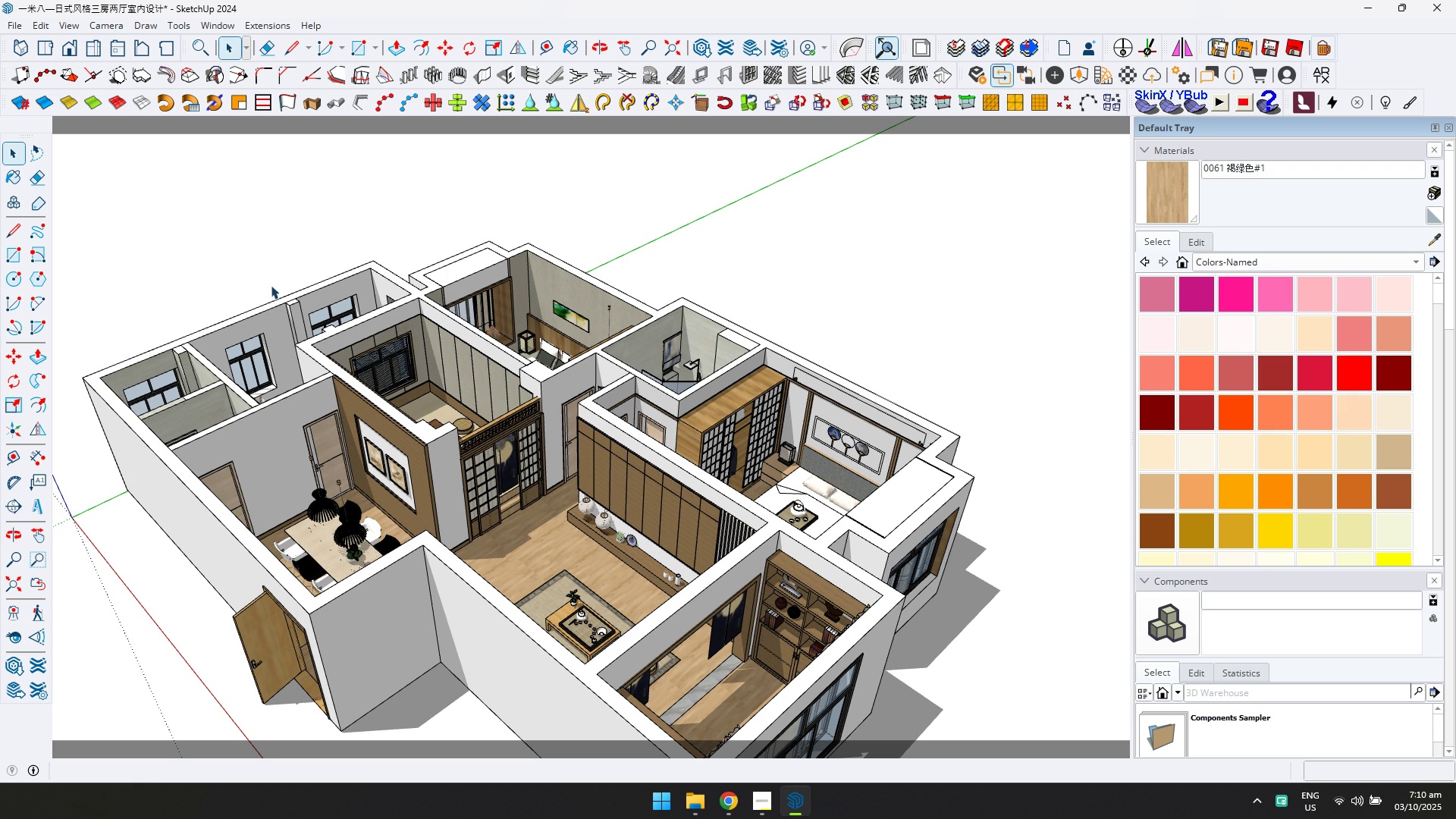 
scroll: coordinate [533, 341], scroll_direction: up, amount: 18.0
 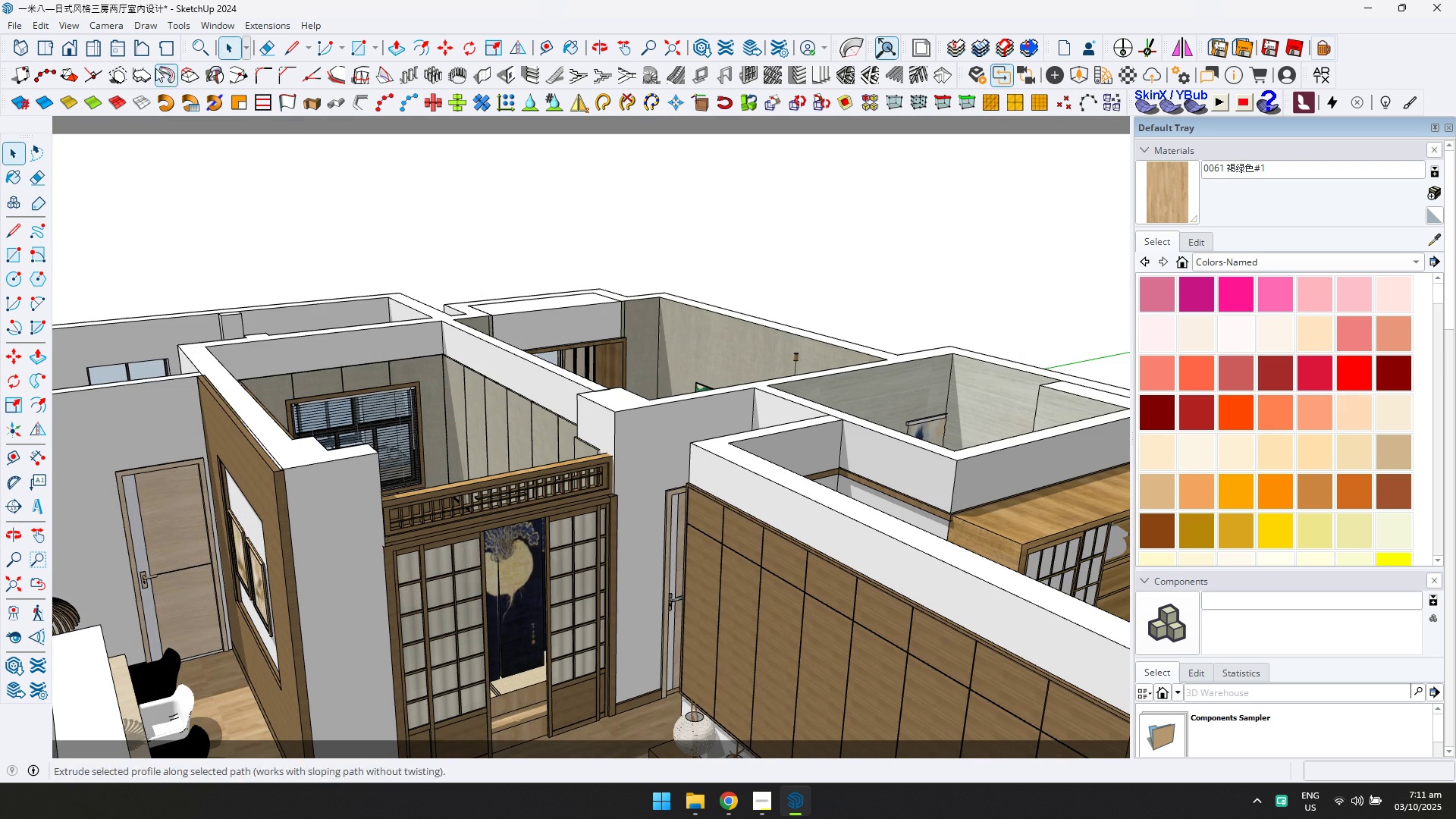 
left_click([98, 24])
 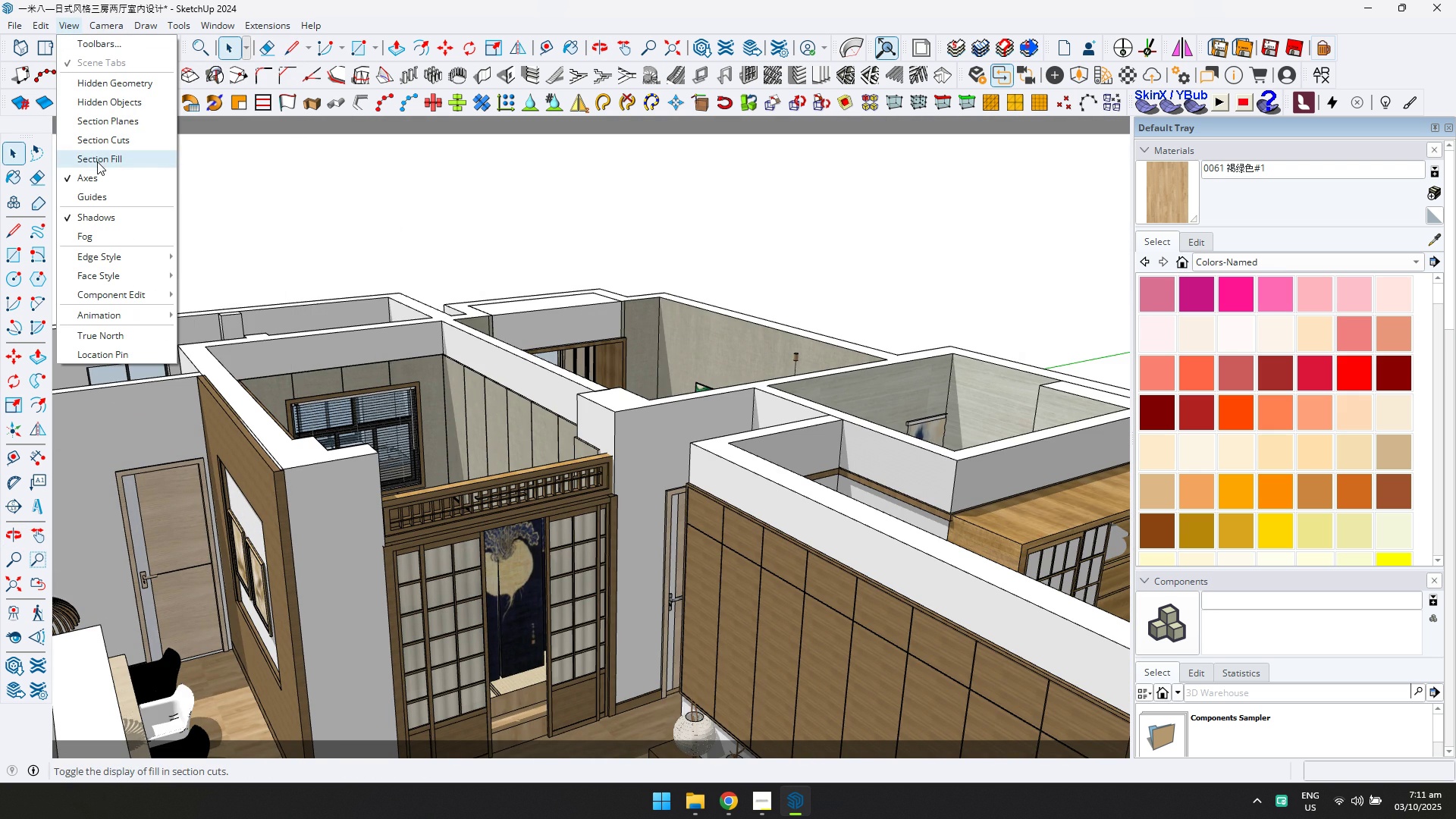 
mouse_move([96, 243])
 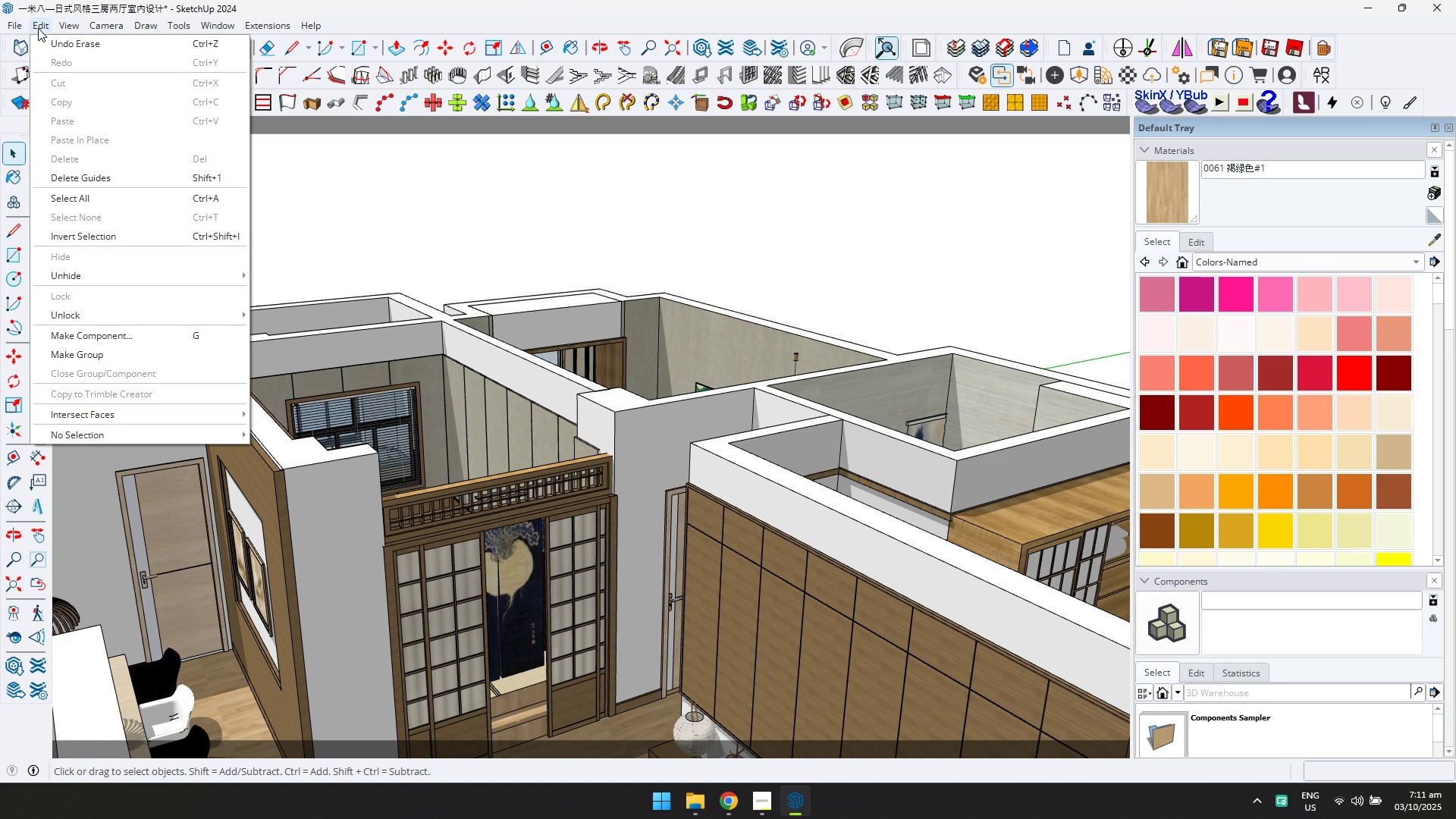 
wait(5.65)
 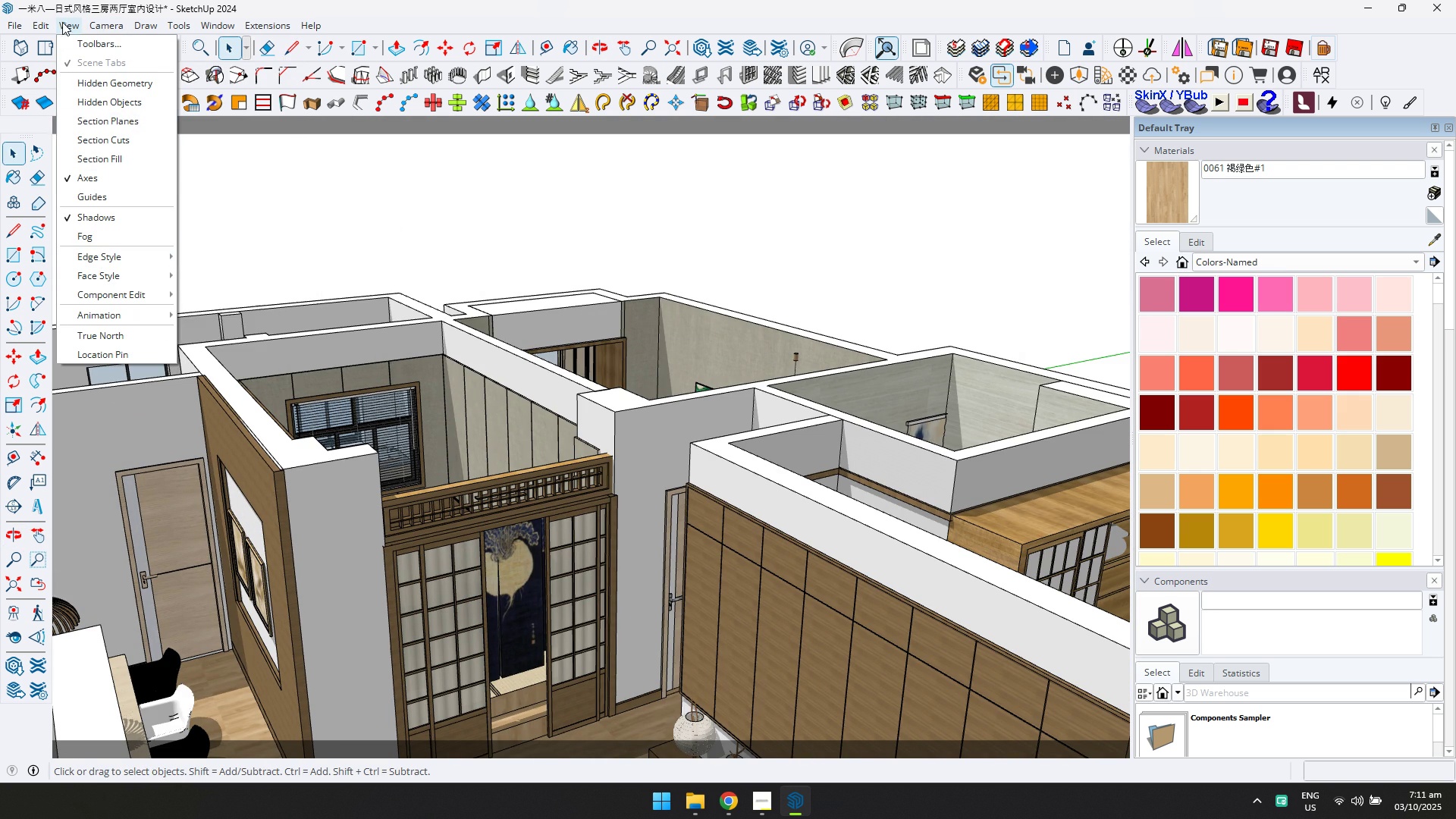 
left_click([333, 320])
 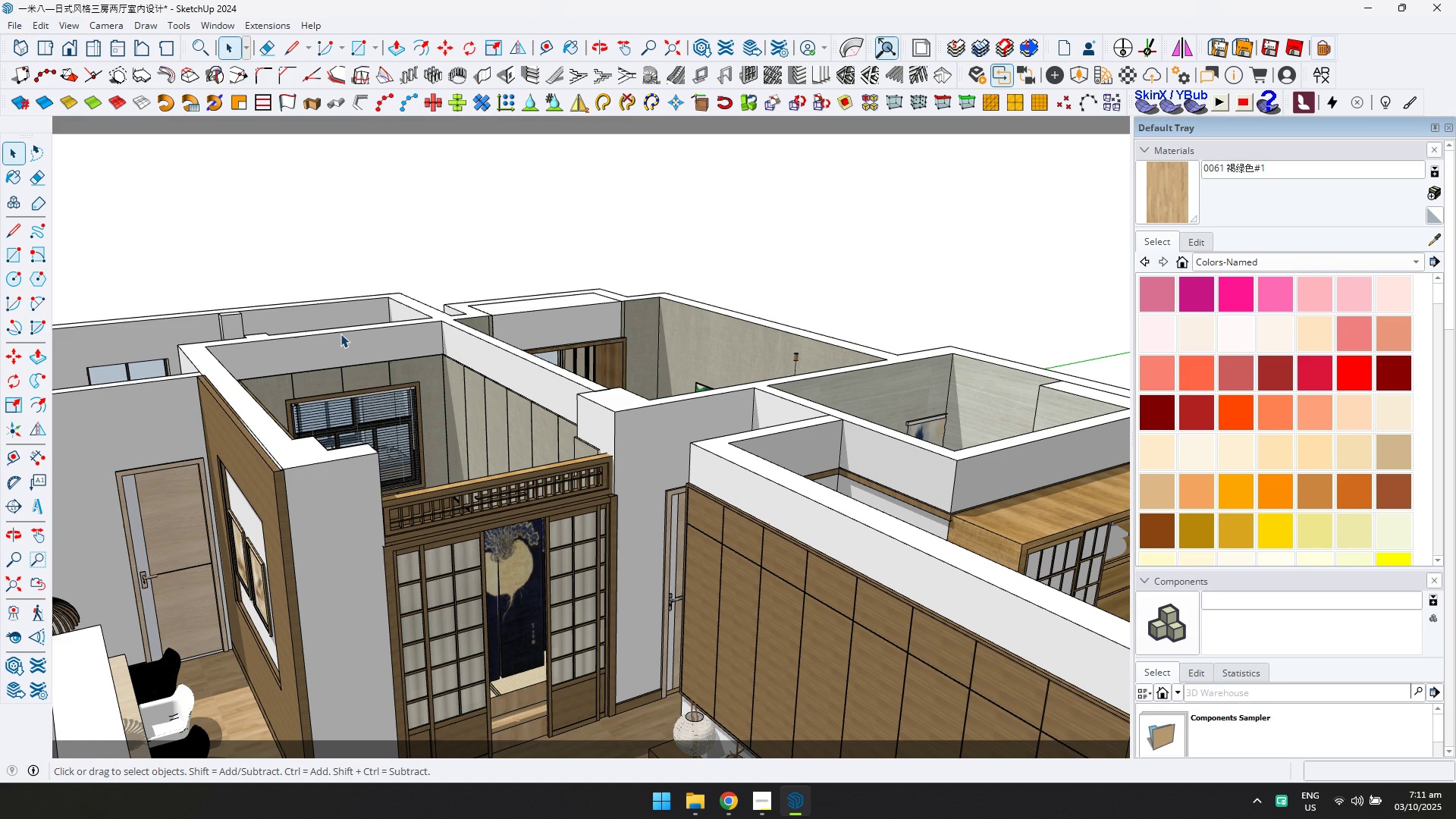 
scroll: coordinate [636, 580], scroll_direction: up, amount: 31.0
 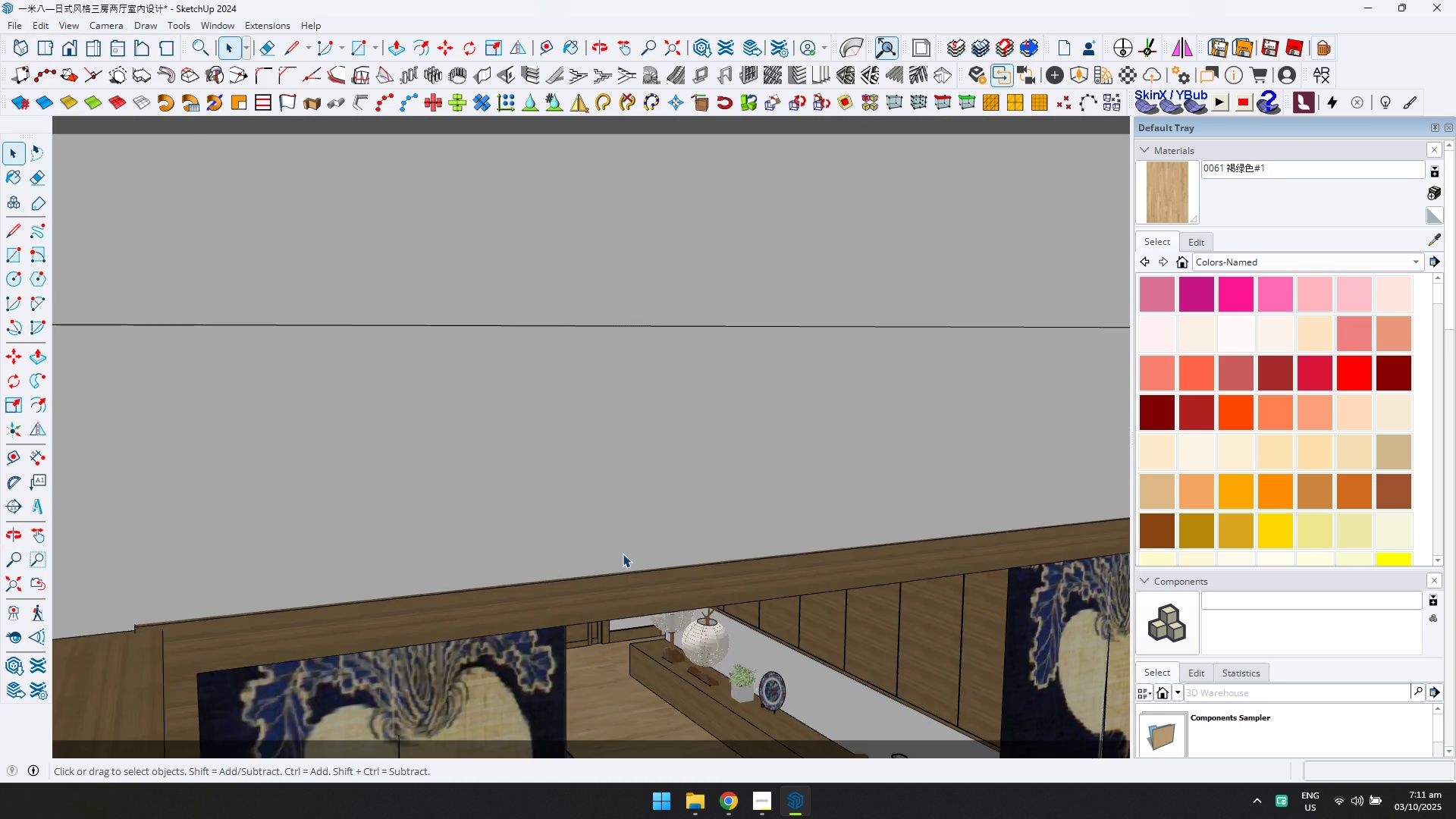 
hold_key(key=ShiftLeft, duration=0.49)
 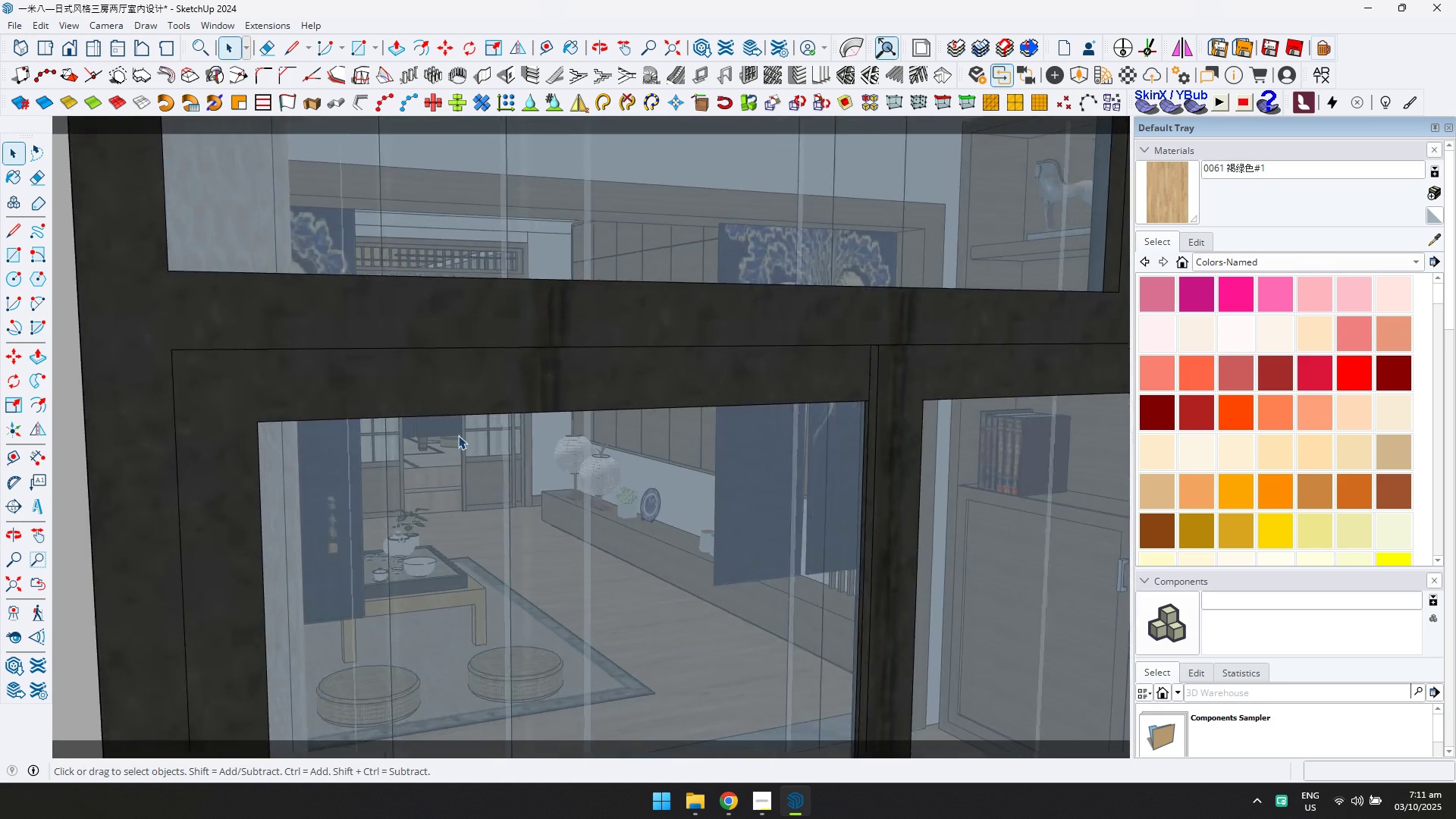 
scroll: coordinate [525, 403], scroll_direction: up, amount: 18.0
 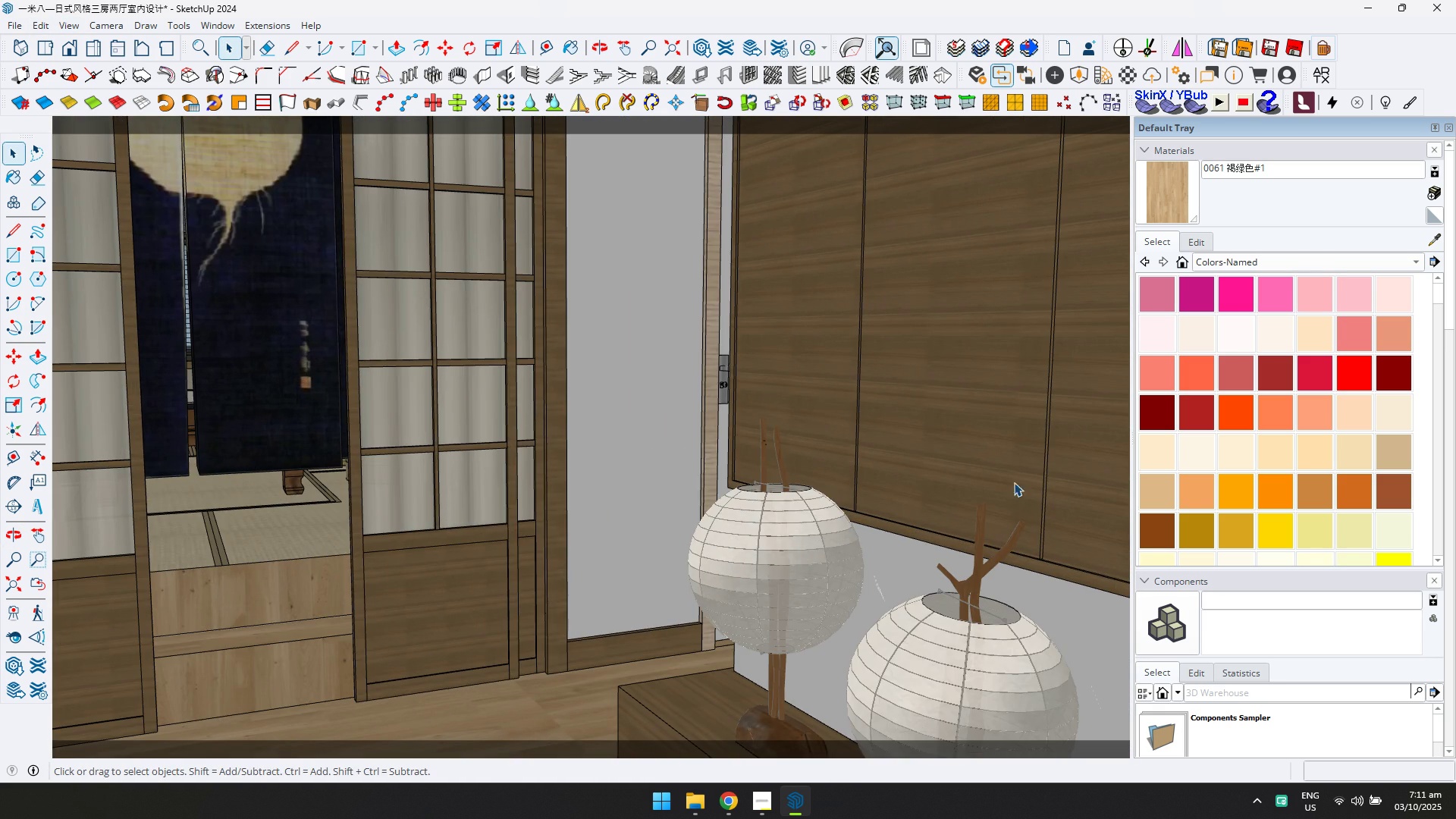 
middle_click([1187, 491])
 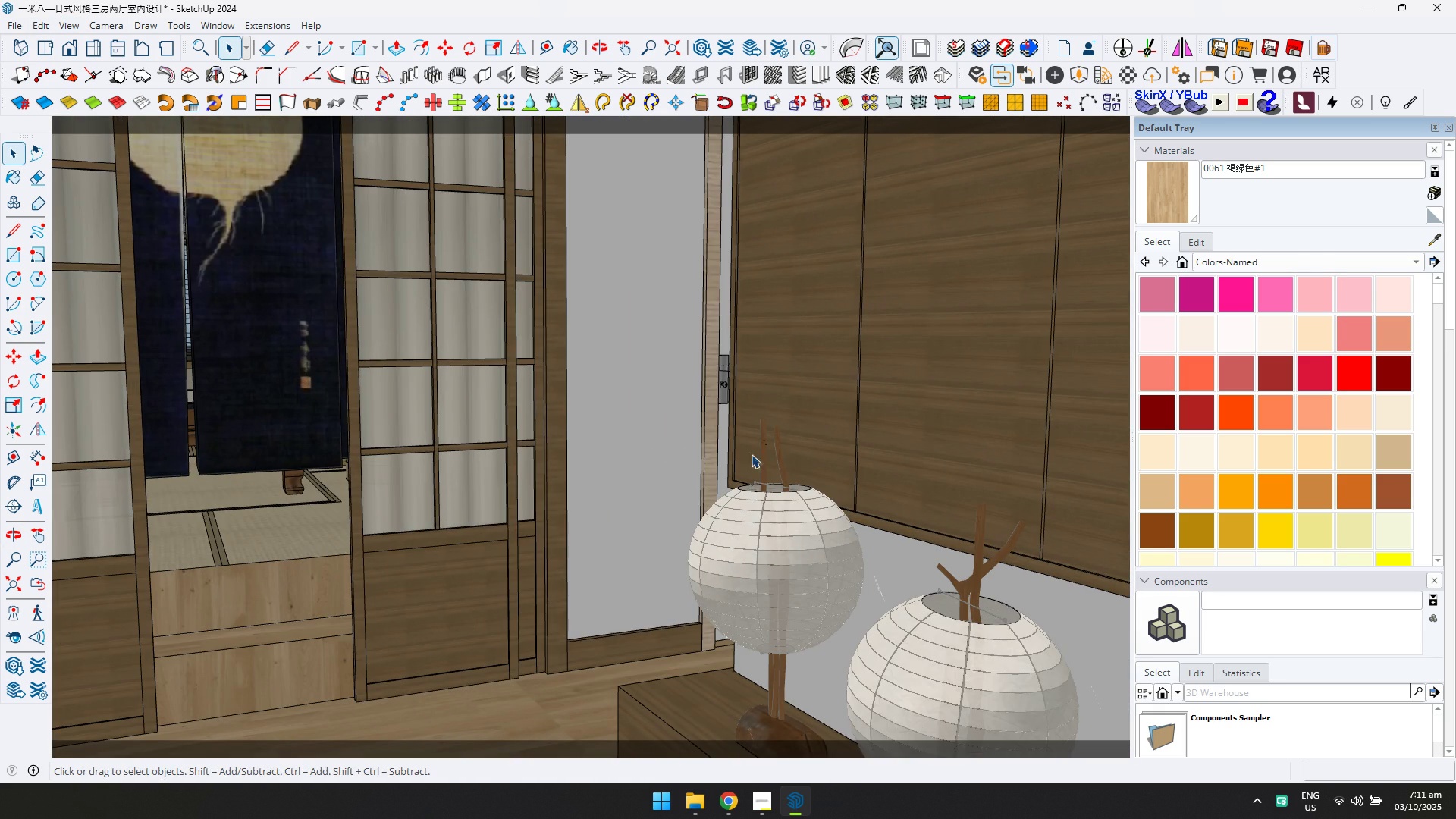 
scroll: coordinate [536, 353], scroll_direction: down, amount: 8.0
 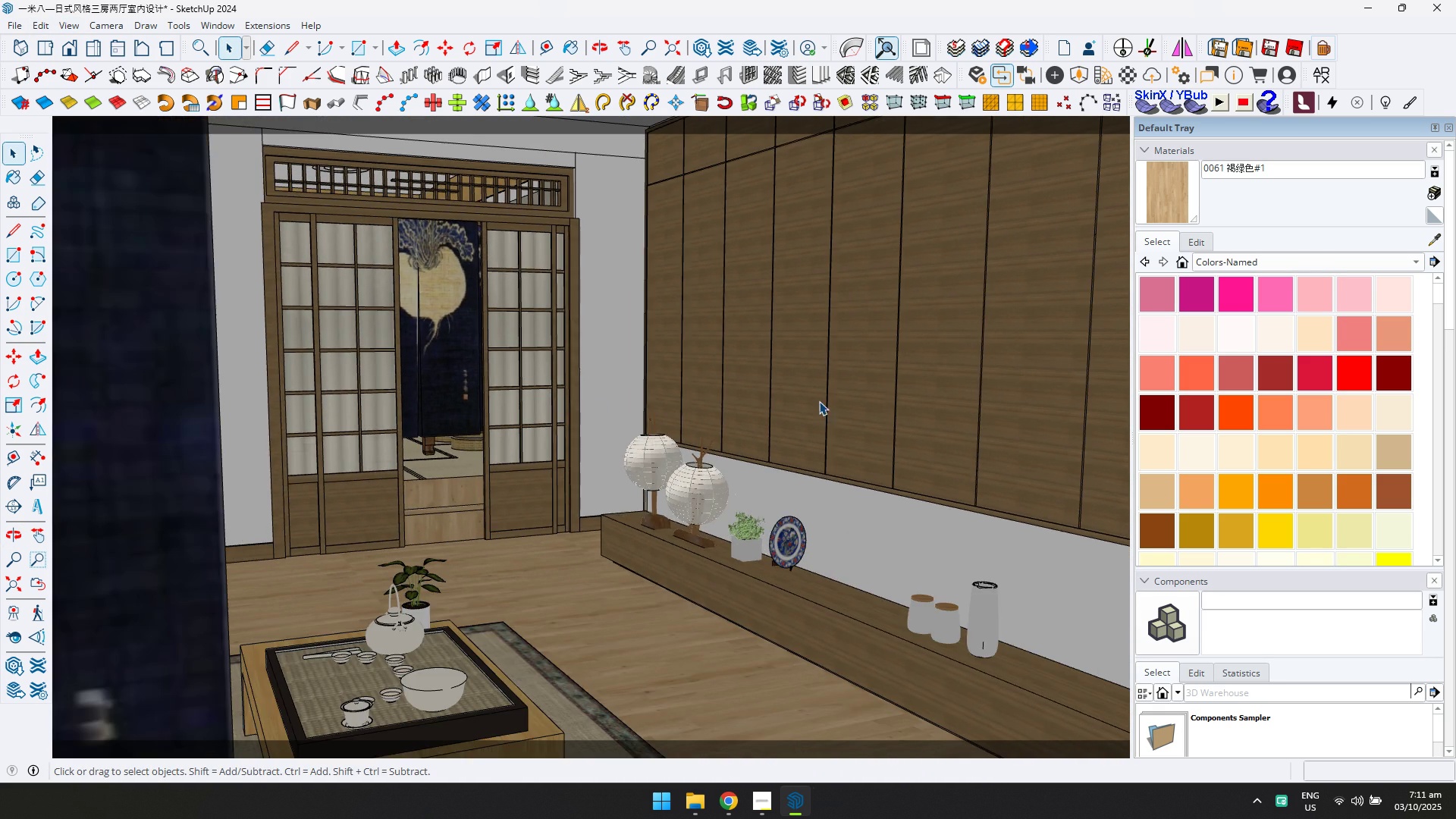 
middle_click([819, 401])
 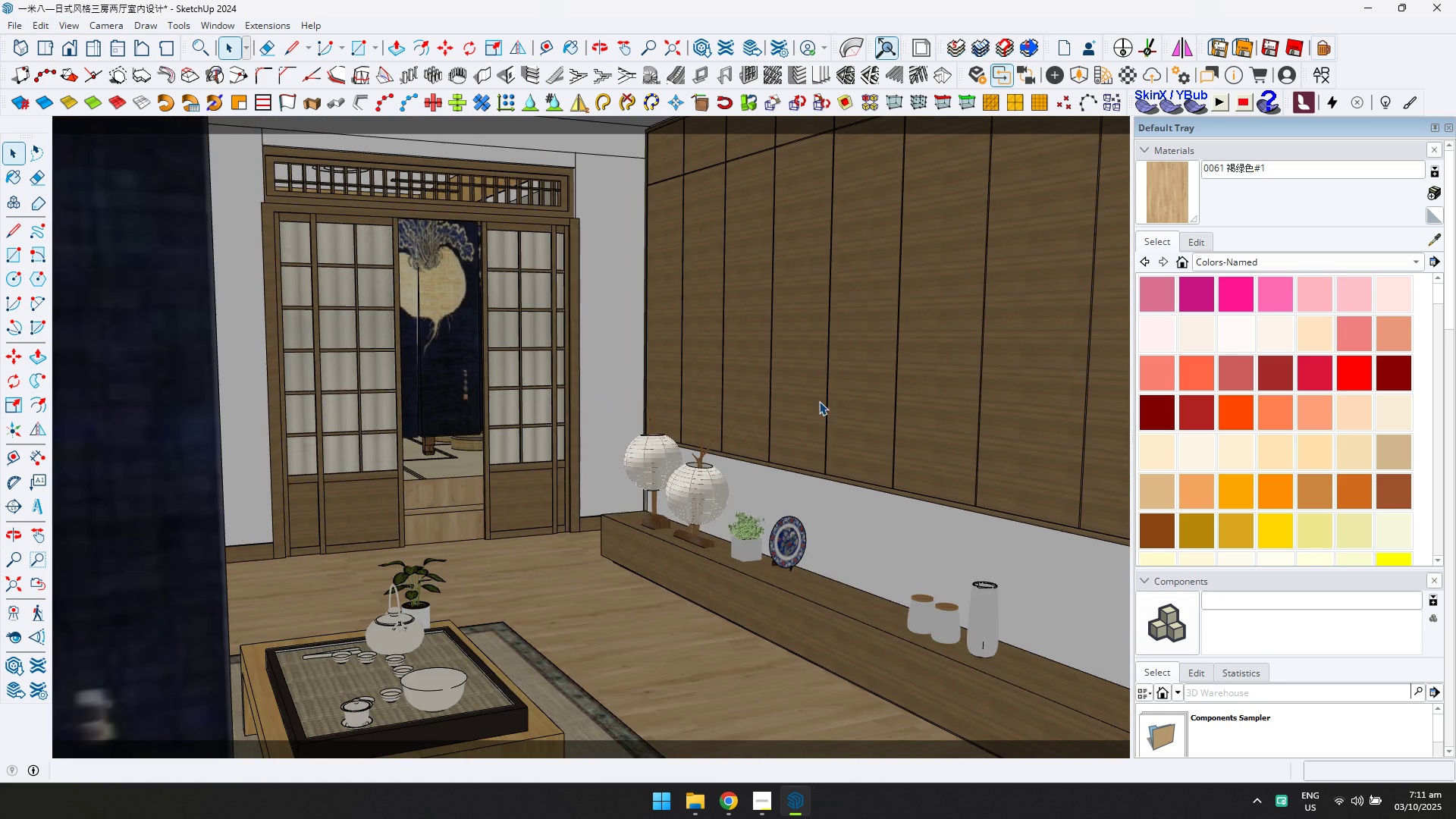 
scroll: coordinate [804, 396], scroll_direction: up, amount: 5.0
 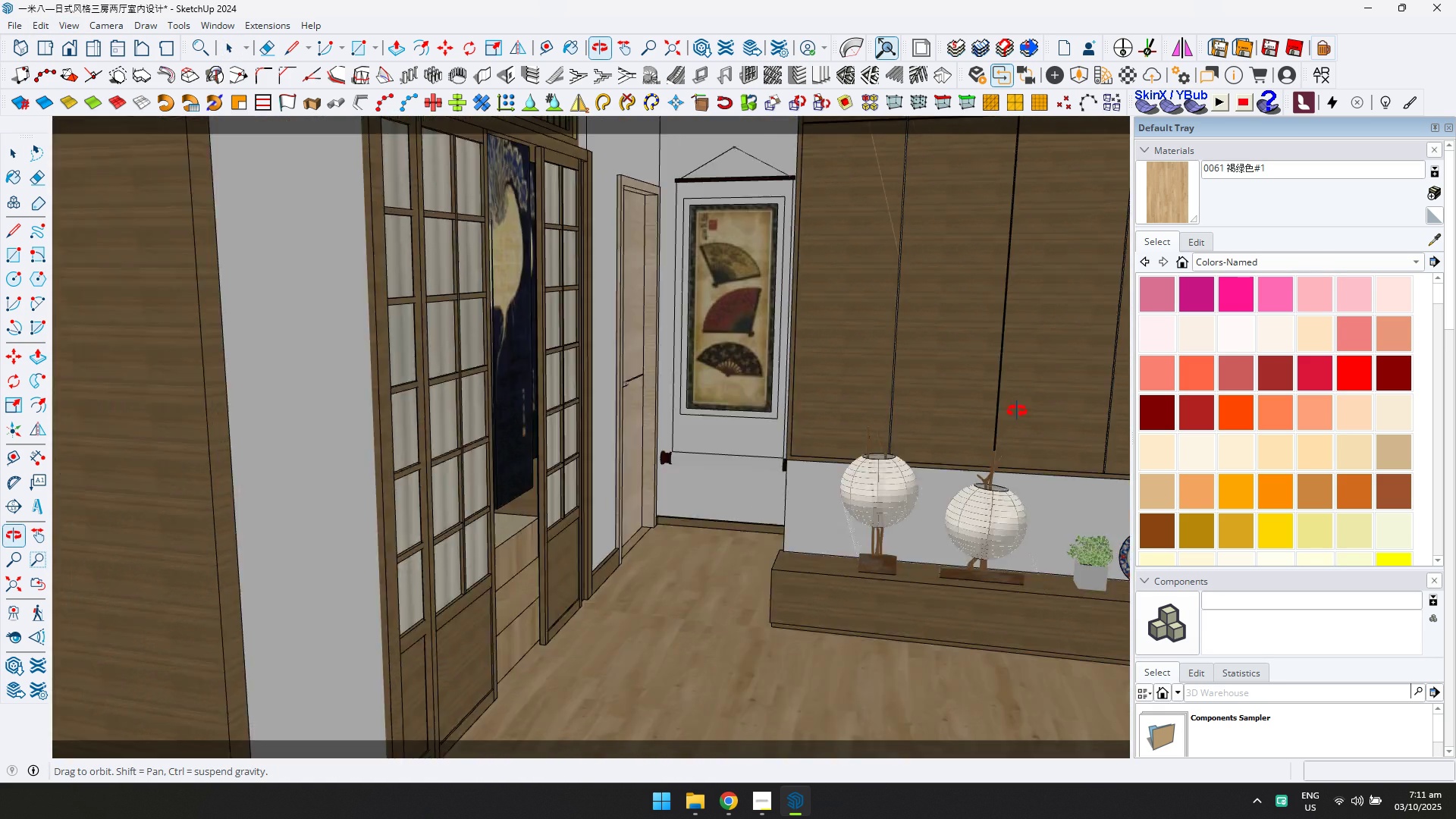 
hold_key(key=ShiftLeft, duration=0.47)
 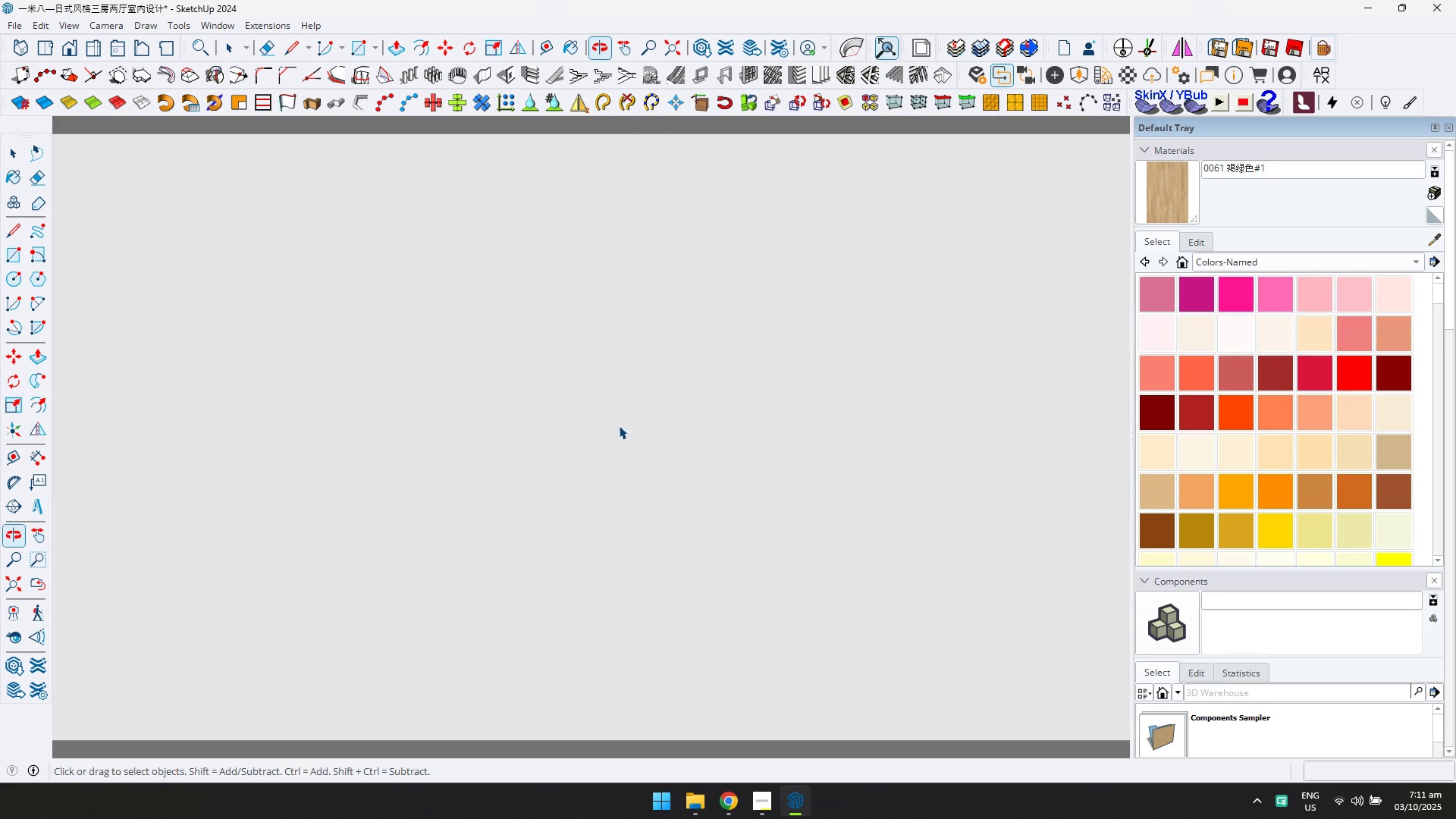 
key(Shift+ShiftLeft)
 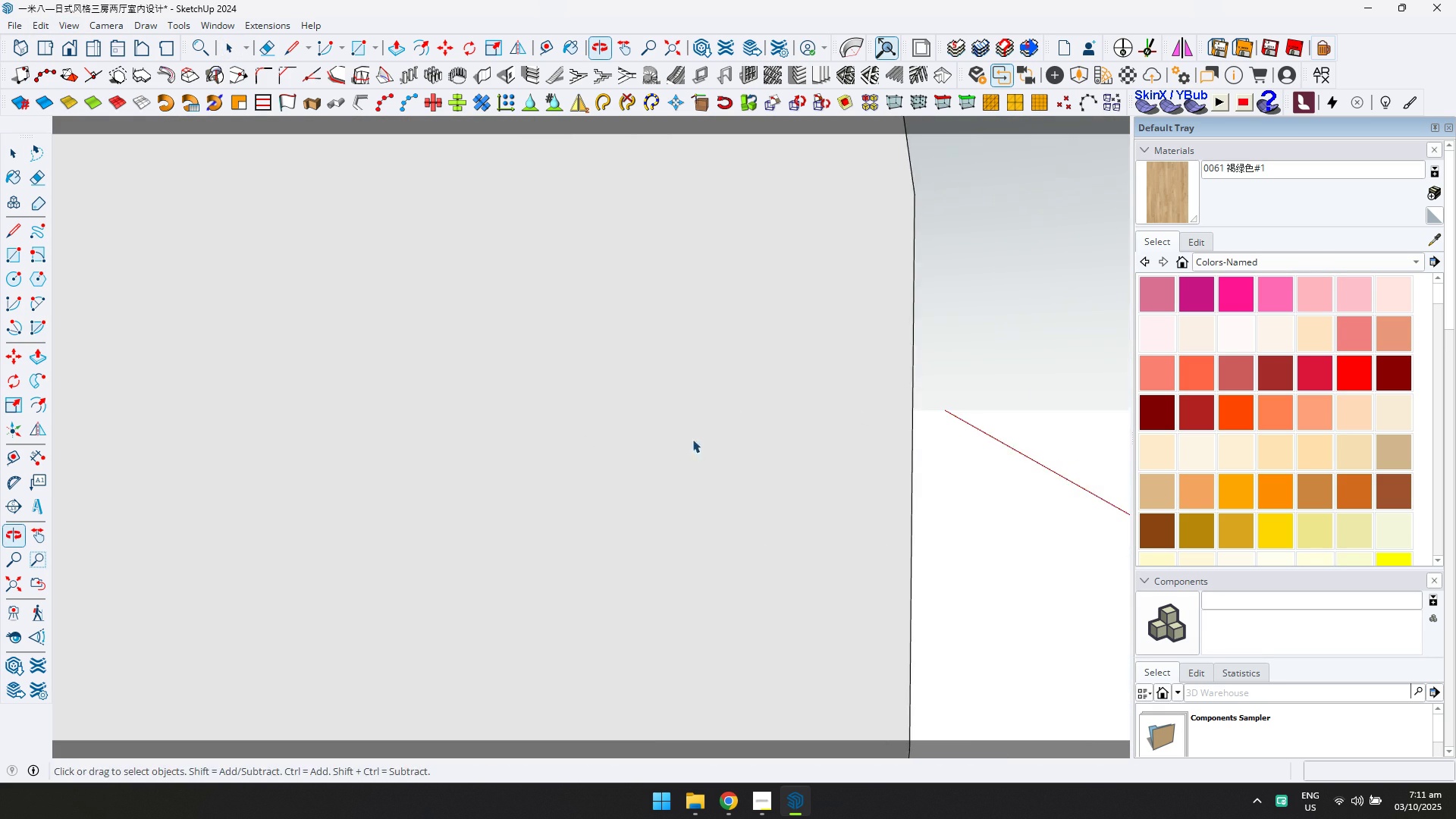 
scroll: coordinate [485, 453], scroll_direction: up, amount: 1.0
 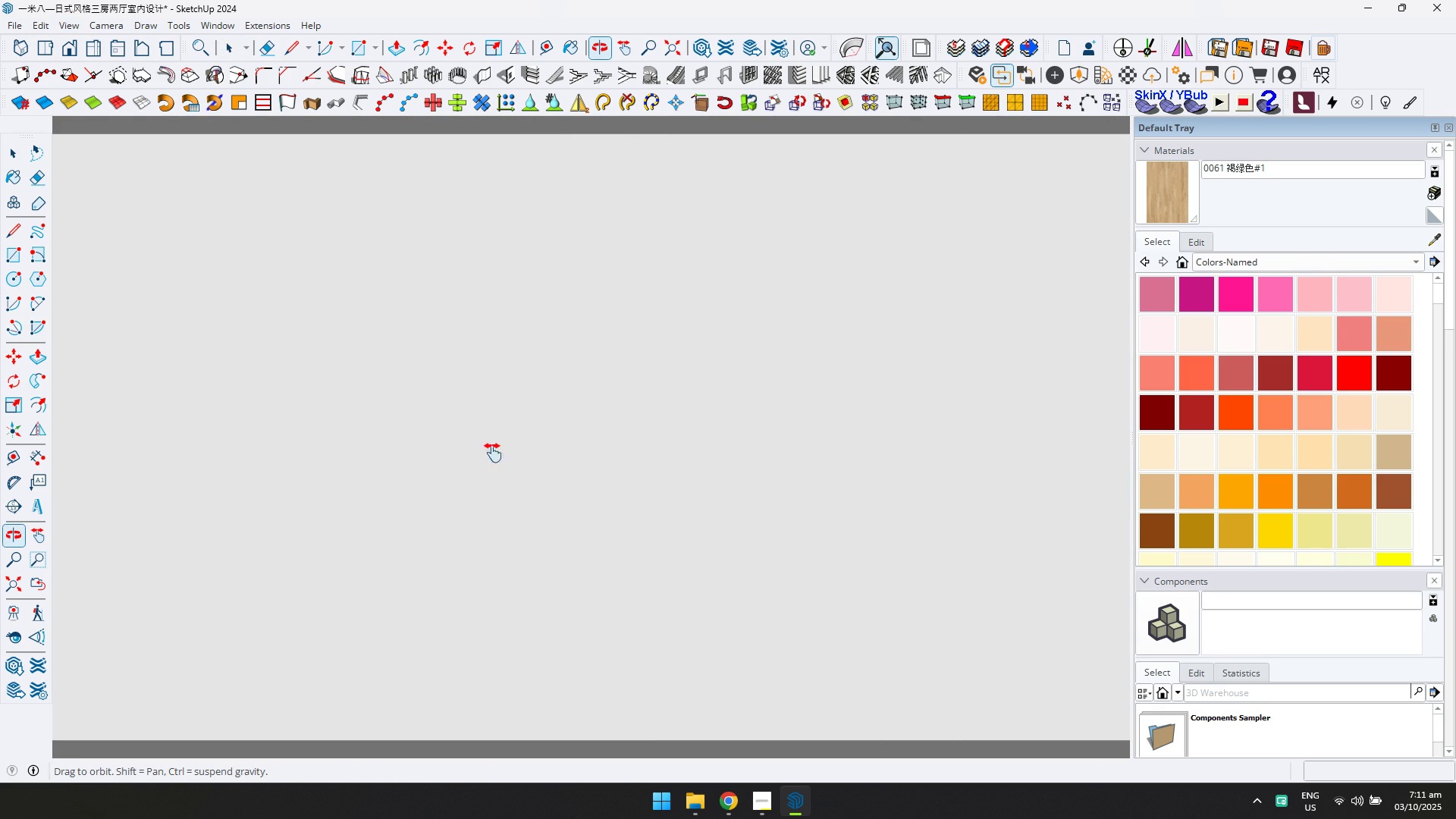 
hold_key(key=ShiftLeft, duration=0.47)
 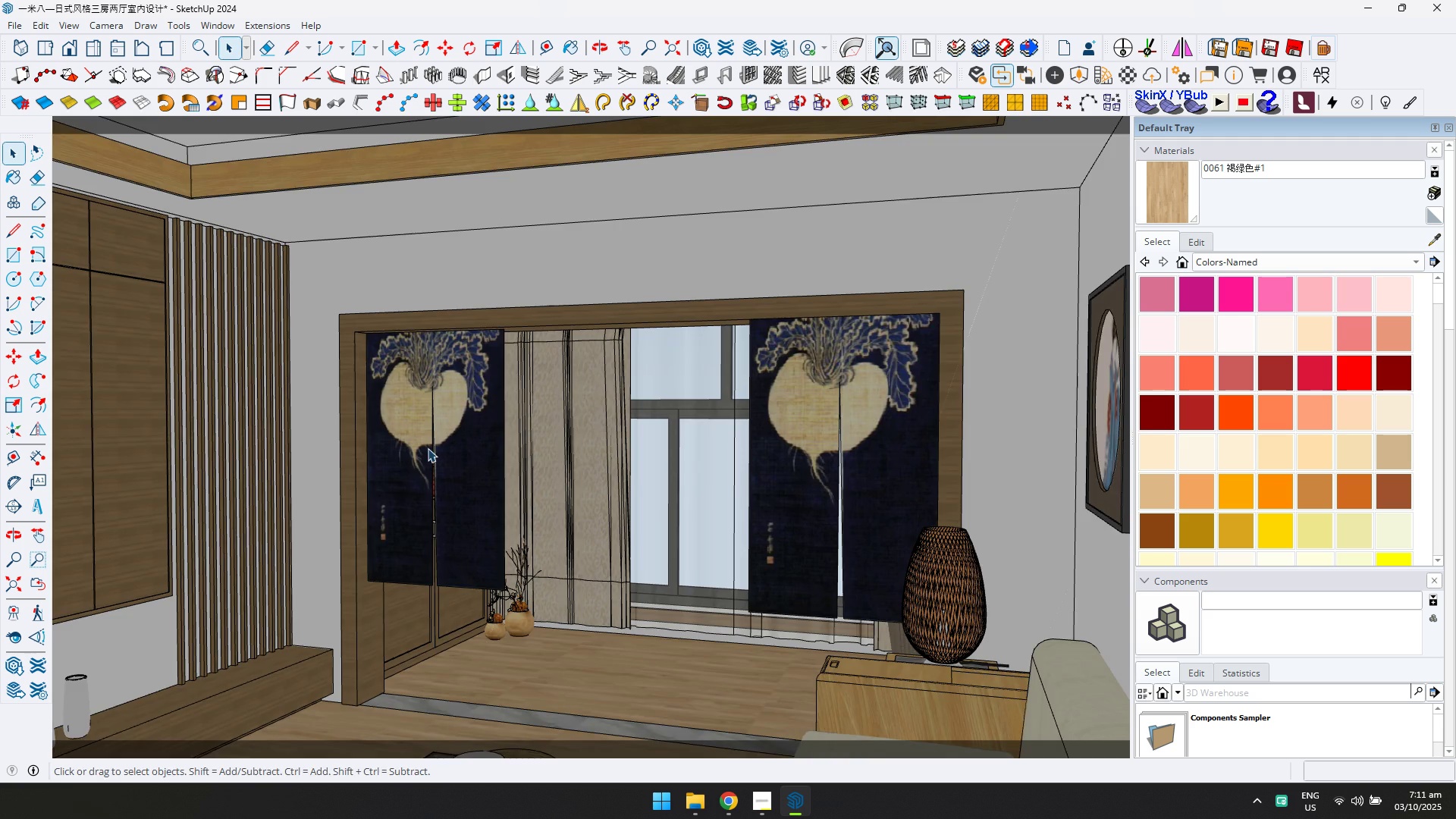 
hold_key(key=ShiftLeft, duration=0.43)
 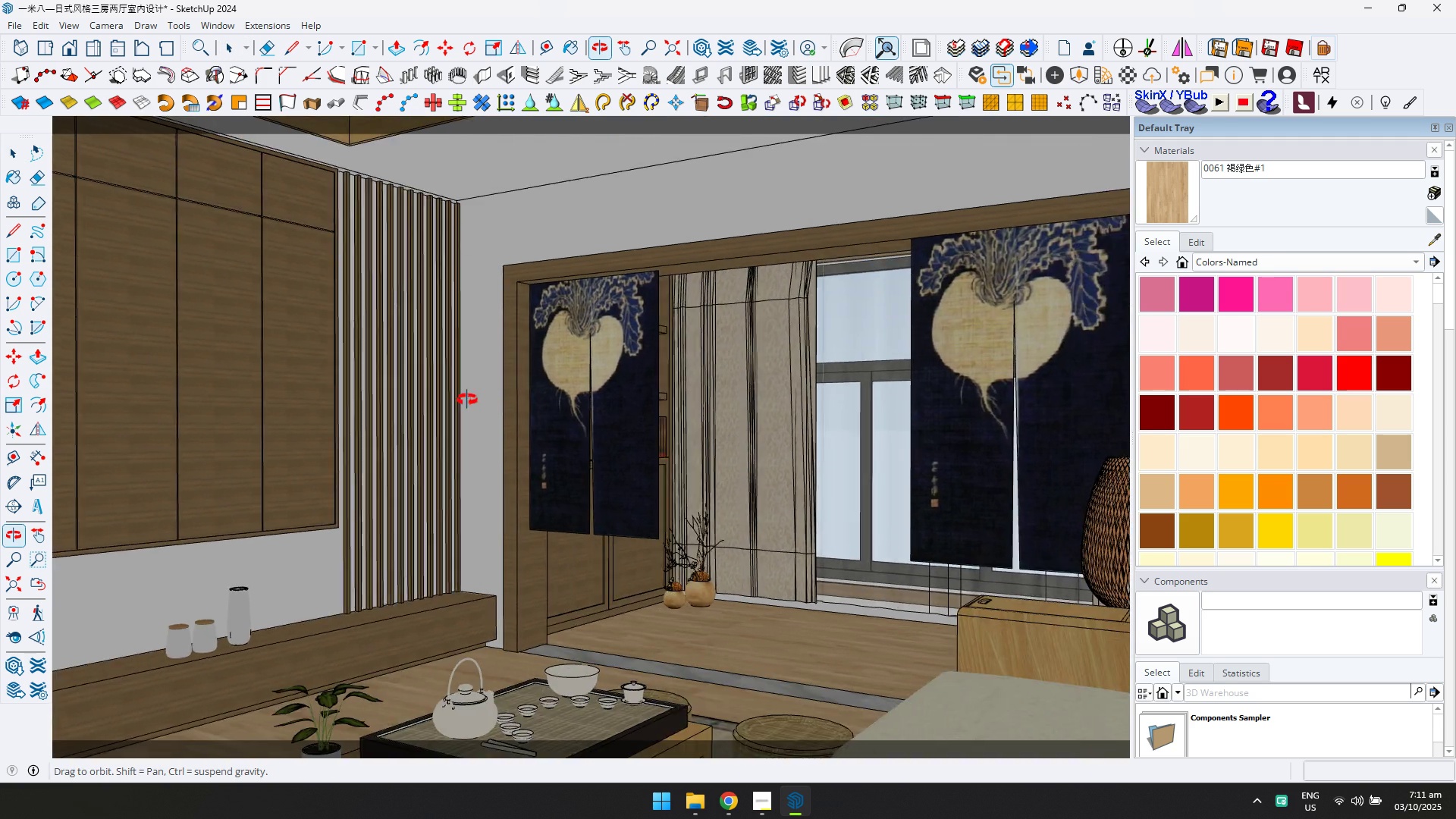 
hold_key(key=ShiftLeft, duration=0.38)
 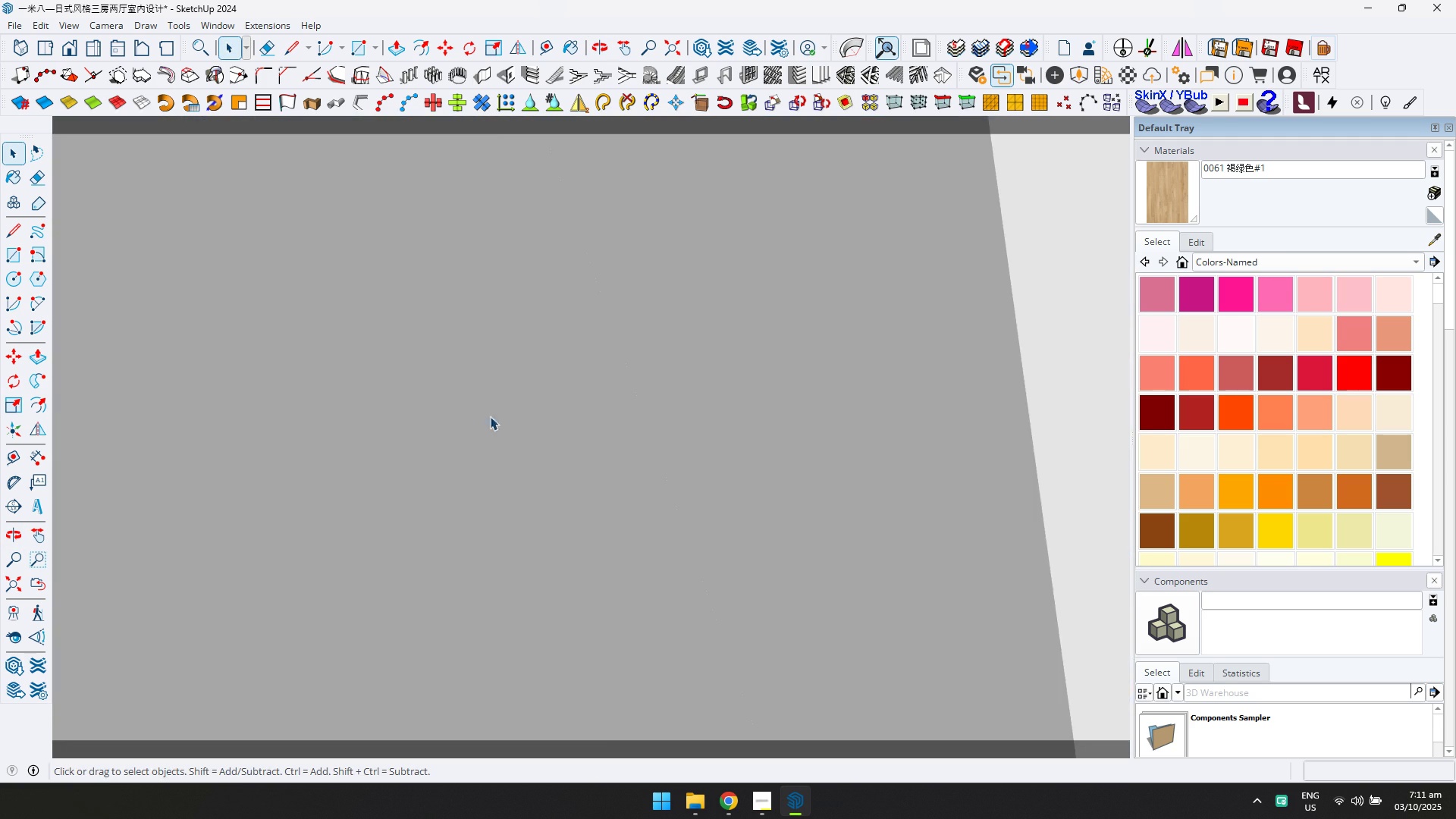 
scroll: coordinate [629, 447], scroll_direction: none, amount: 0.0
 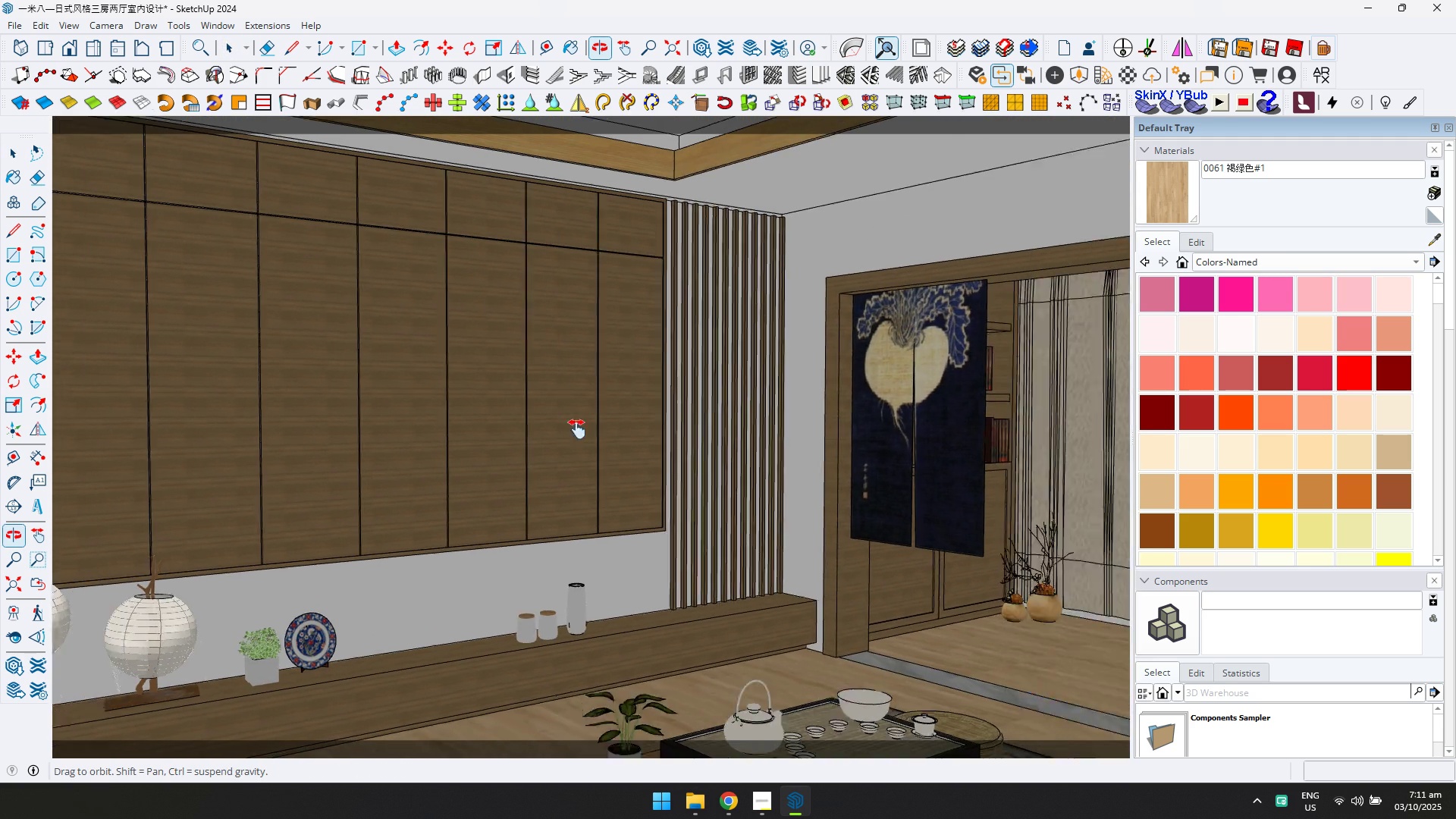 
hold_key(key=ShiftLeft, duration=0.34)
middle_click([427, 422])
 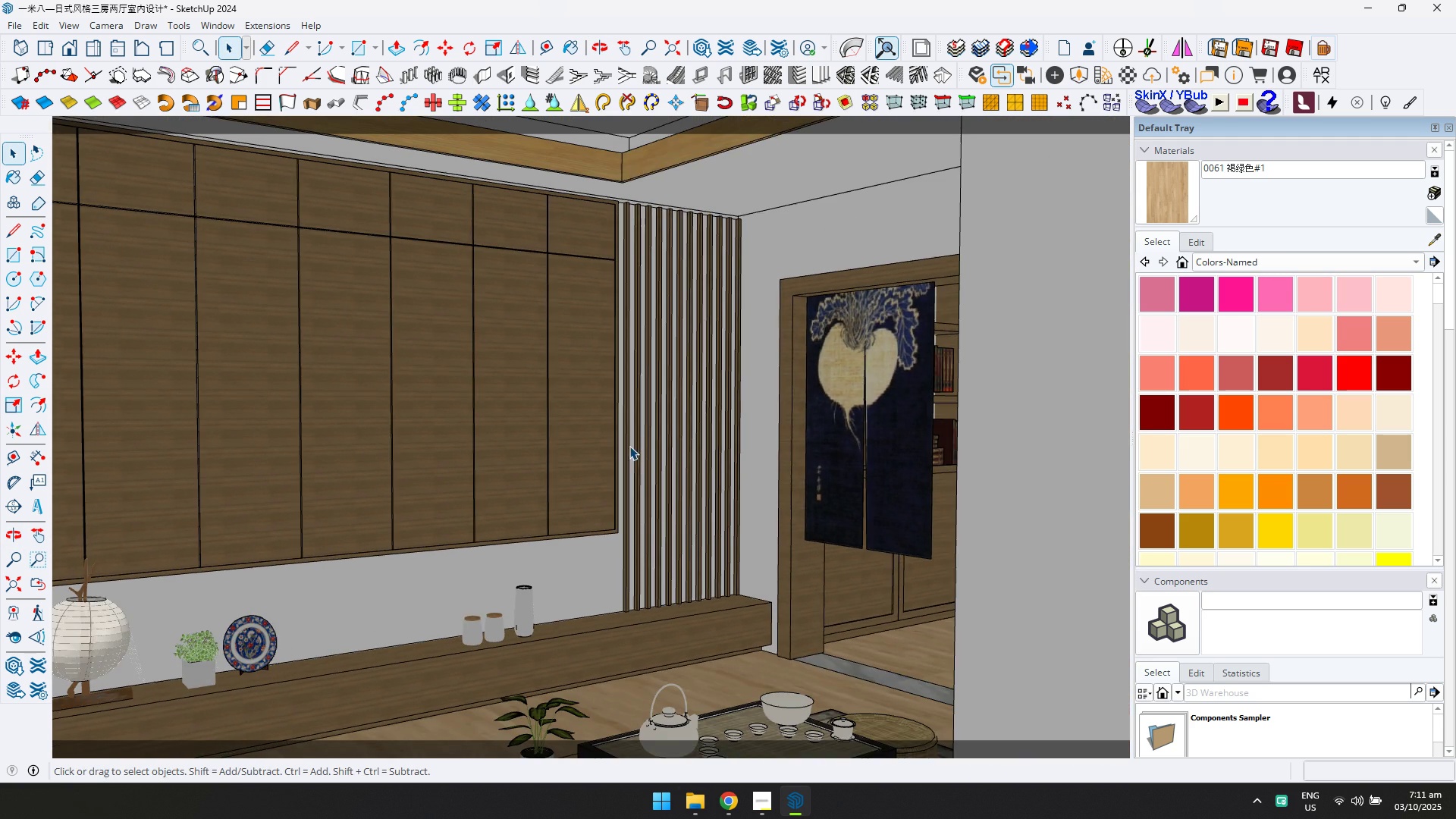 
hold_key(key=ShiftLeft, duration=0.87)
 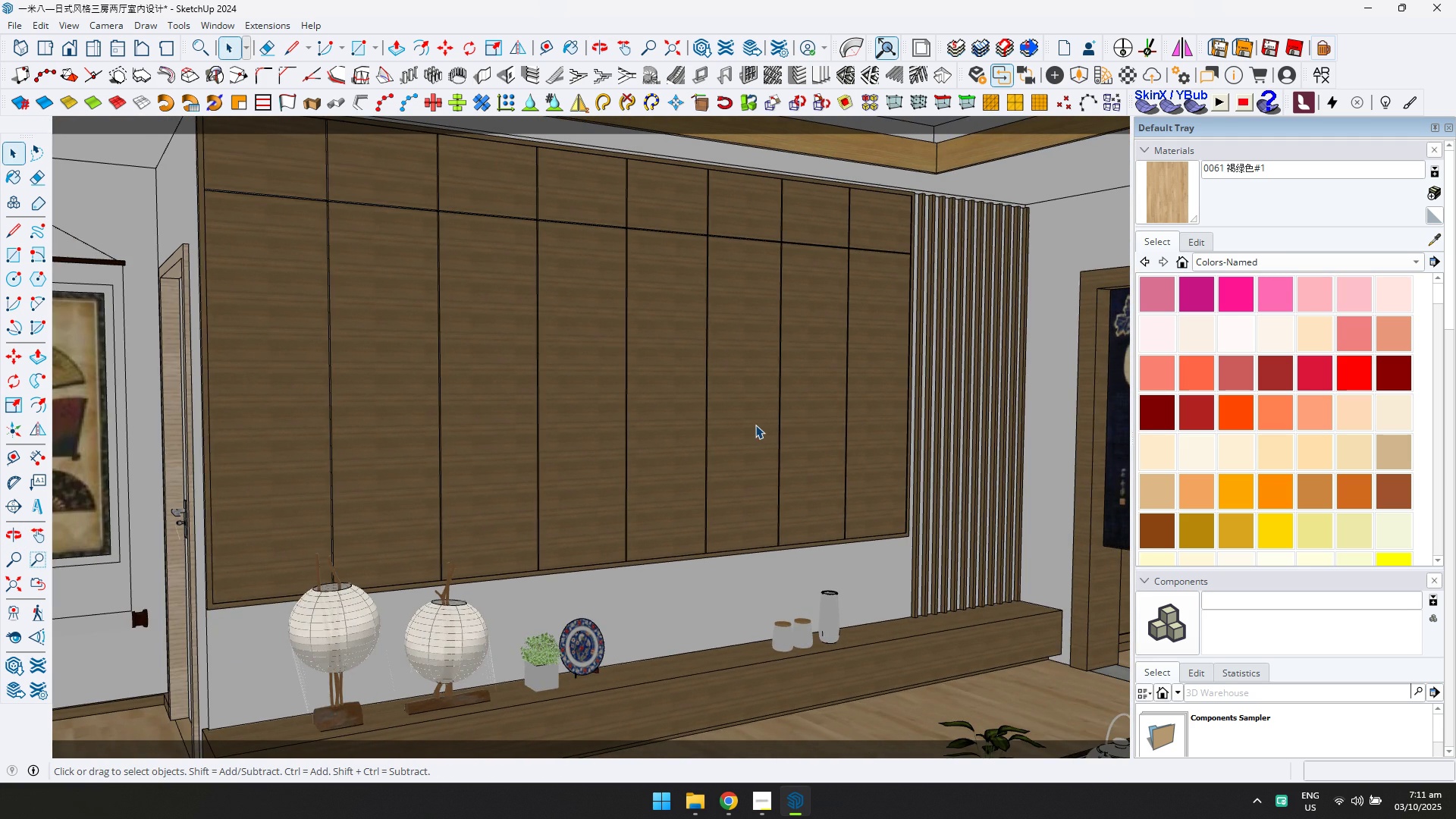 
double_click([755, 425])
 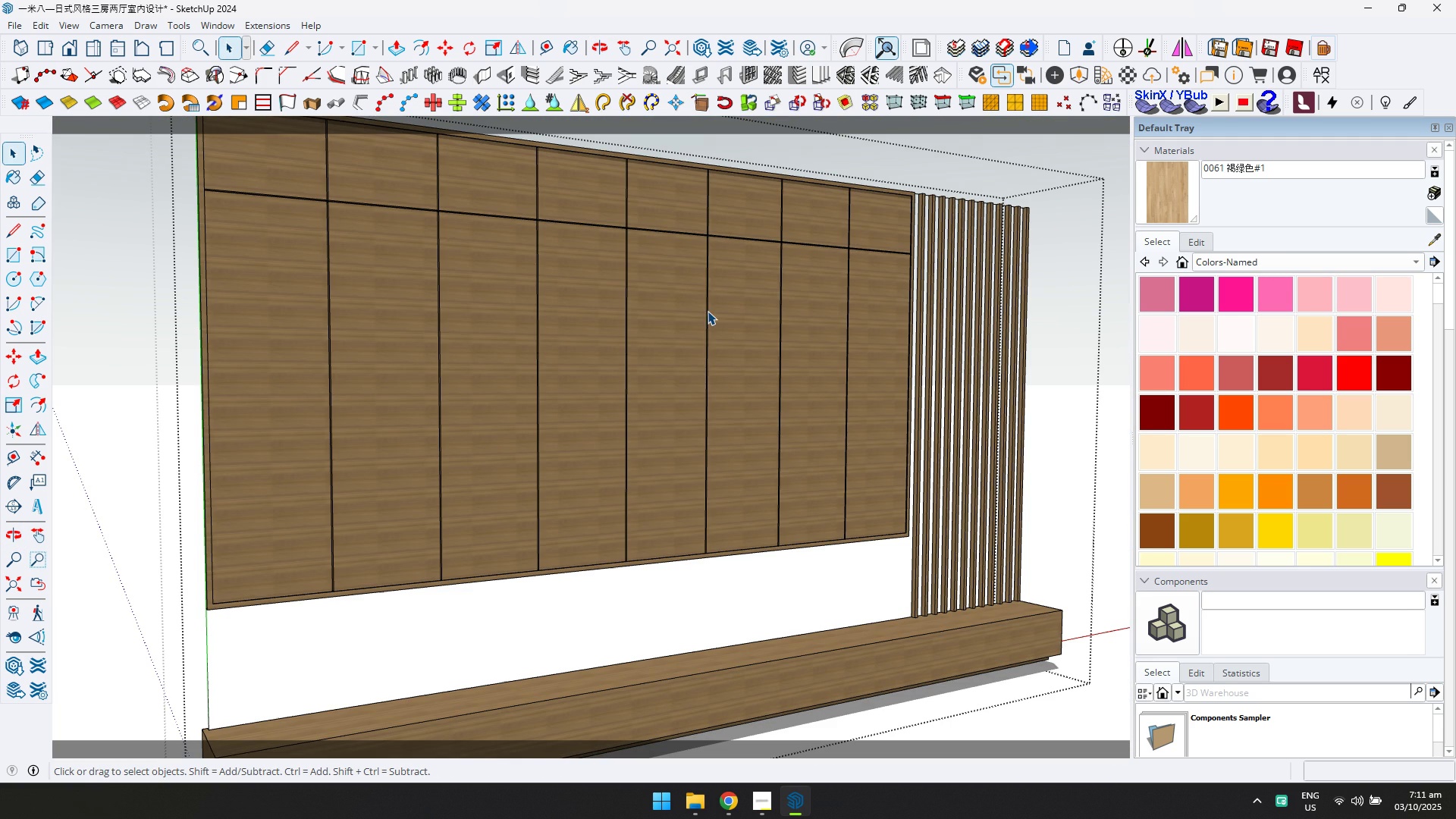 
double_click([708, 311])
 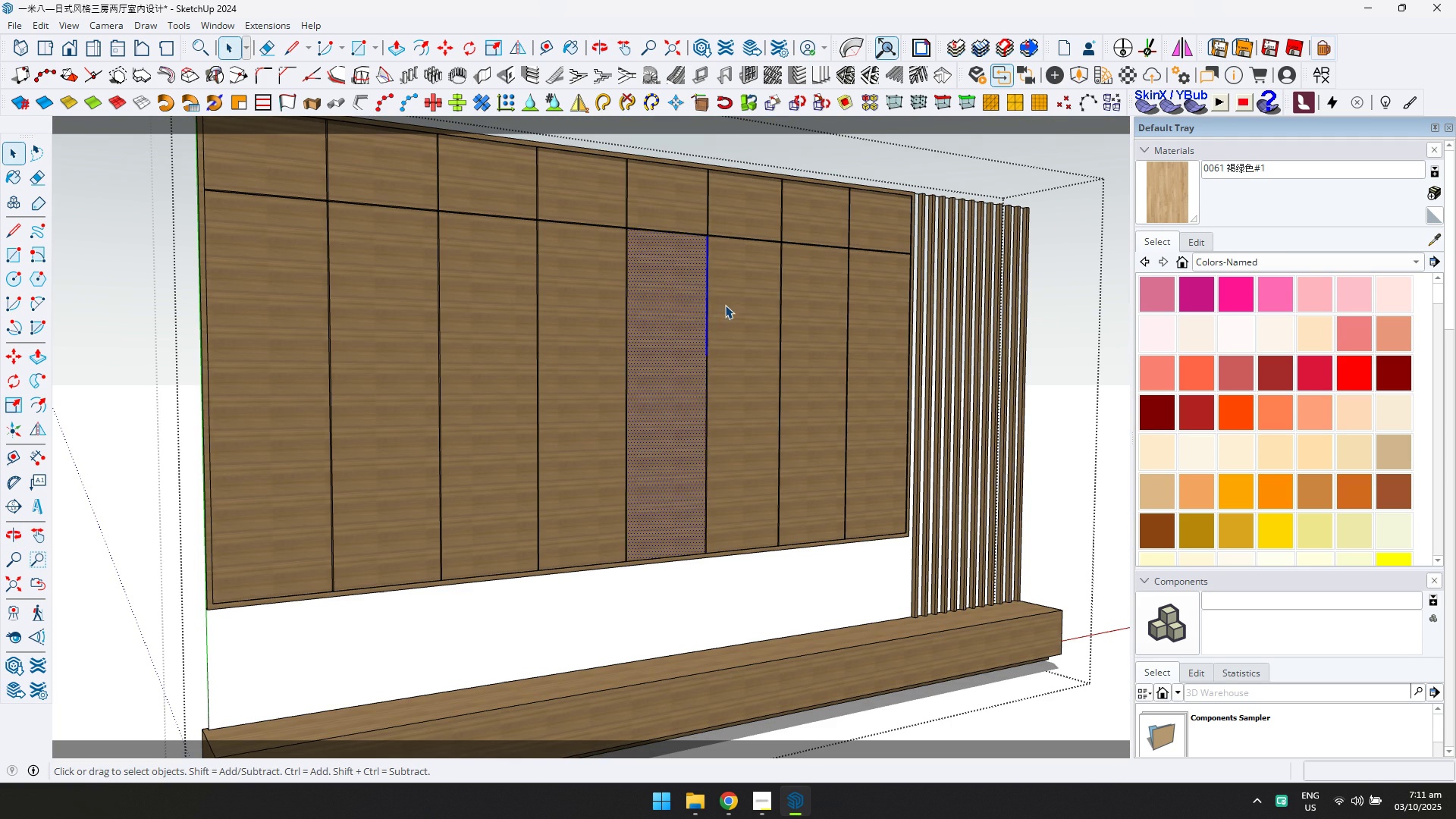 
triple_click([725, 305])
 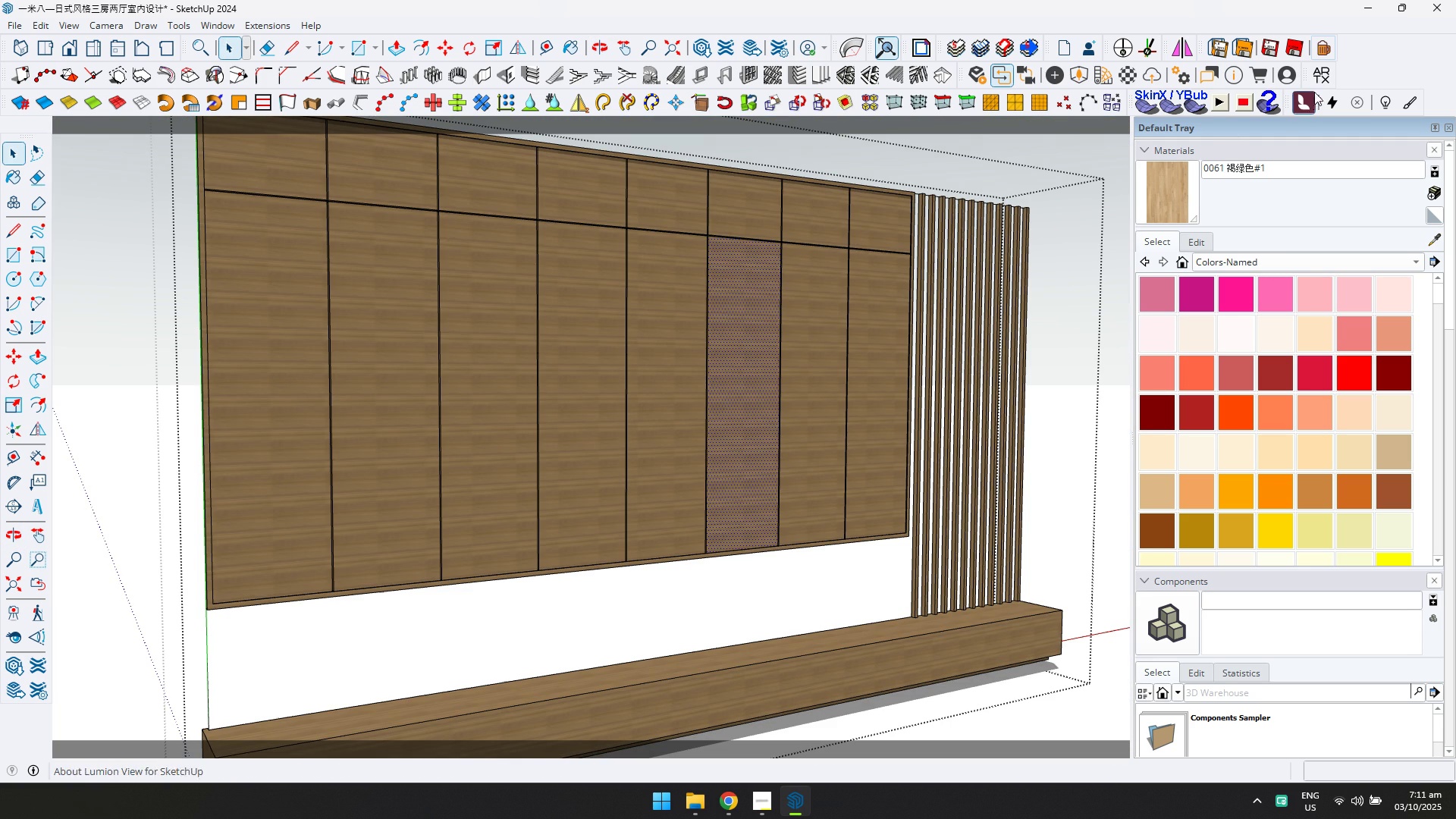 
left_click([1322, 77])
 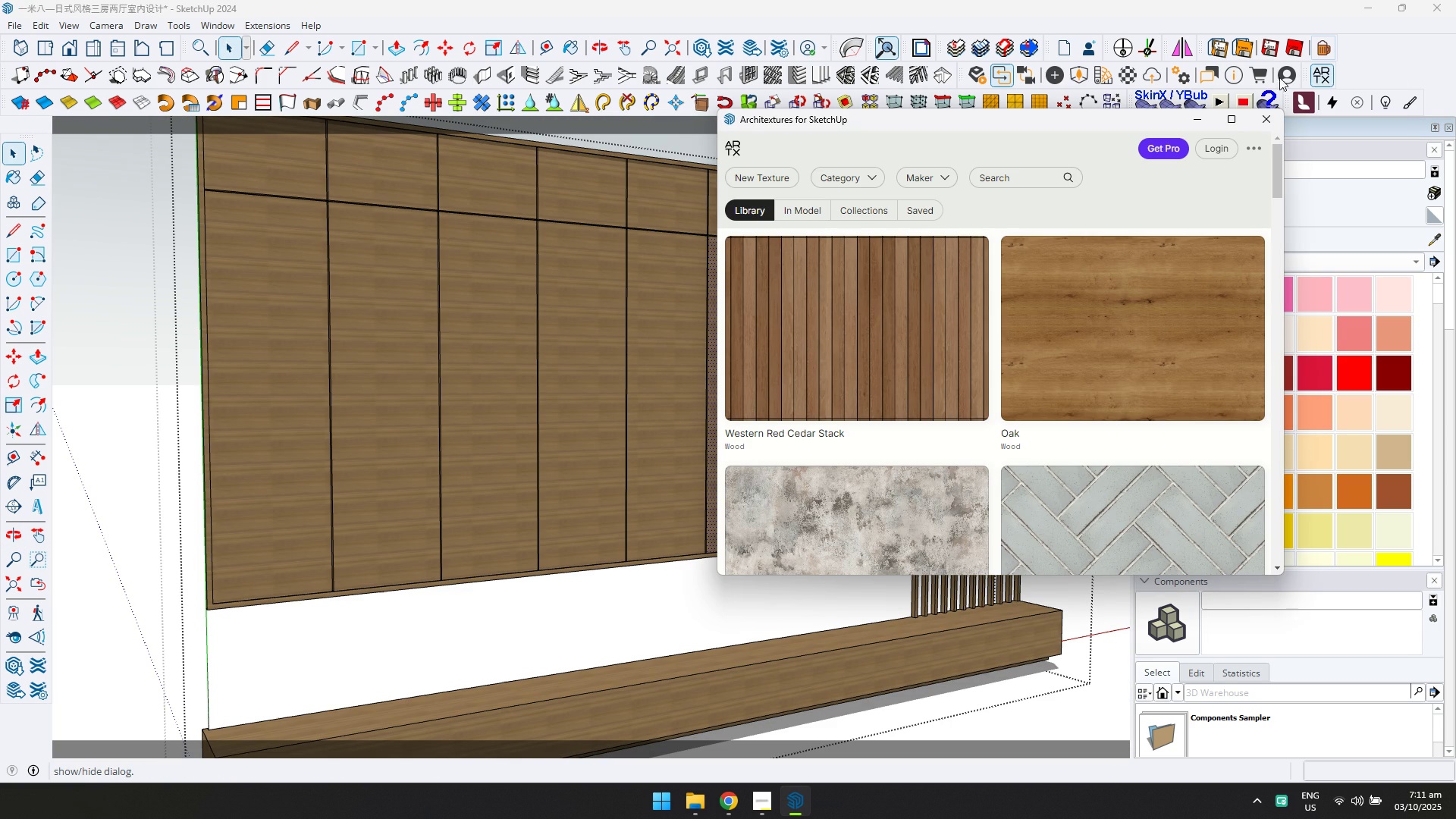 
left_click([839, 184])
 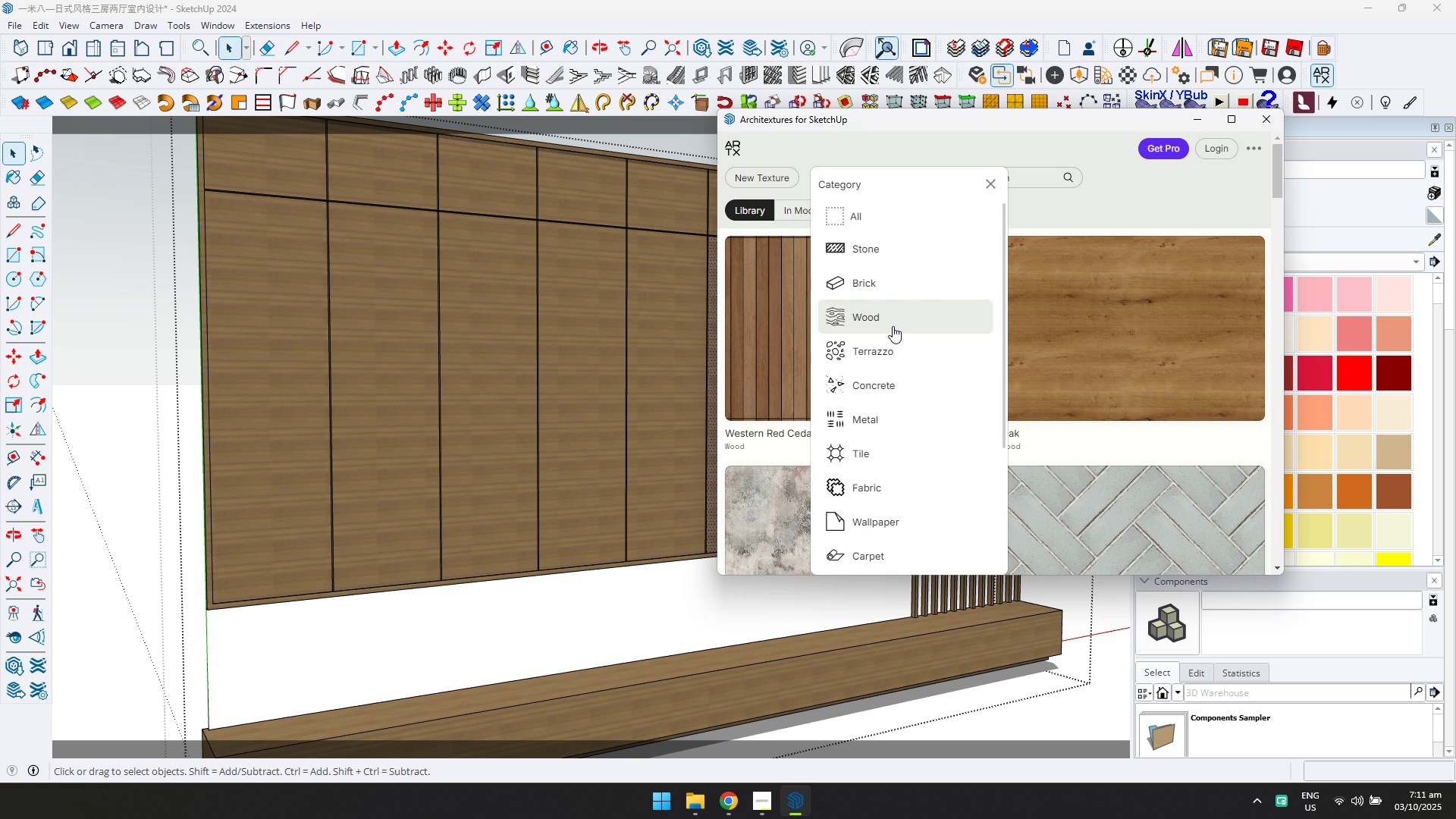 
left_click([893, 326])
 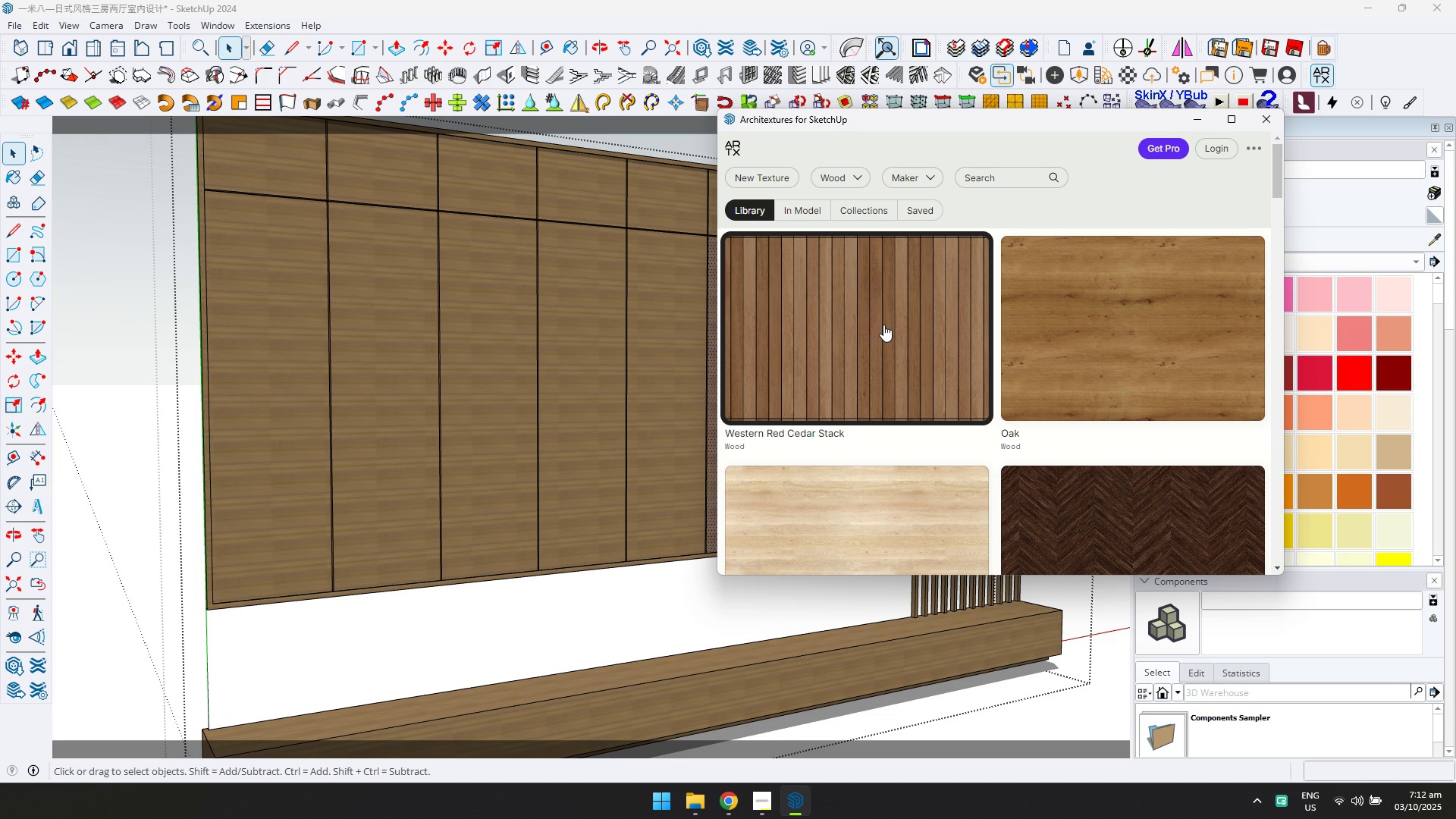 
wait(45.61)
 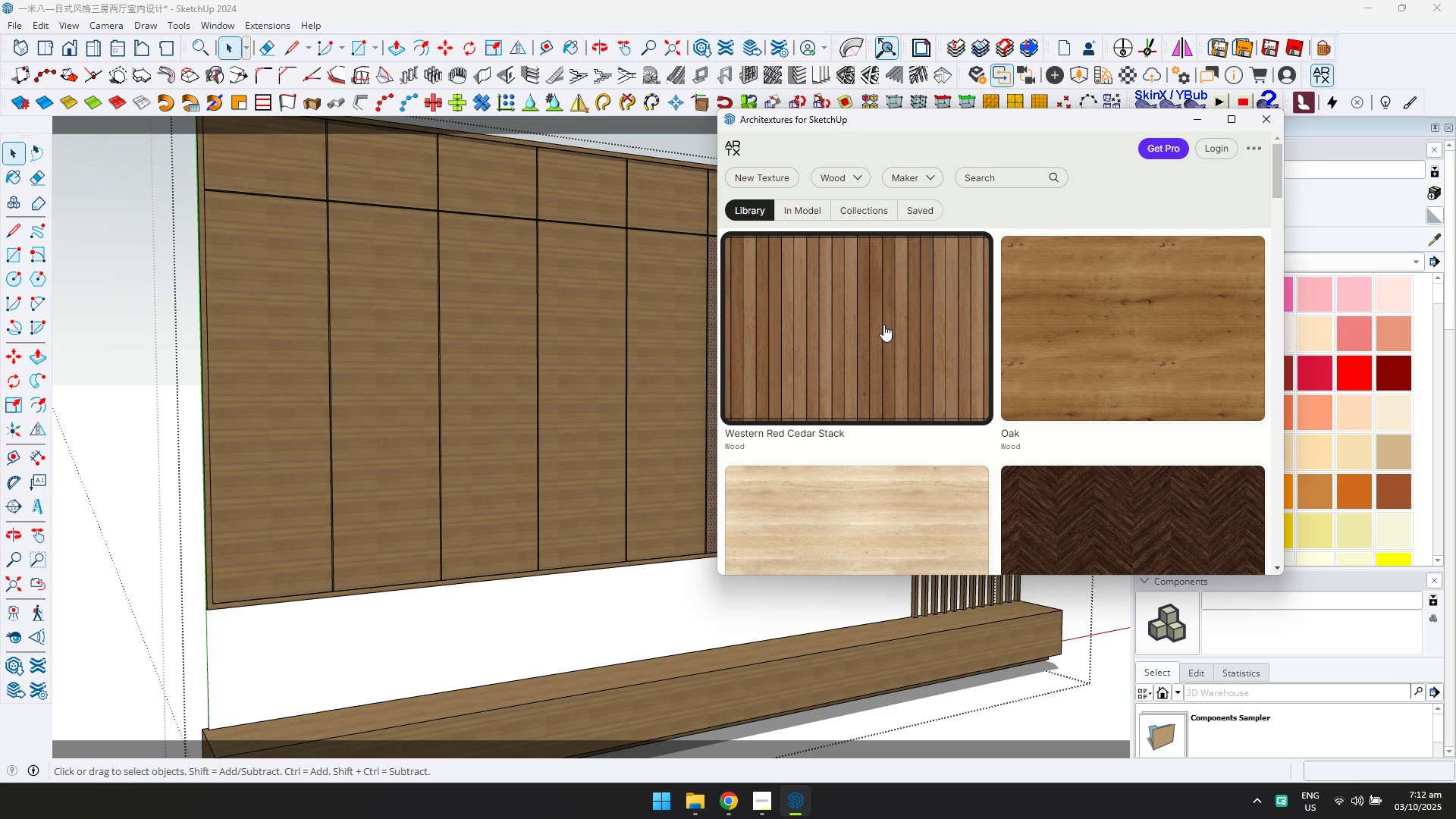 
scroll: coordinate [859, 316], scroll_direction: down, amount: 8.0
 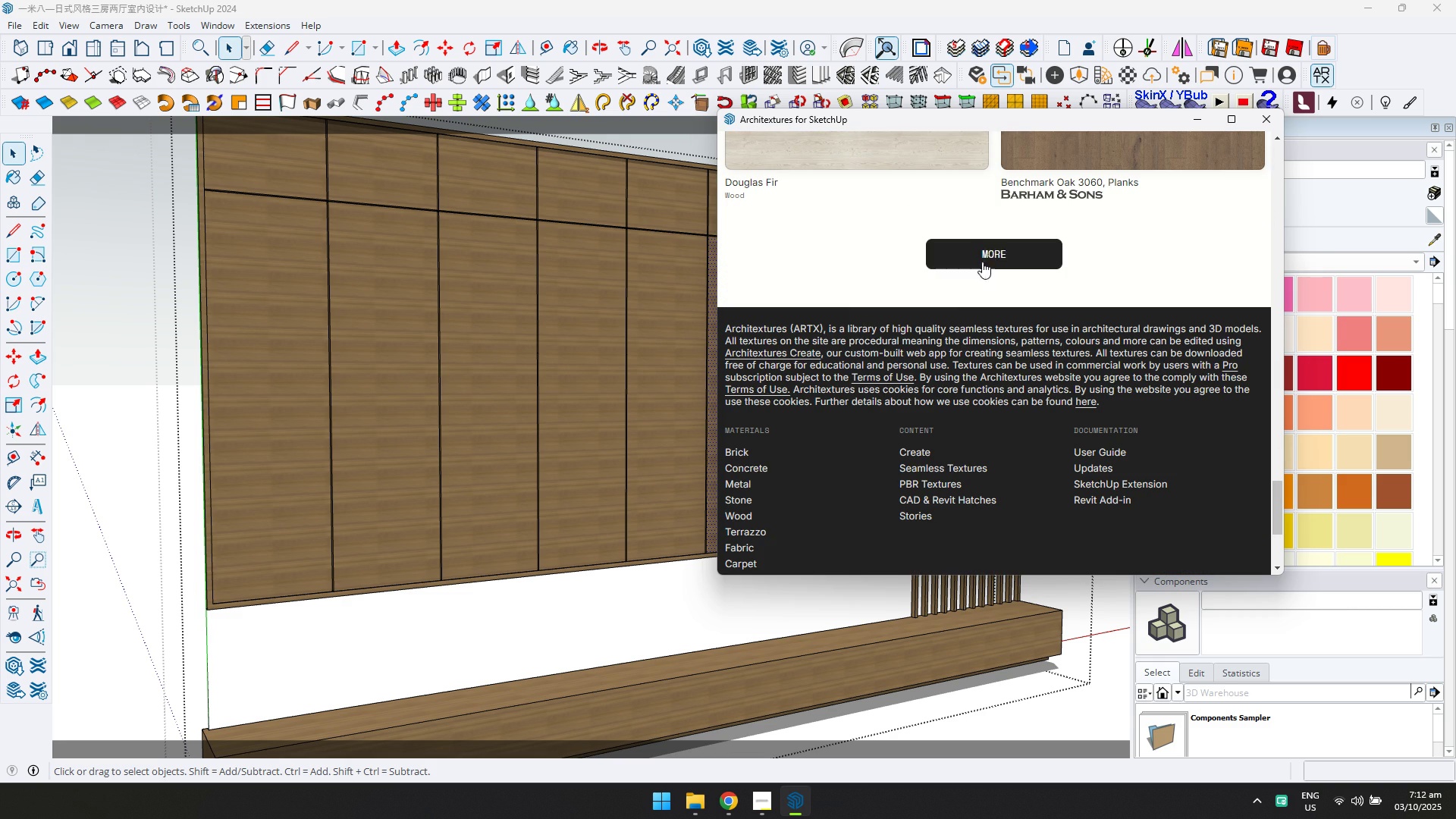 
left_click([988, 253])
 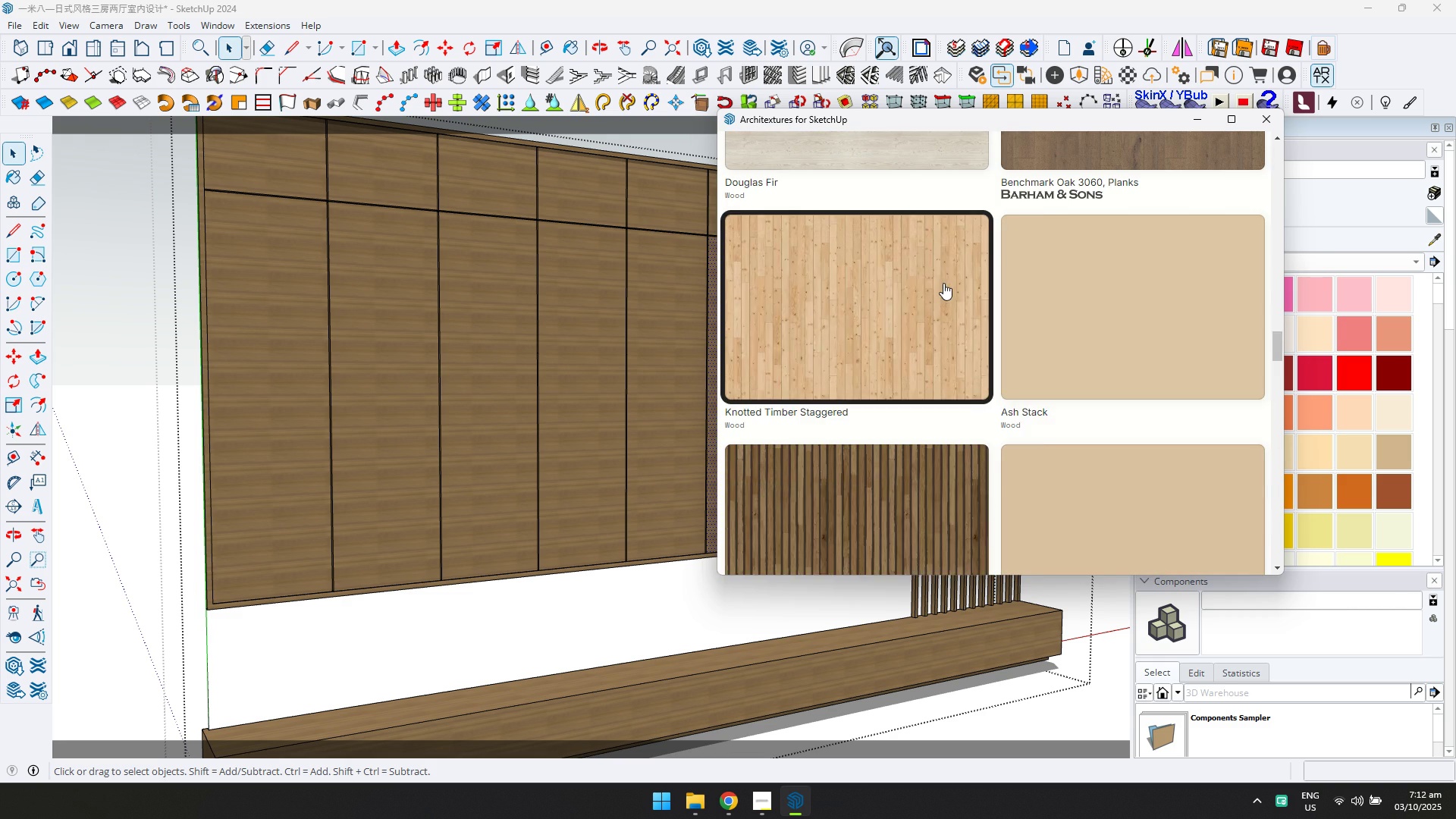 
scroll: coordinate [943, 309], scroll_direction: down, amount: 5.0
 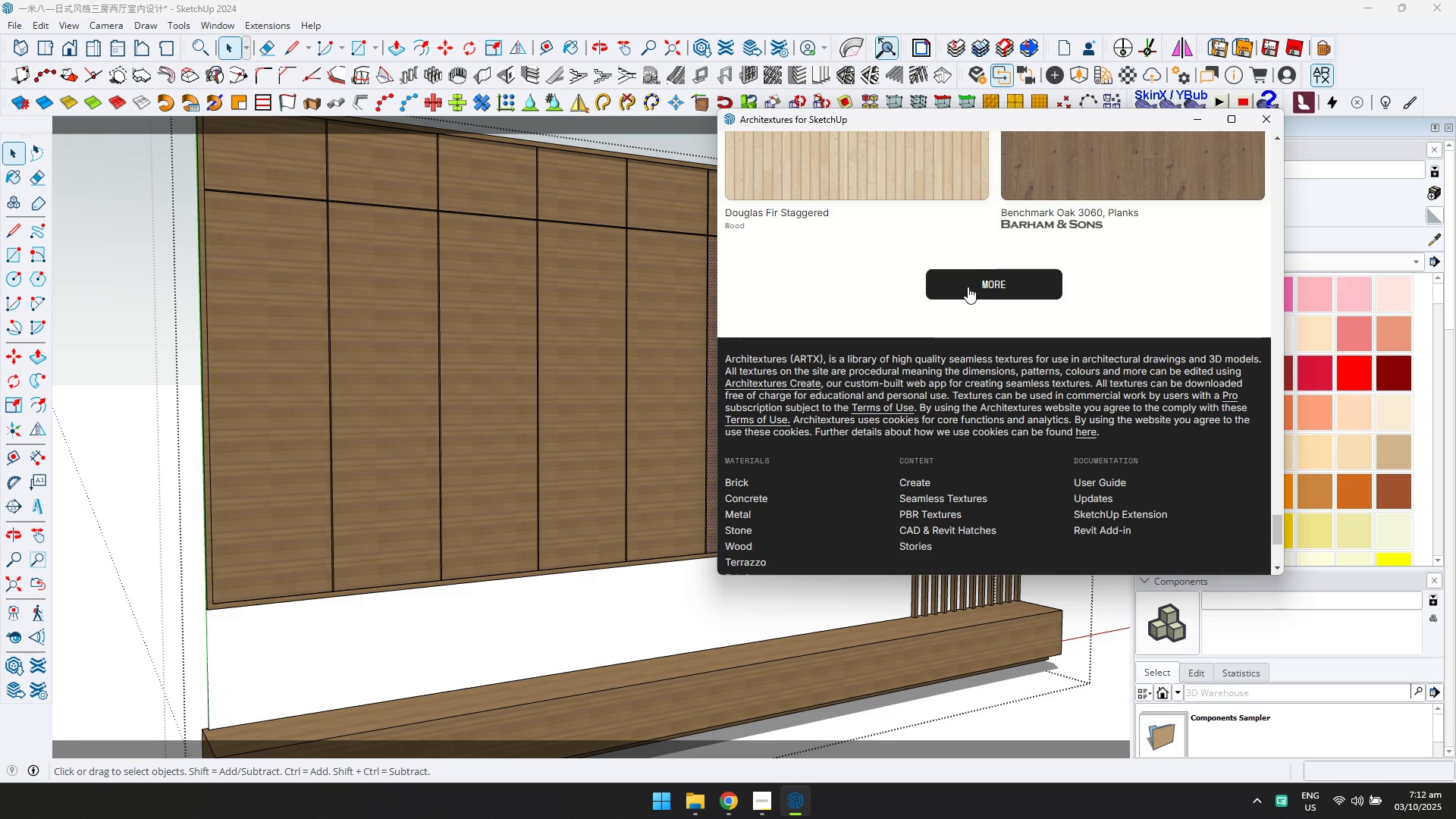 
left_click([968, 286])
 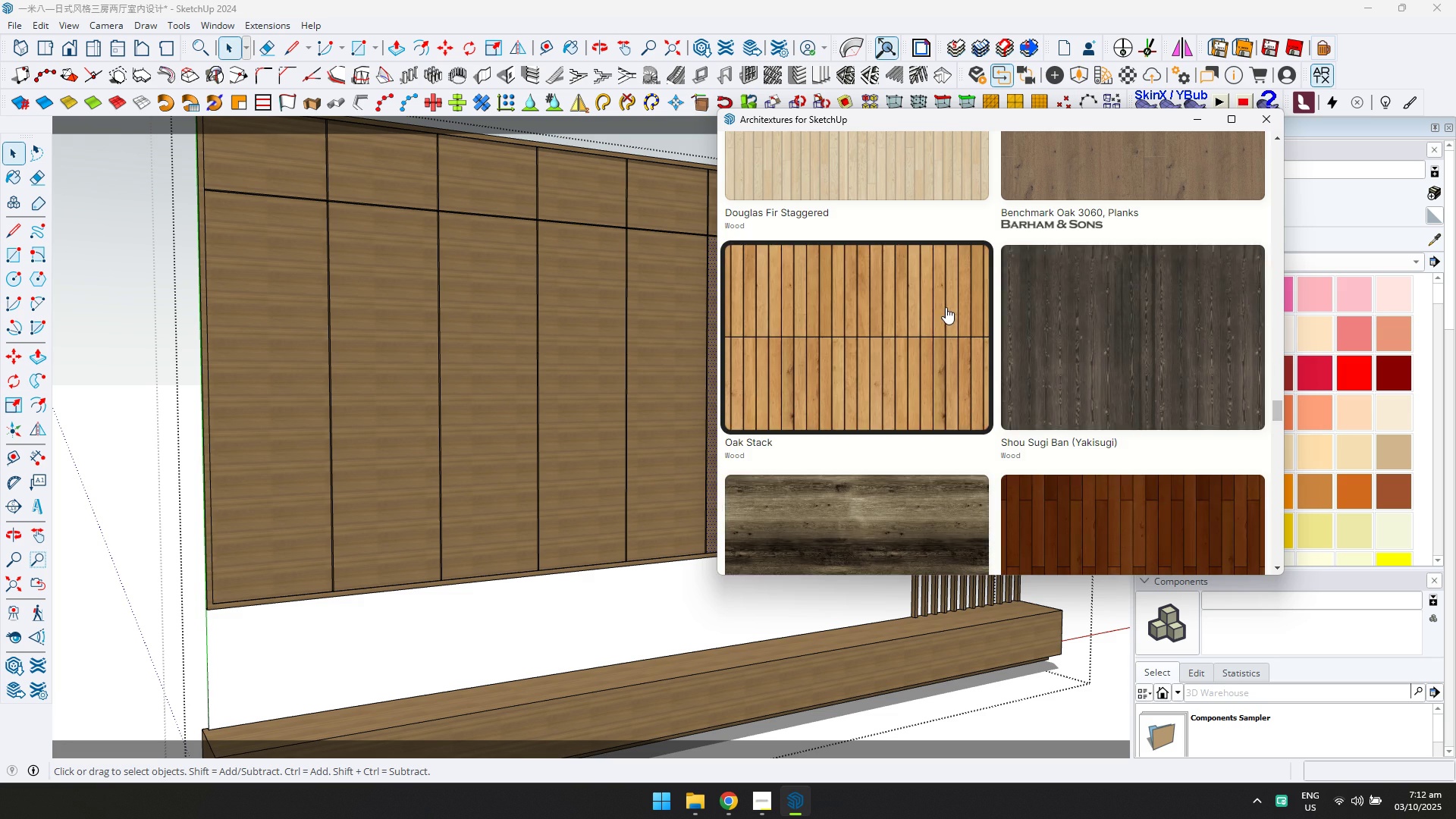 
scroll: coordinate [946, 307], scroll_direction: down, amount: 2.0
 